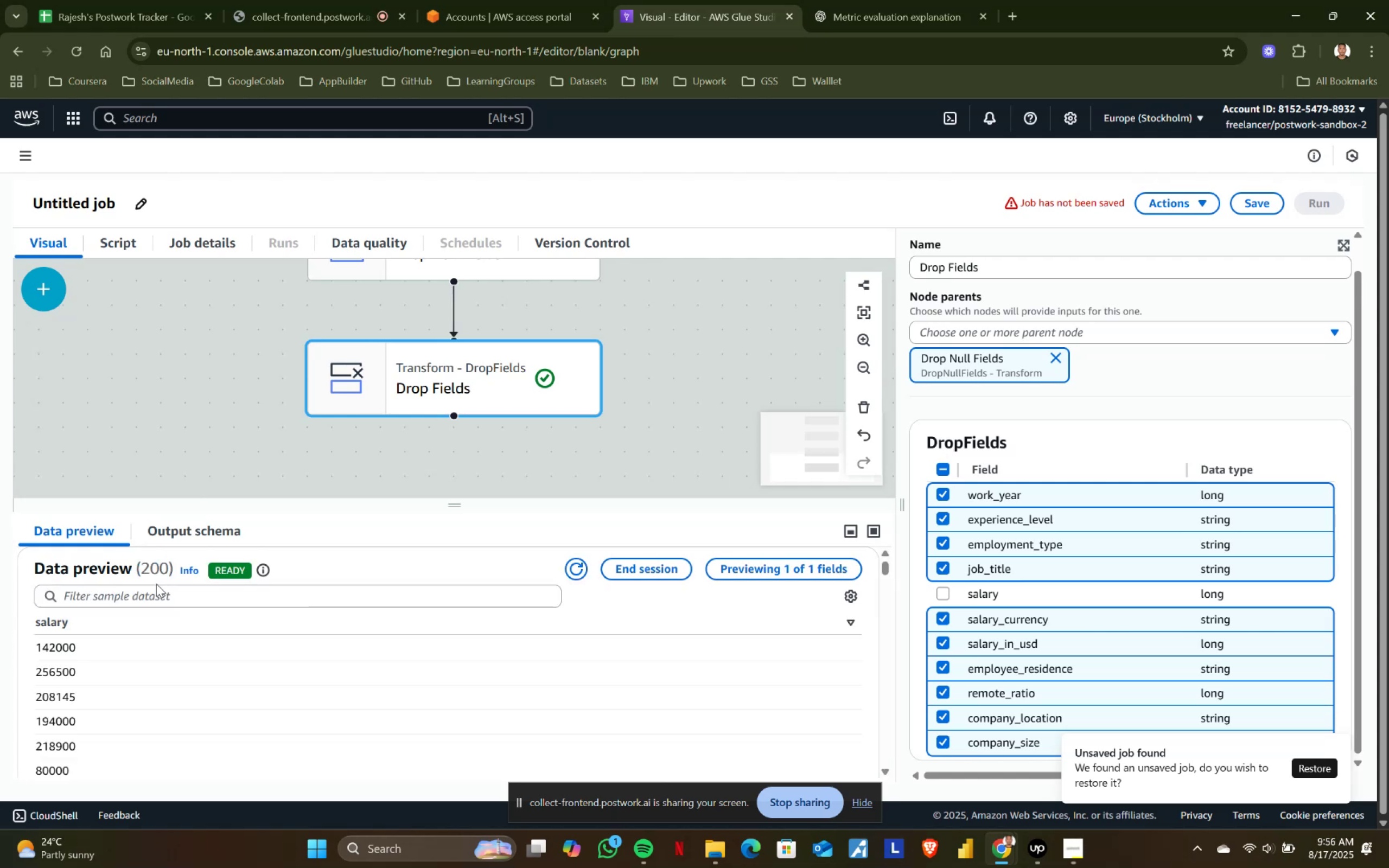 
wait(31.96)
 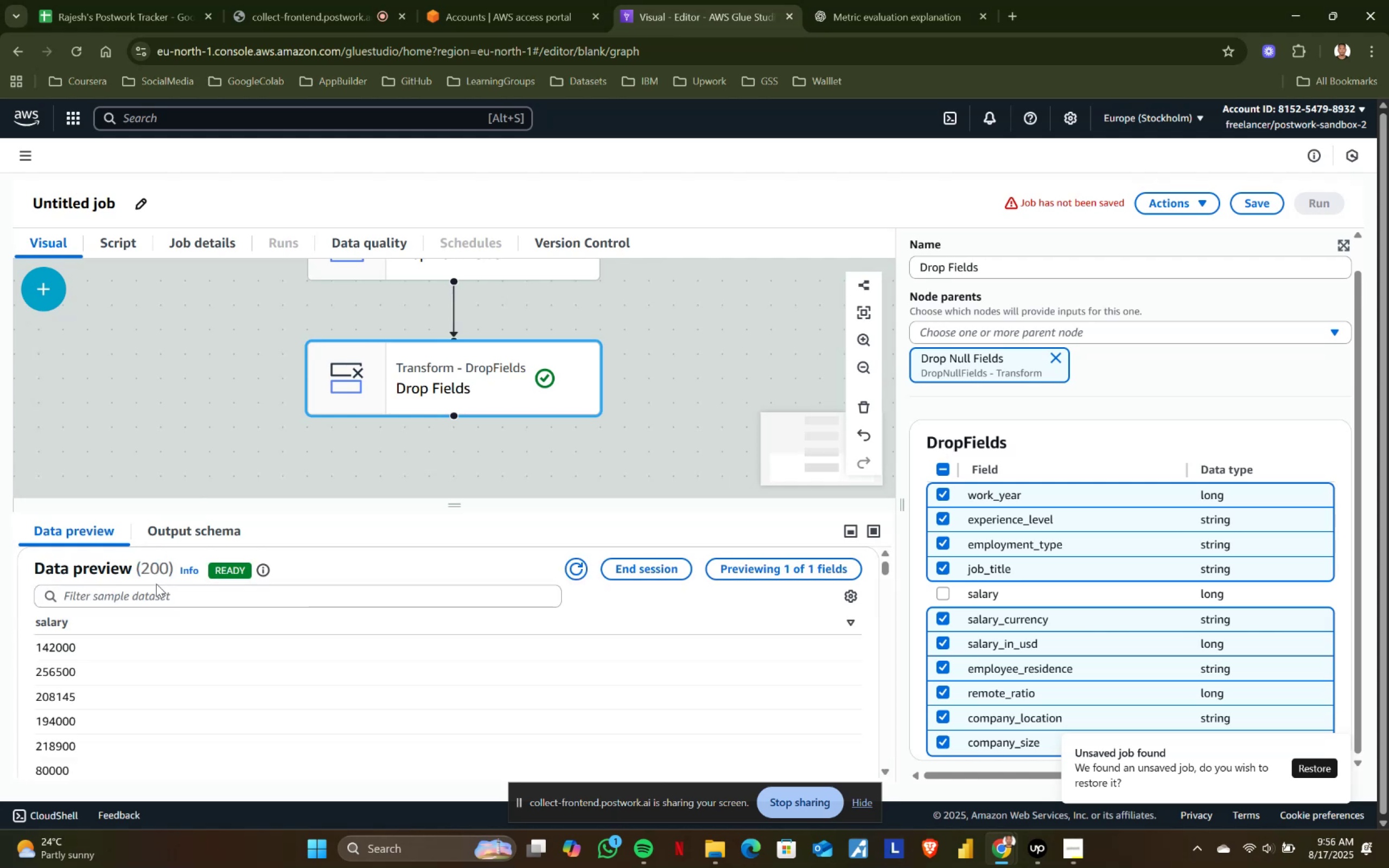 
scroll: coordinate [187, 667], scroll_direction: down, amount: 7.0
 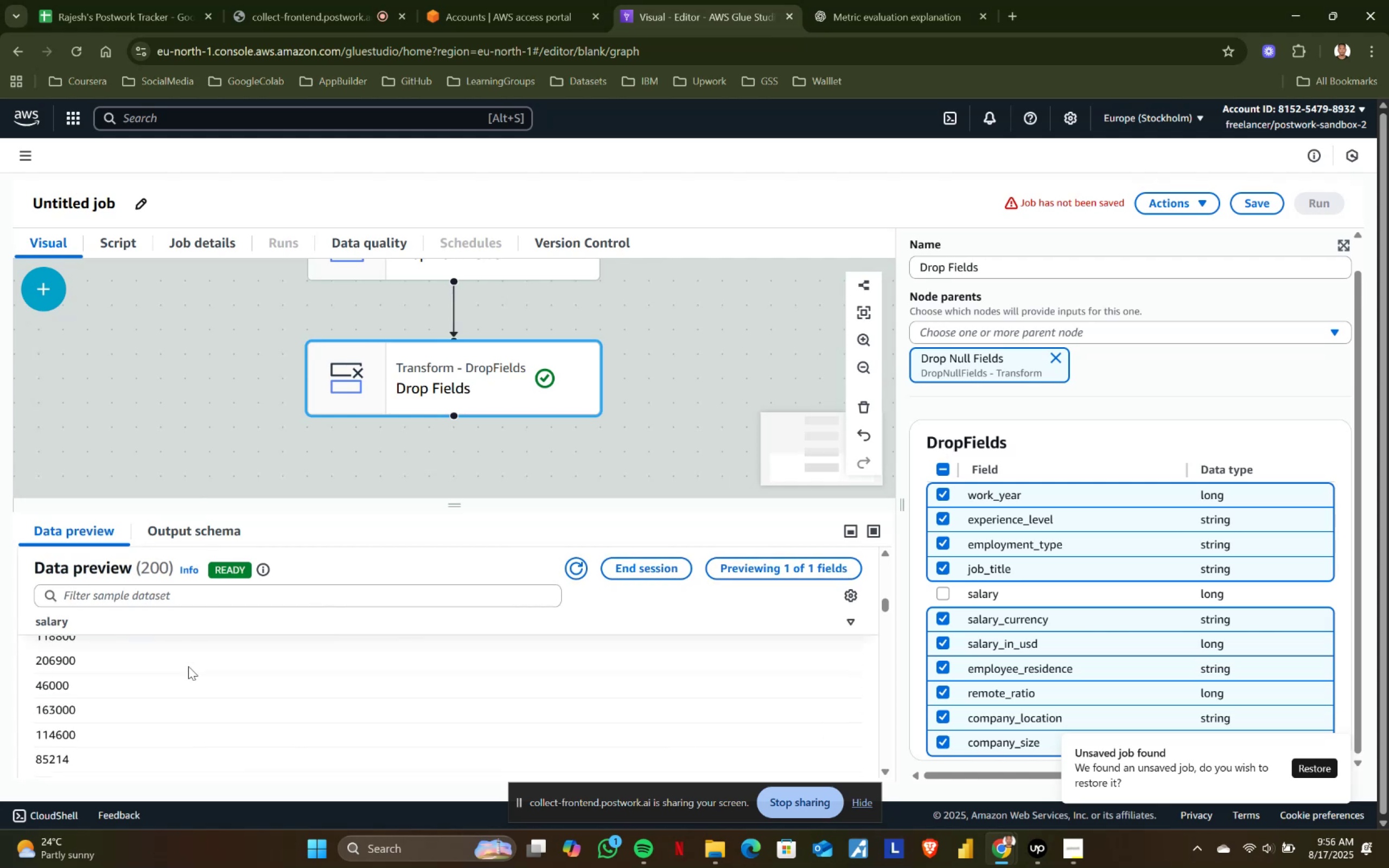 
scroll: coordinate [193, 663], scroll_direction: up, amount: 9.0
 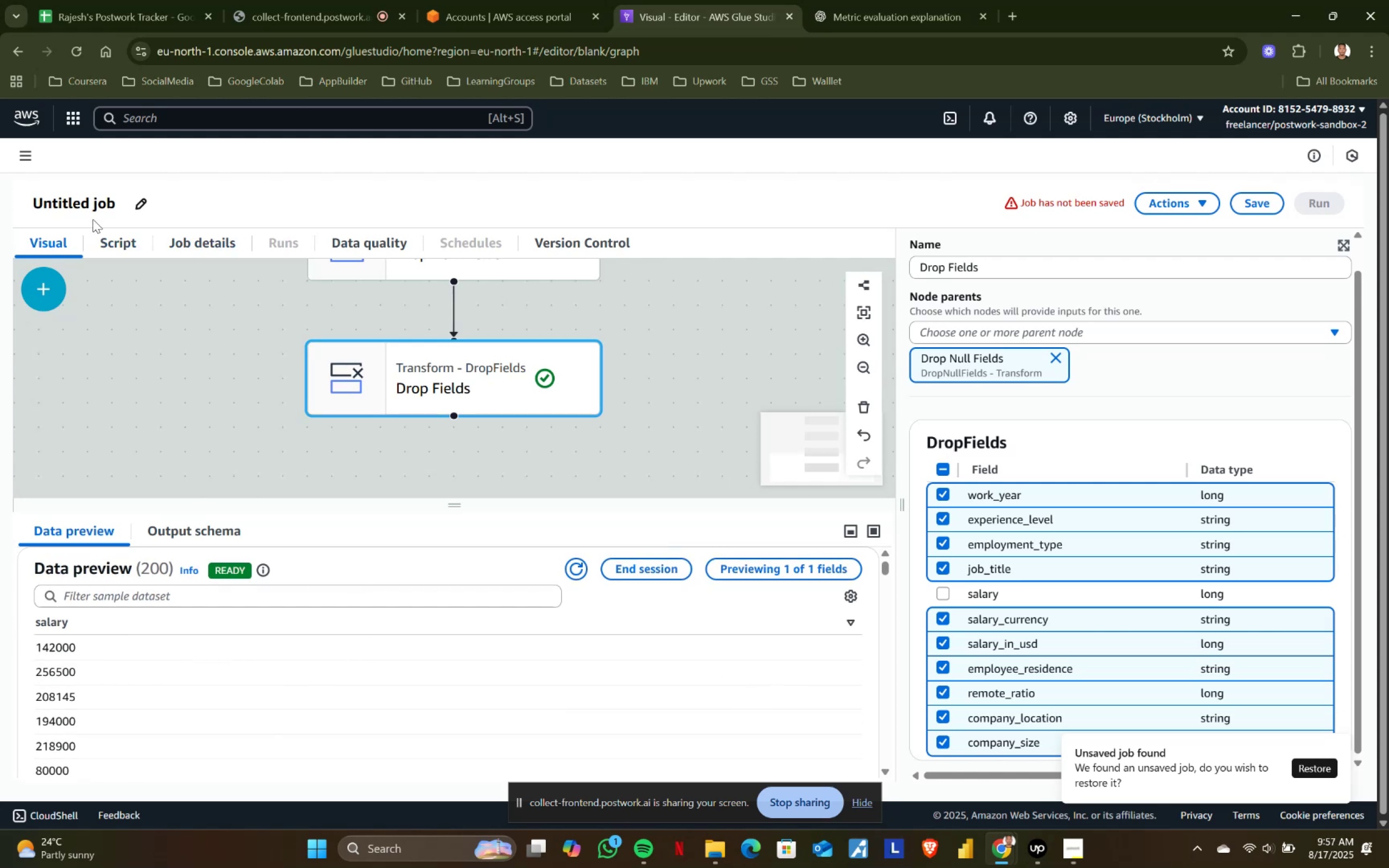 
double_click([88, 202])
 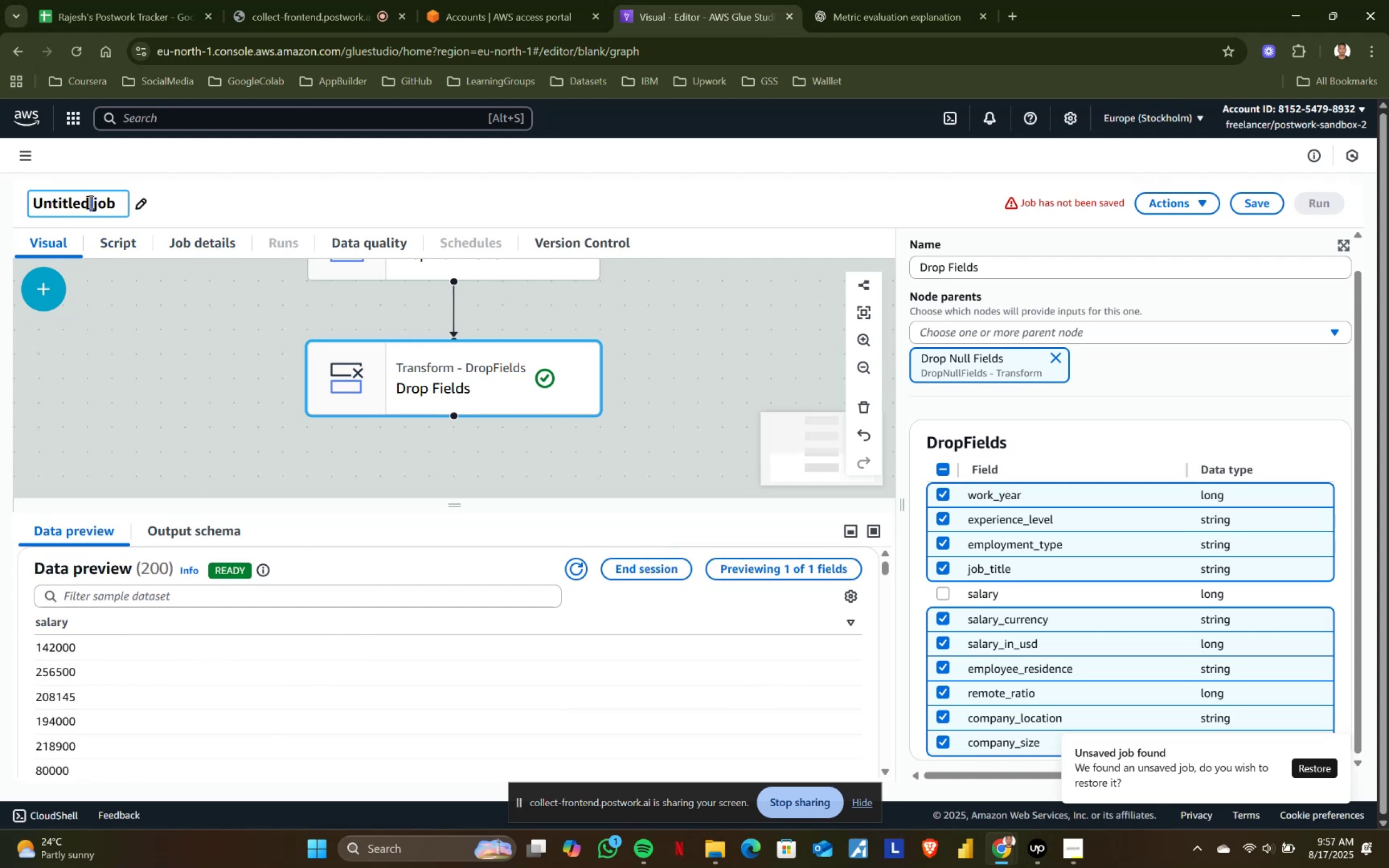 
triple_click([88, 202])
 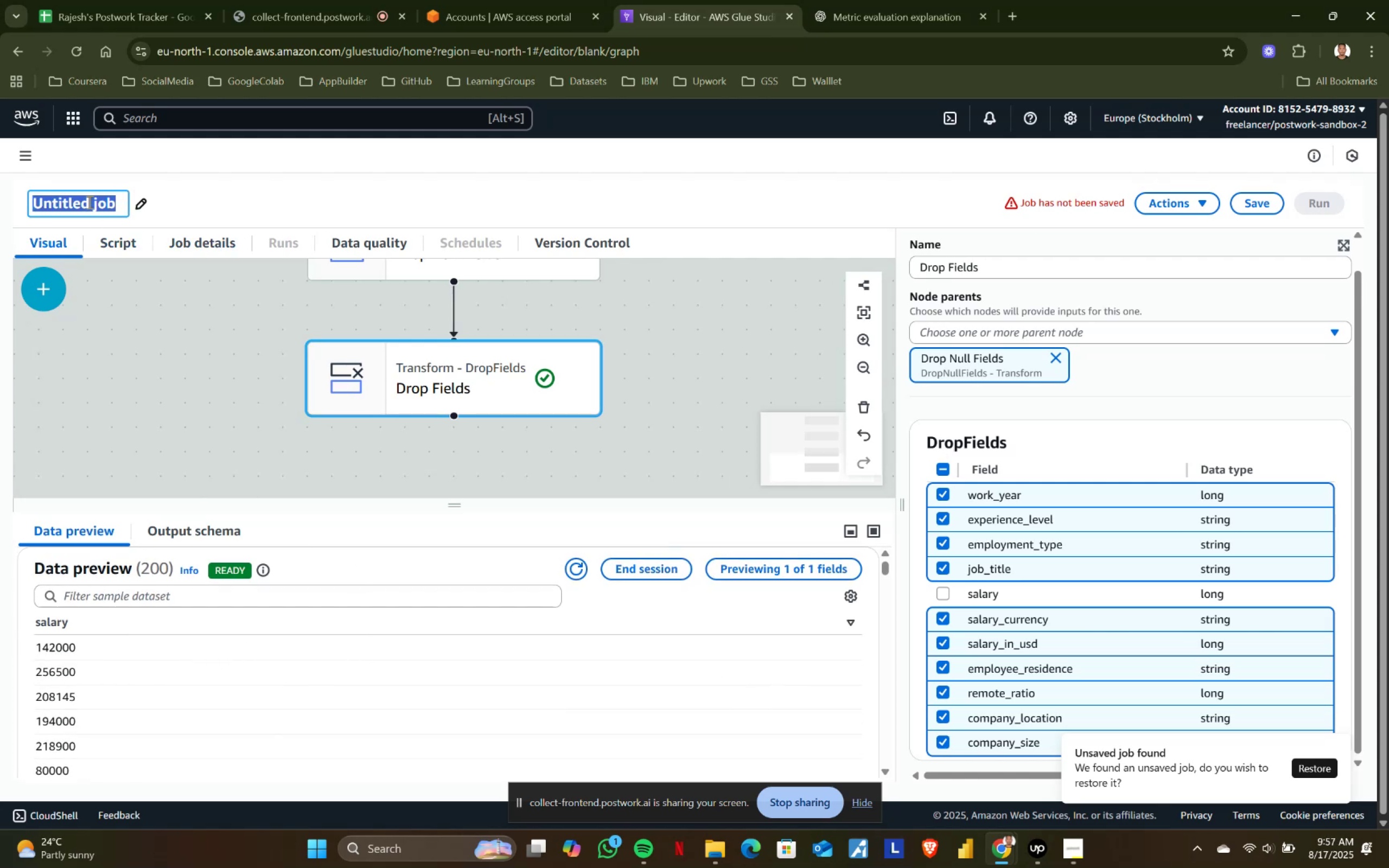 
triple_click([88, 202])
 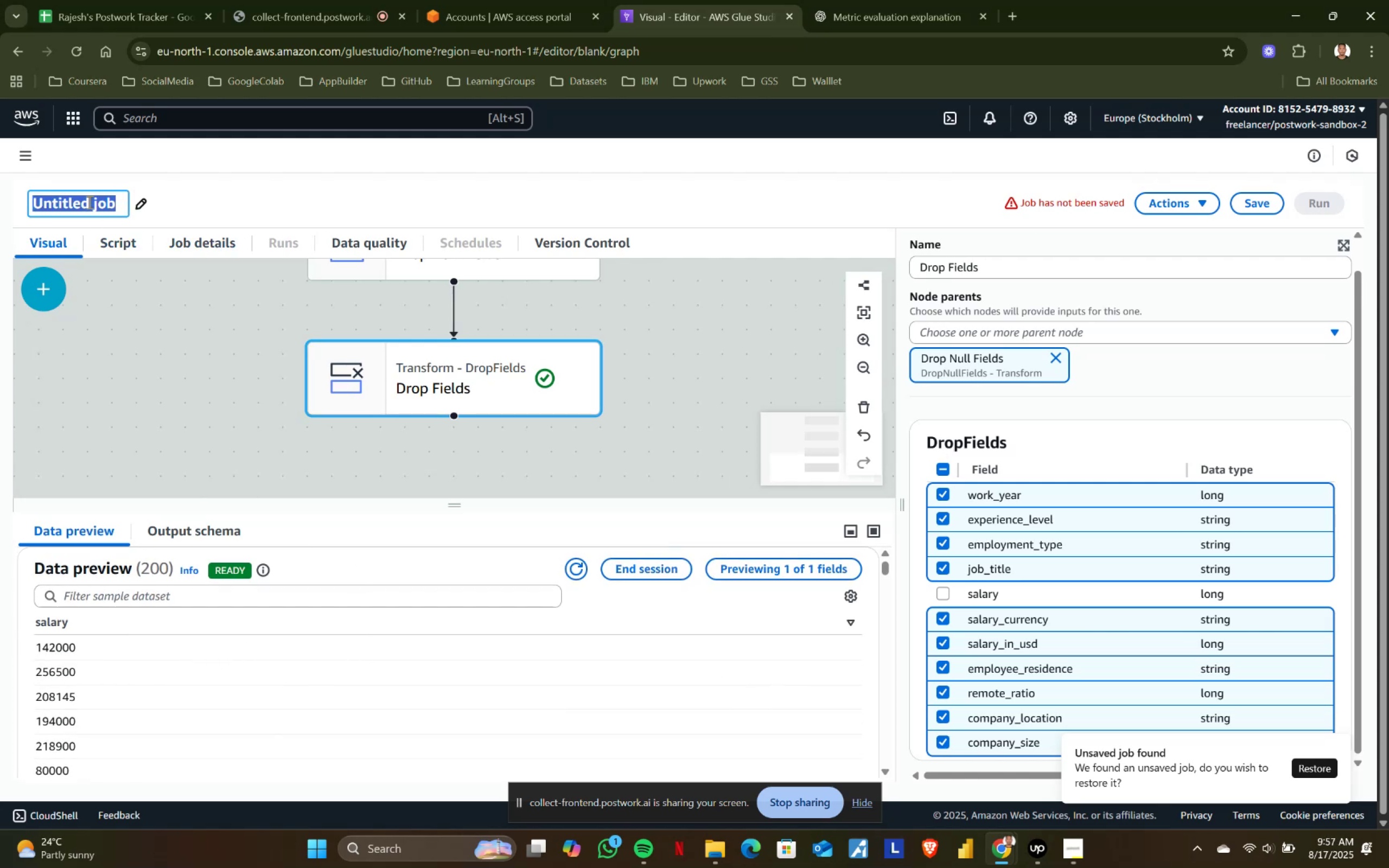 
type(DS_AI-L_Jobb)
key(Backspace)
type(s)
 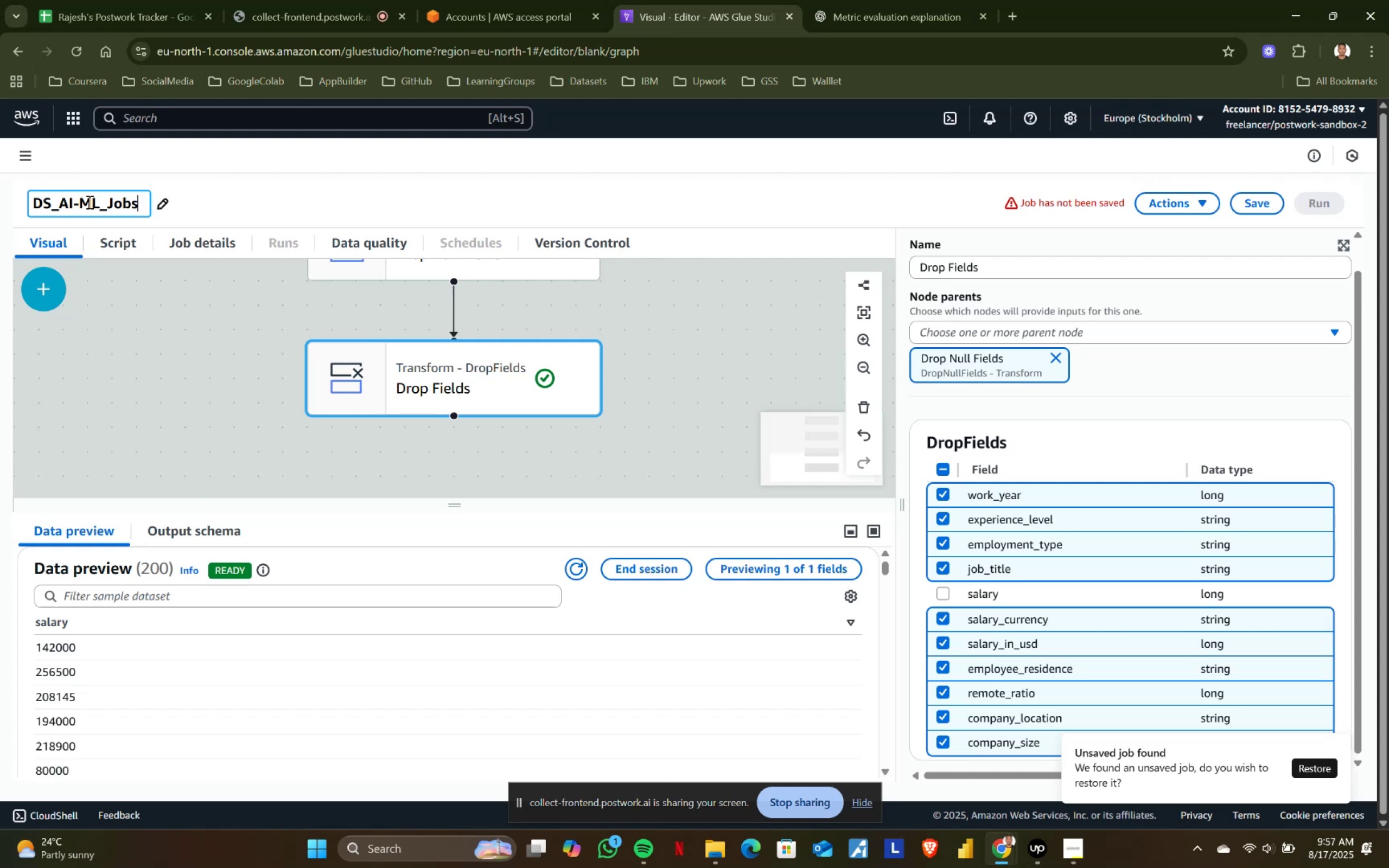 
hold_key(key=M, duration=0.44)
 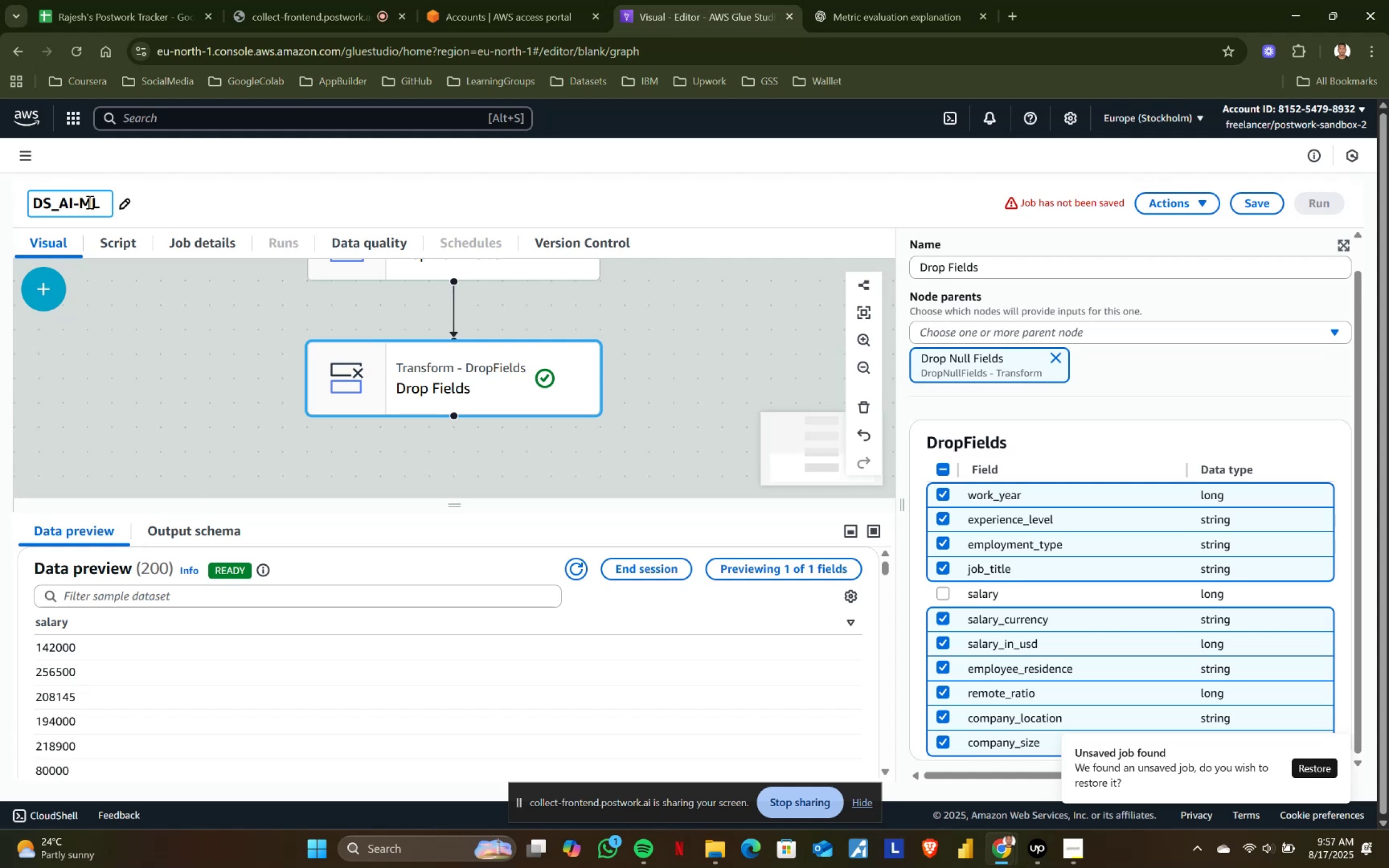 
left_click([1243, 202])
 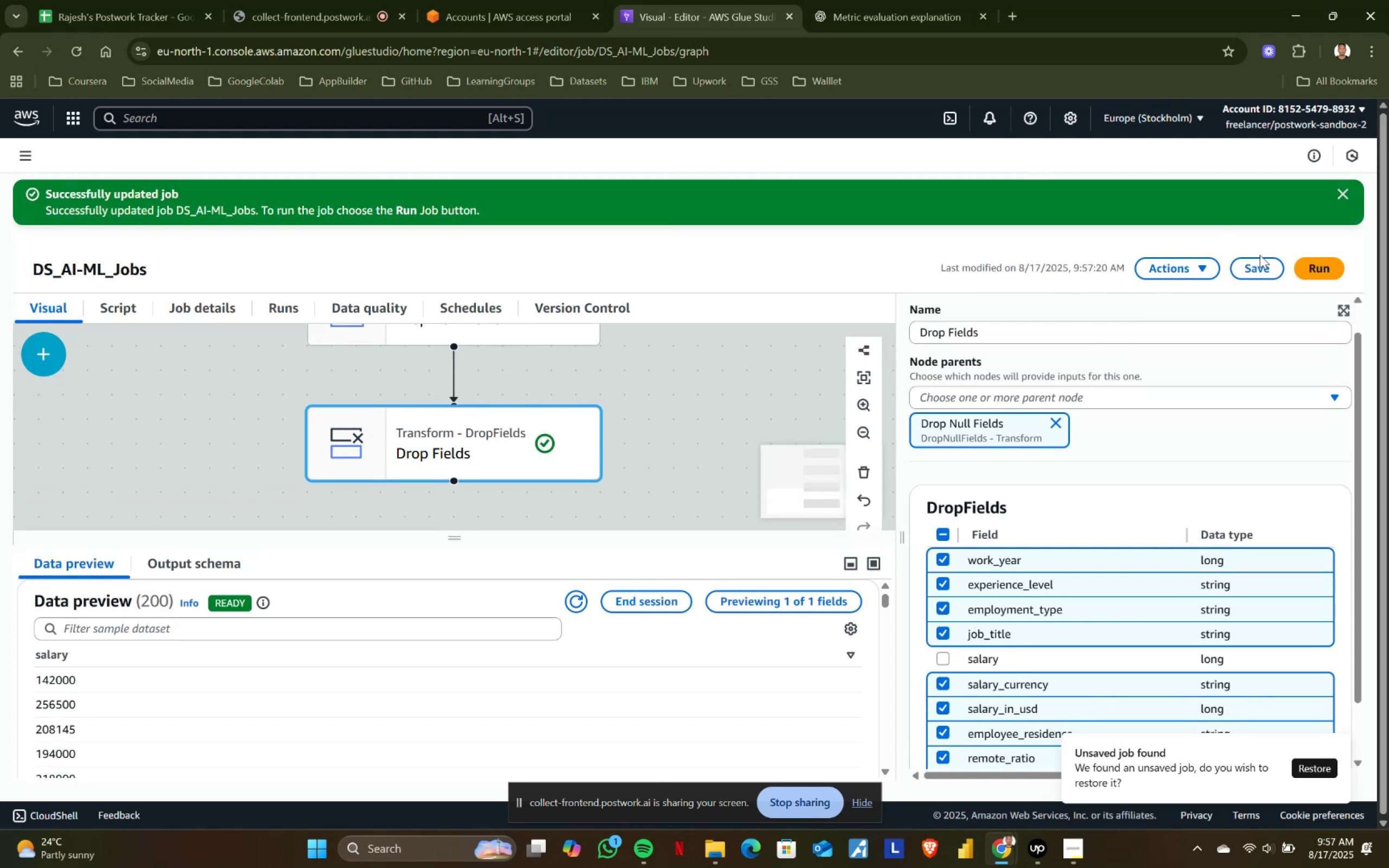 
wait(6.56)
 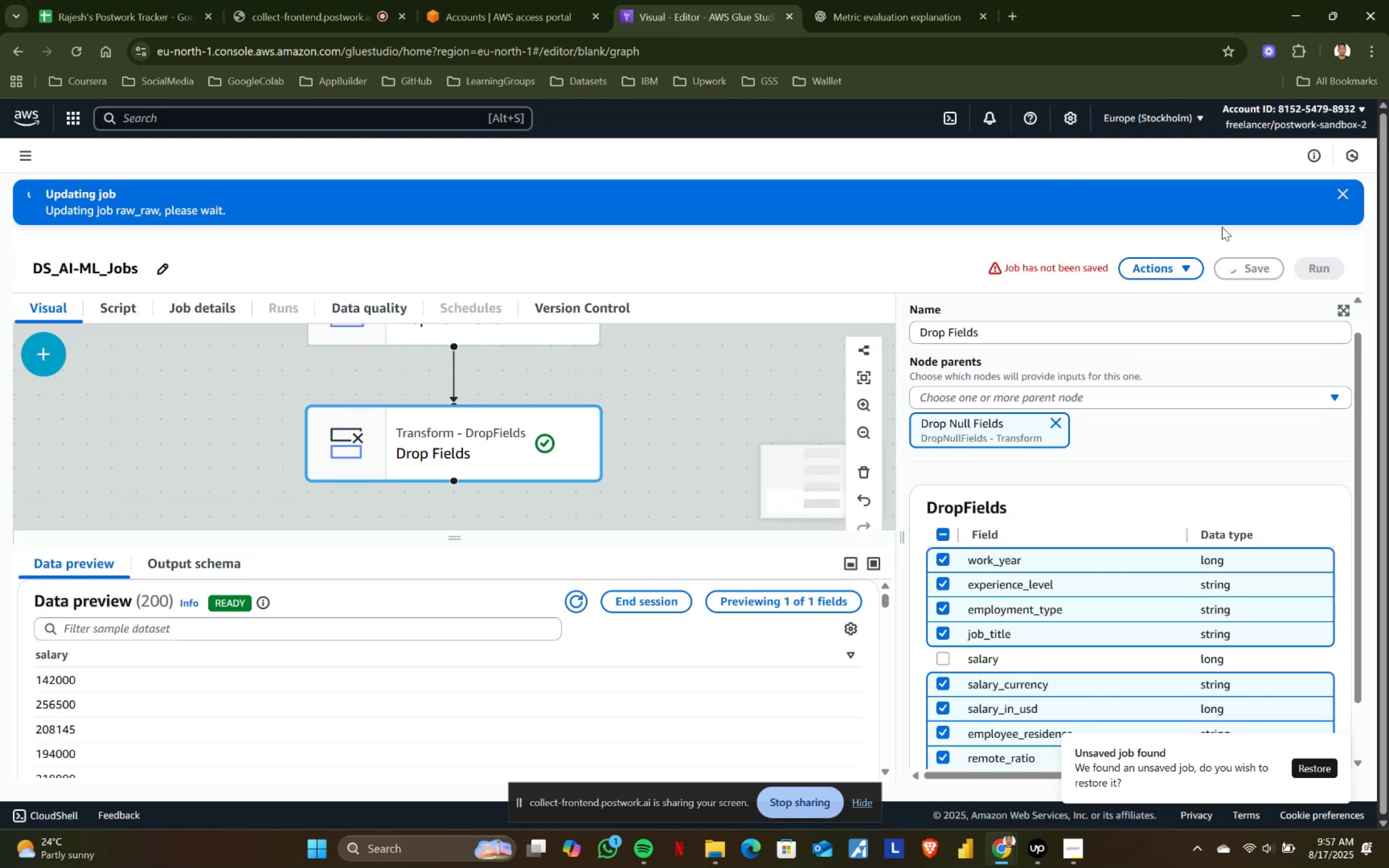 
left_click([1311, 264])
 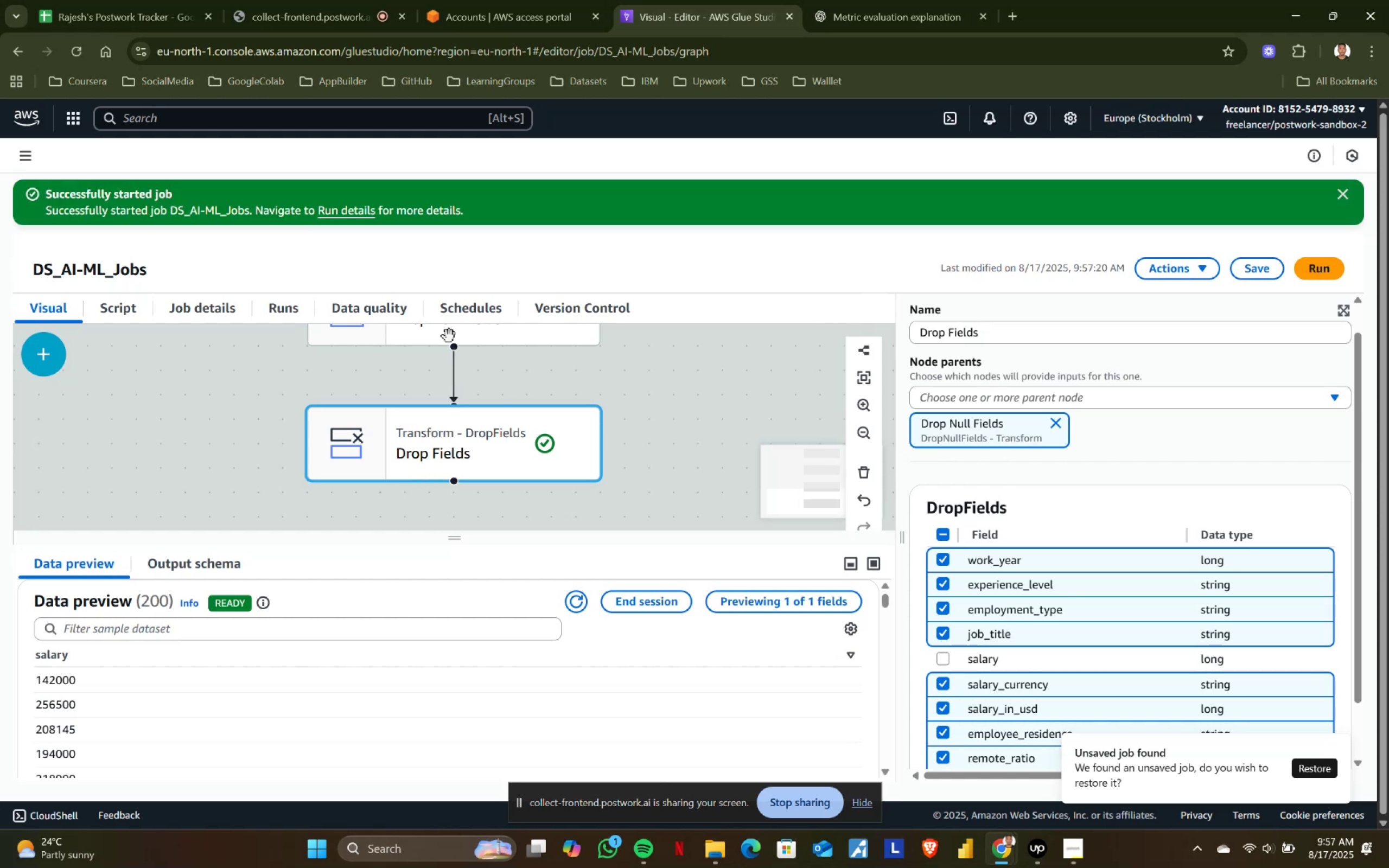 
left_click([339, 211])
 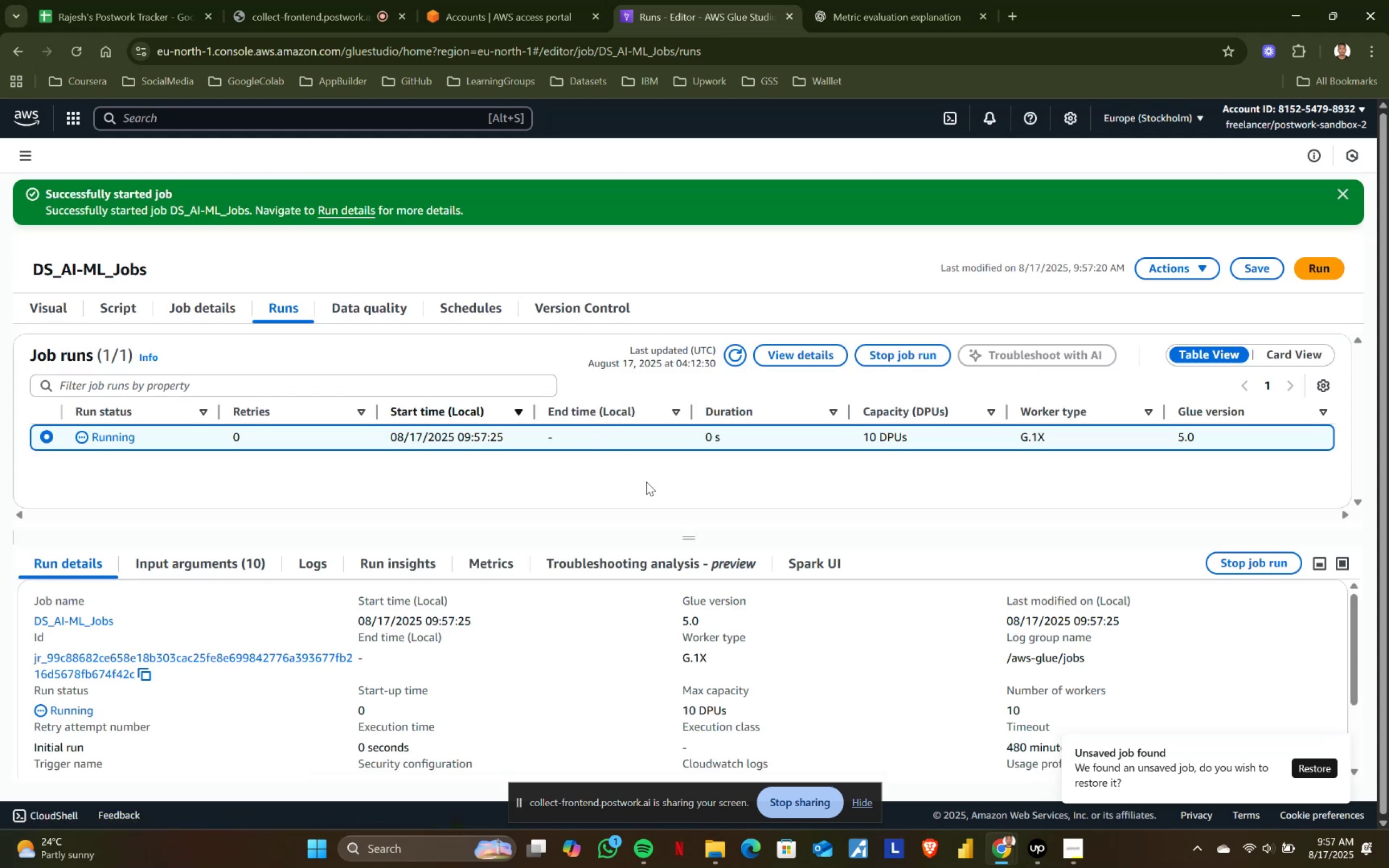 
wait(8.66)
 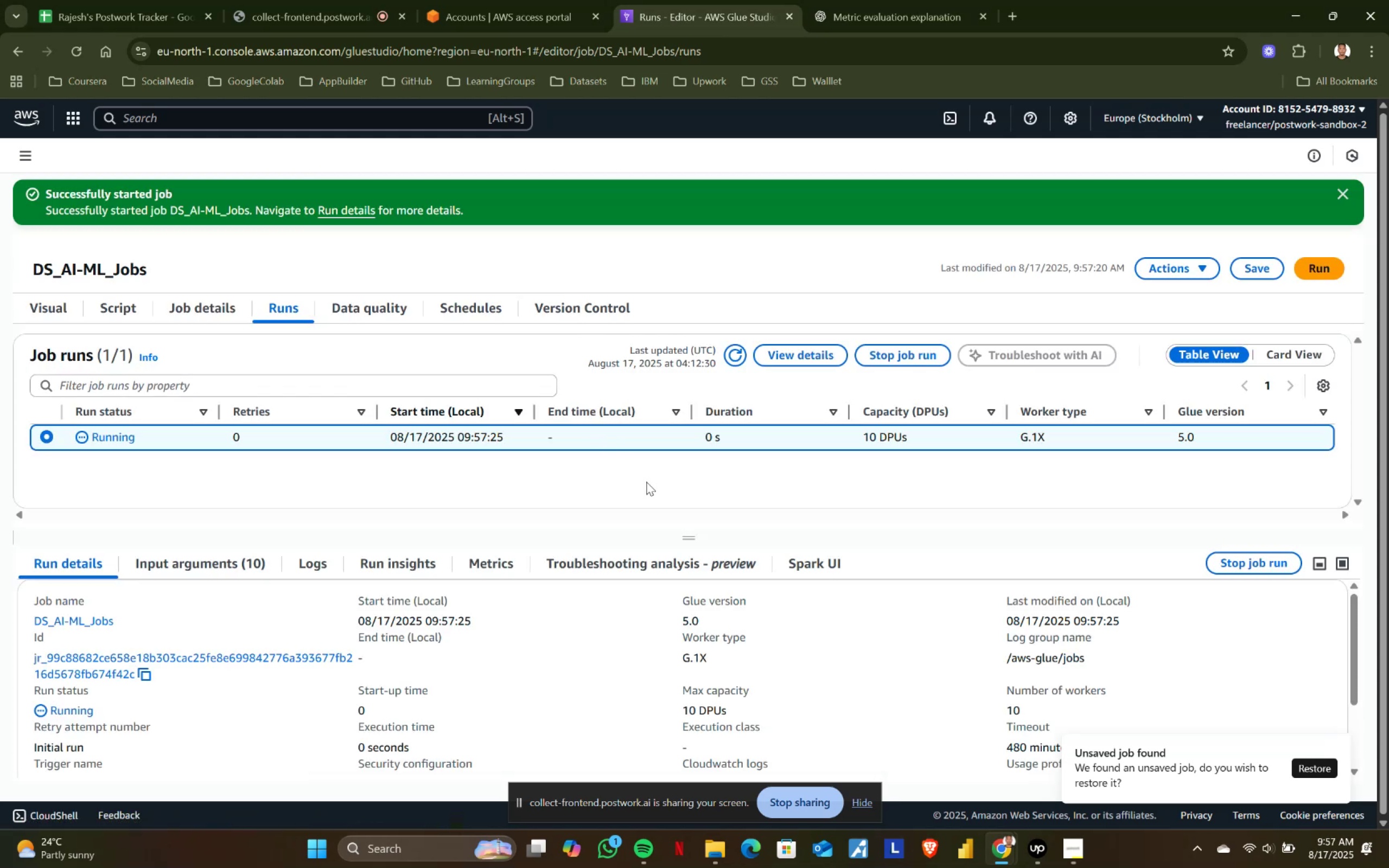 
left_click([326, 0])
 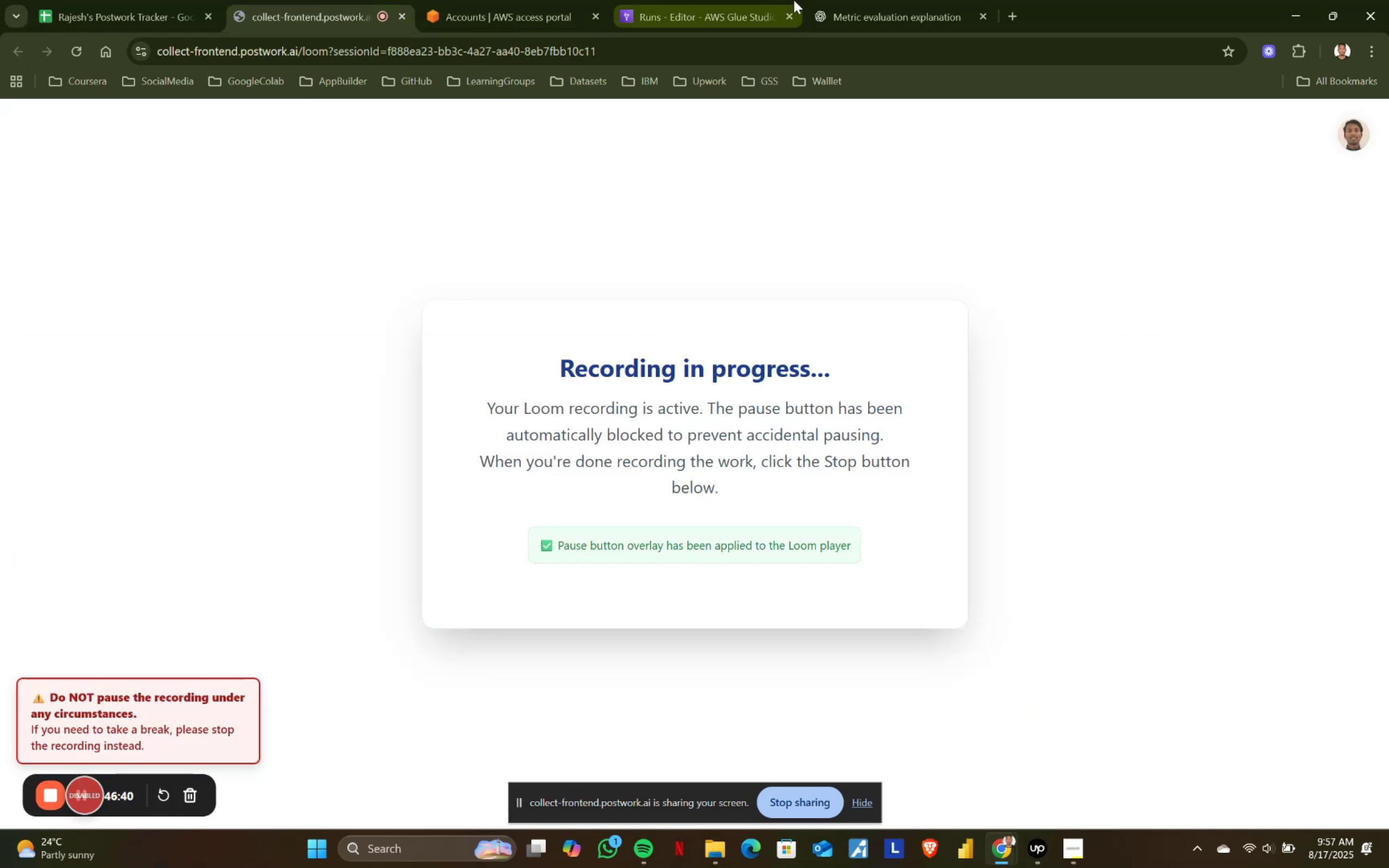 
left_click([755, 0])
 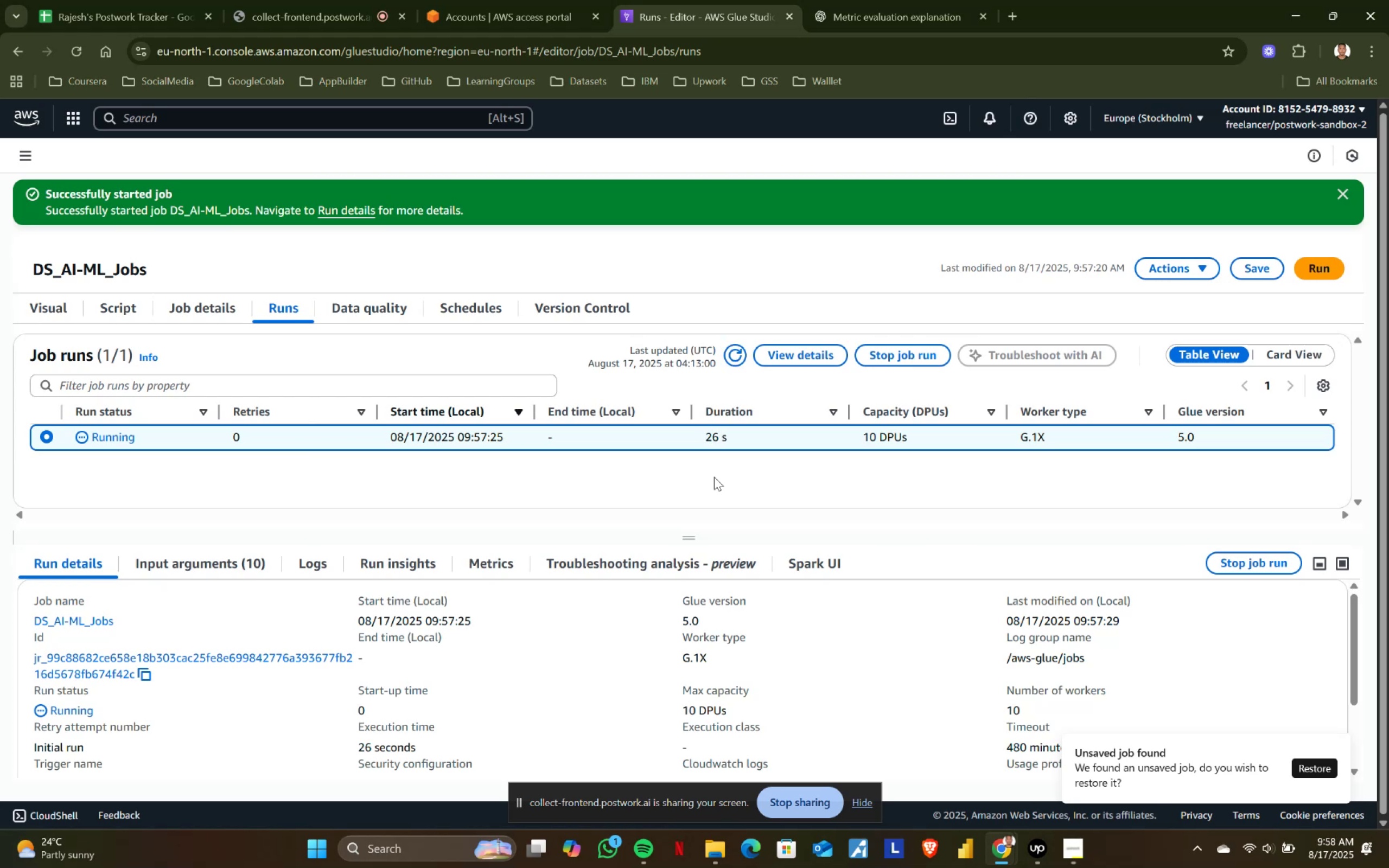 
wait(29.74)
 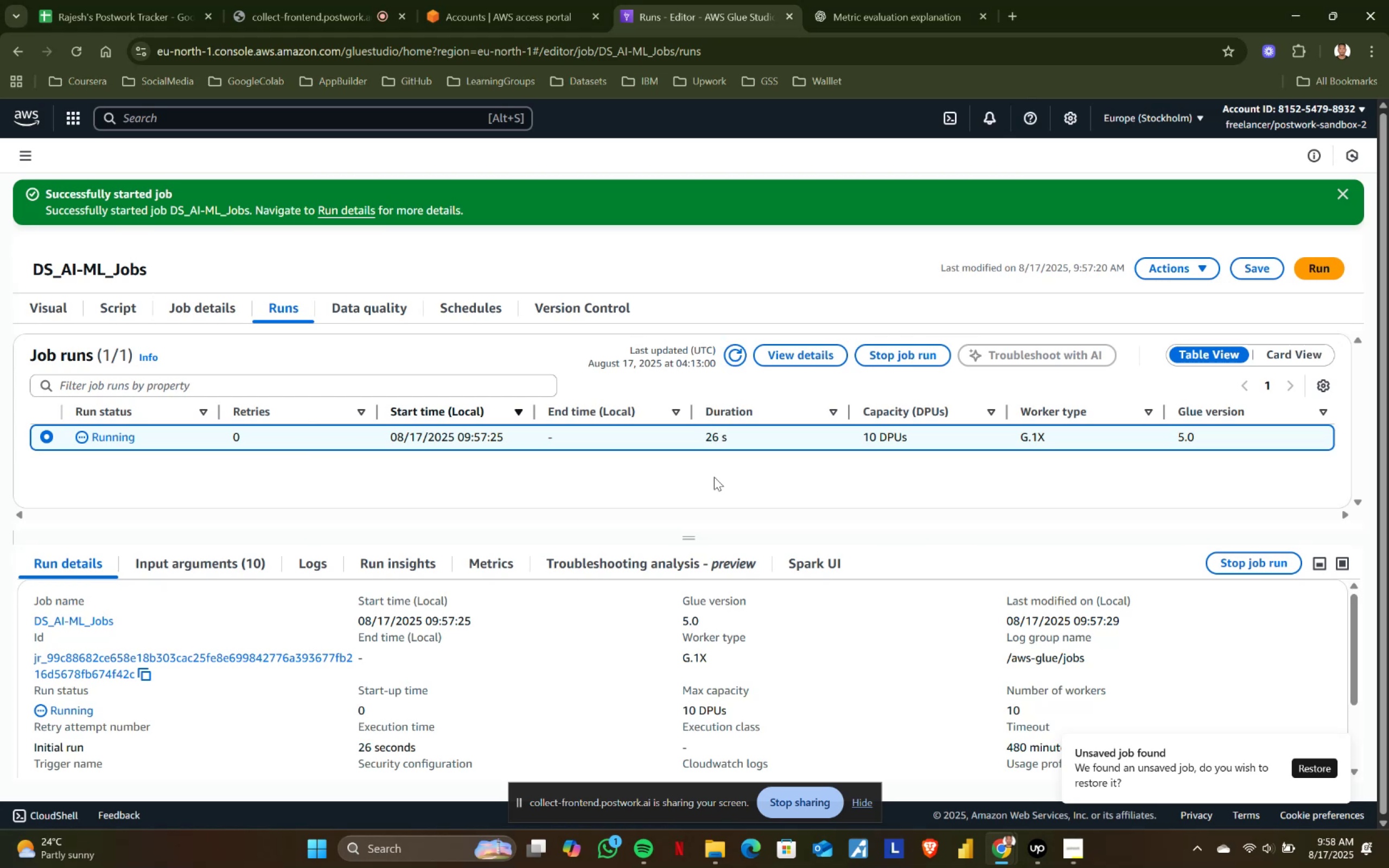 
left_click([1065, 733])
 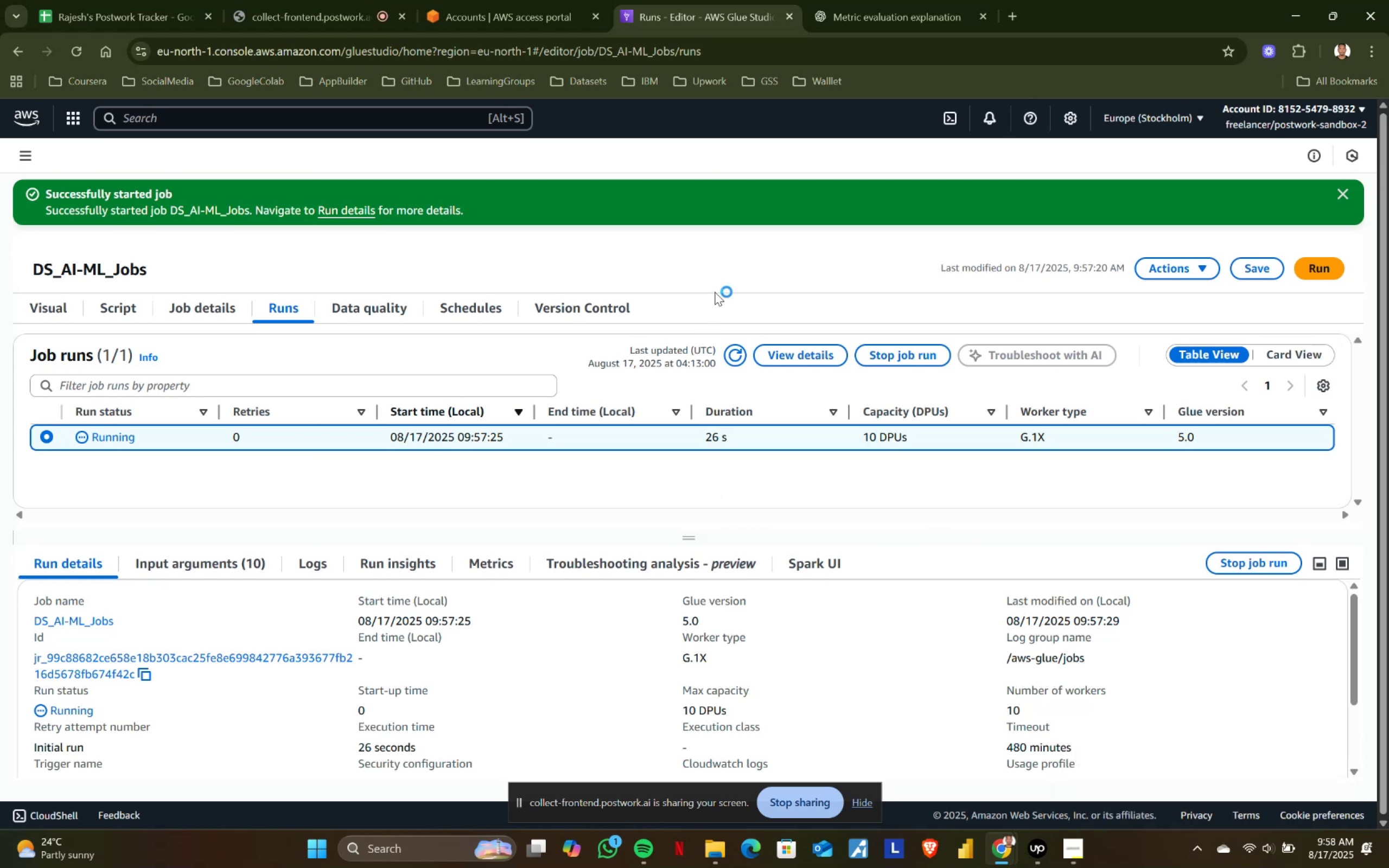 
left_click([729, 271])
 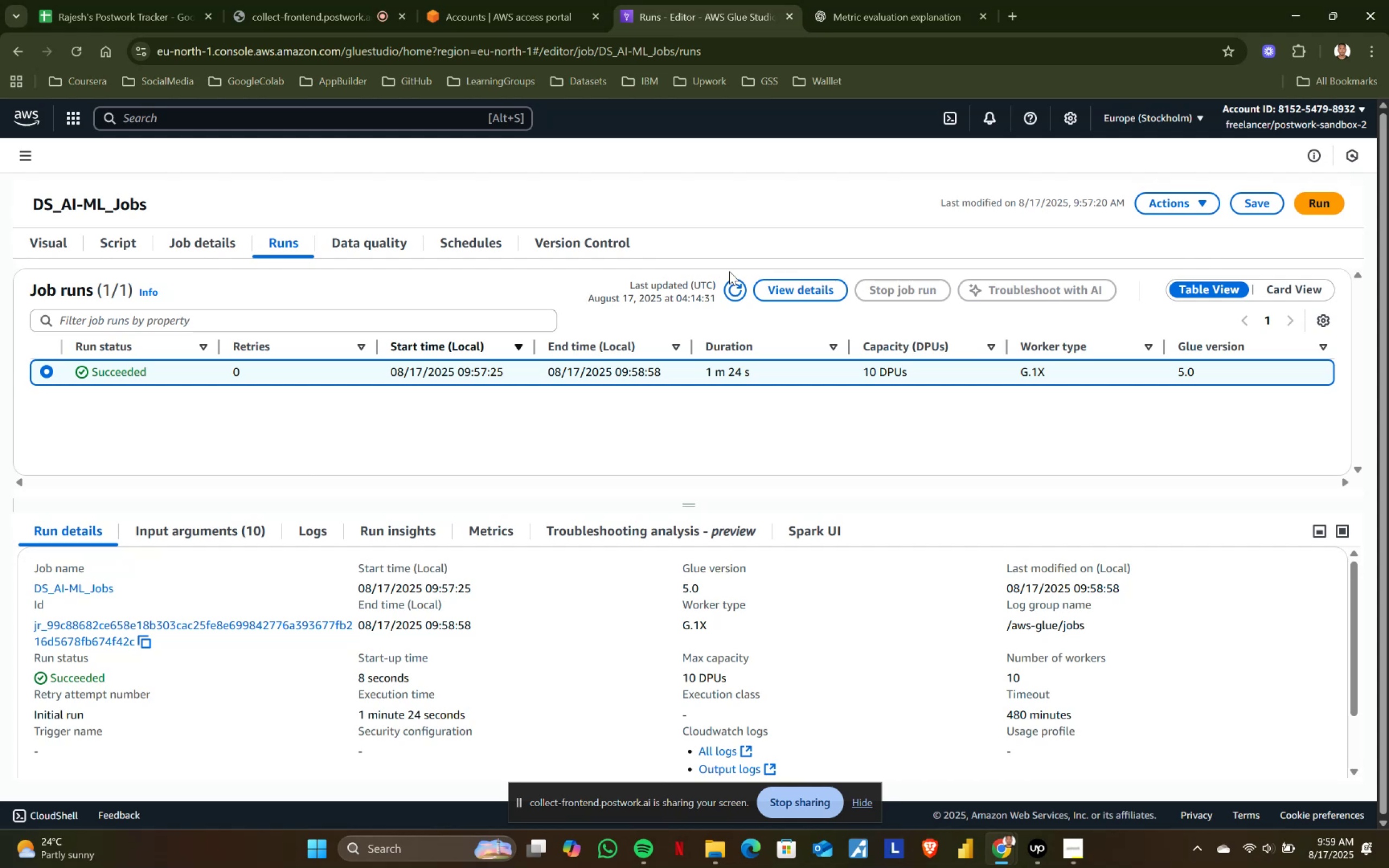 
wait(95.97)
 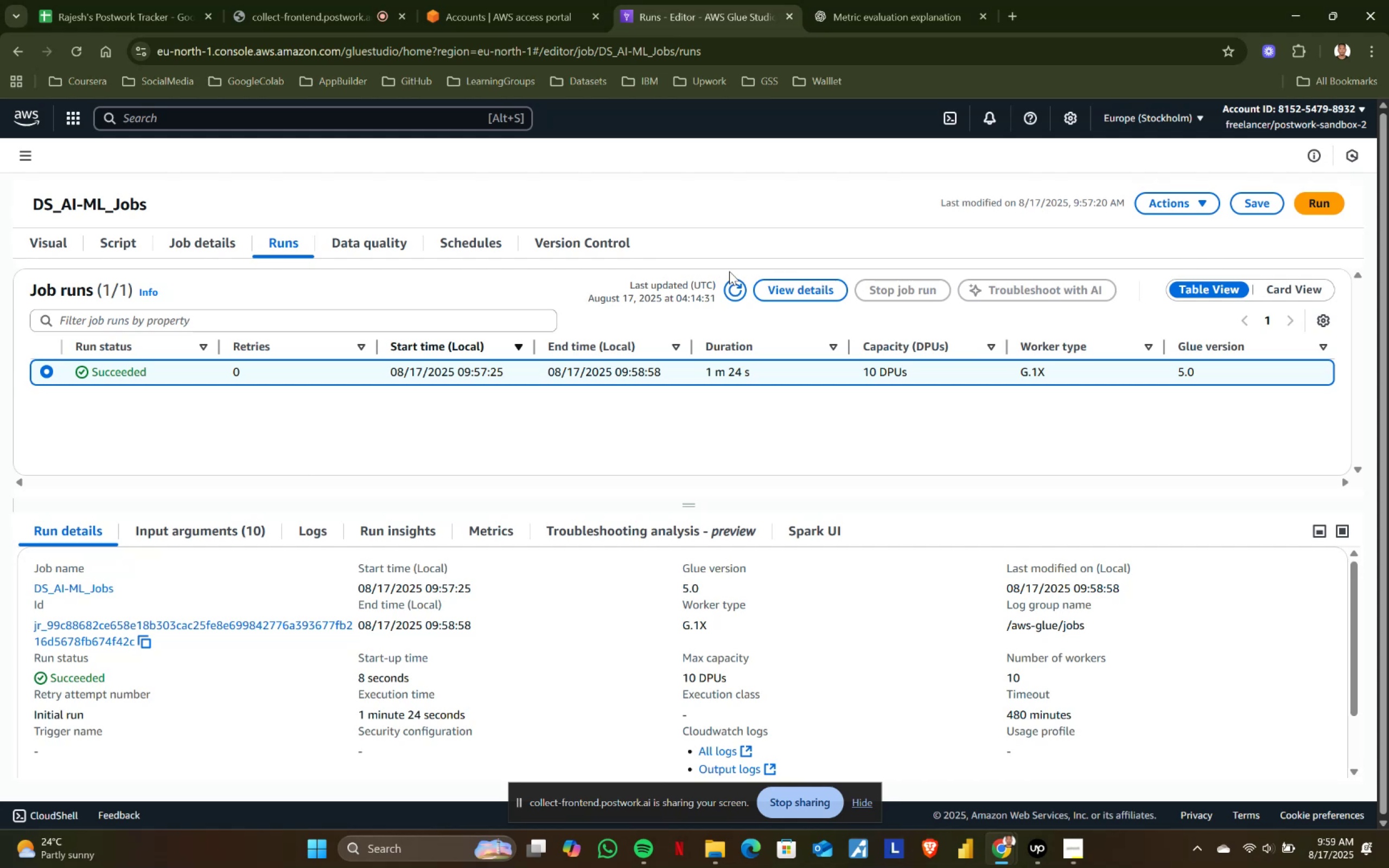 
left_click([210, 120])
 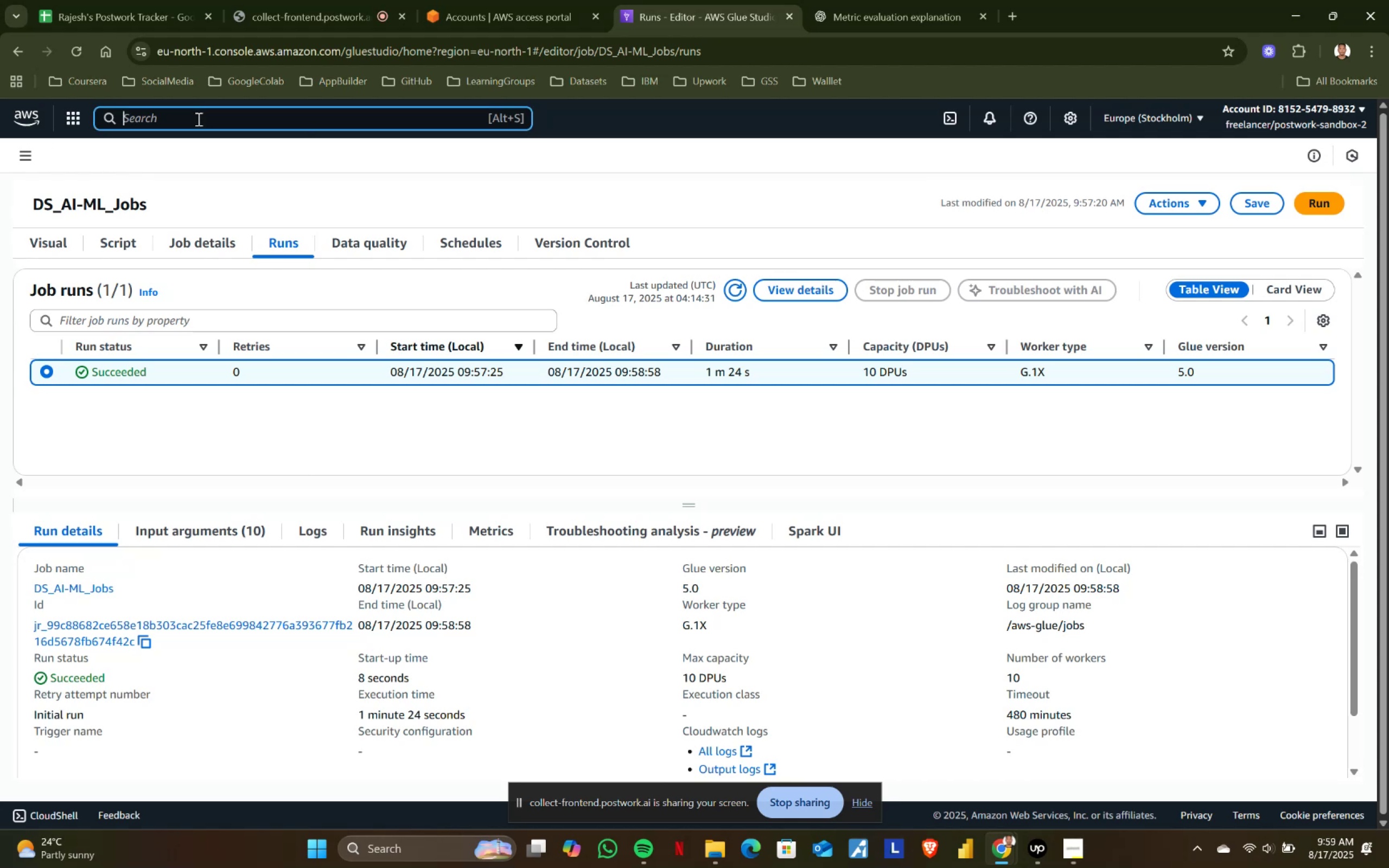 
hold_key(key=ControlLeft, duration=0.55)
left_click([28, 114])
 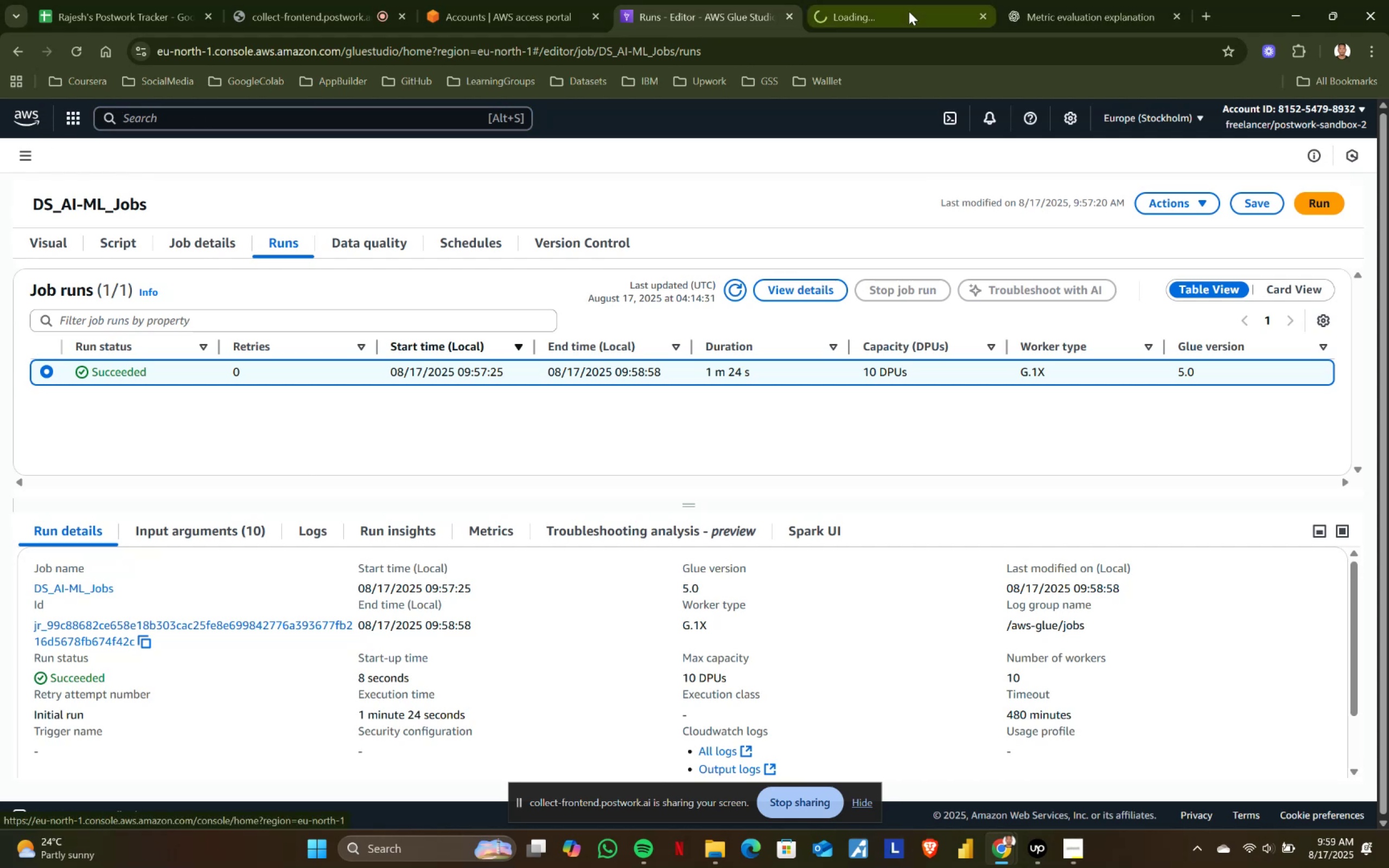 
left_click([913, 4])
 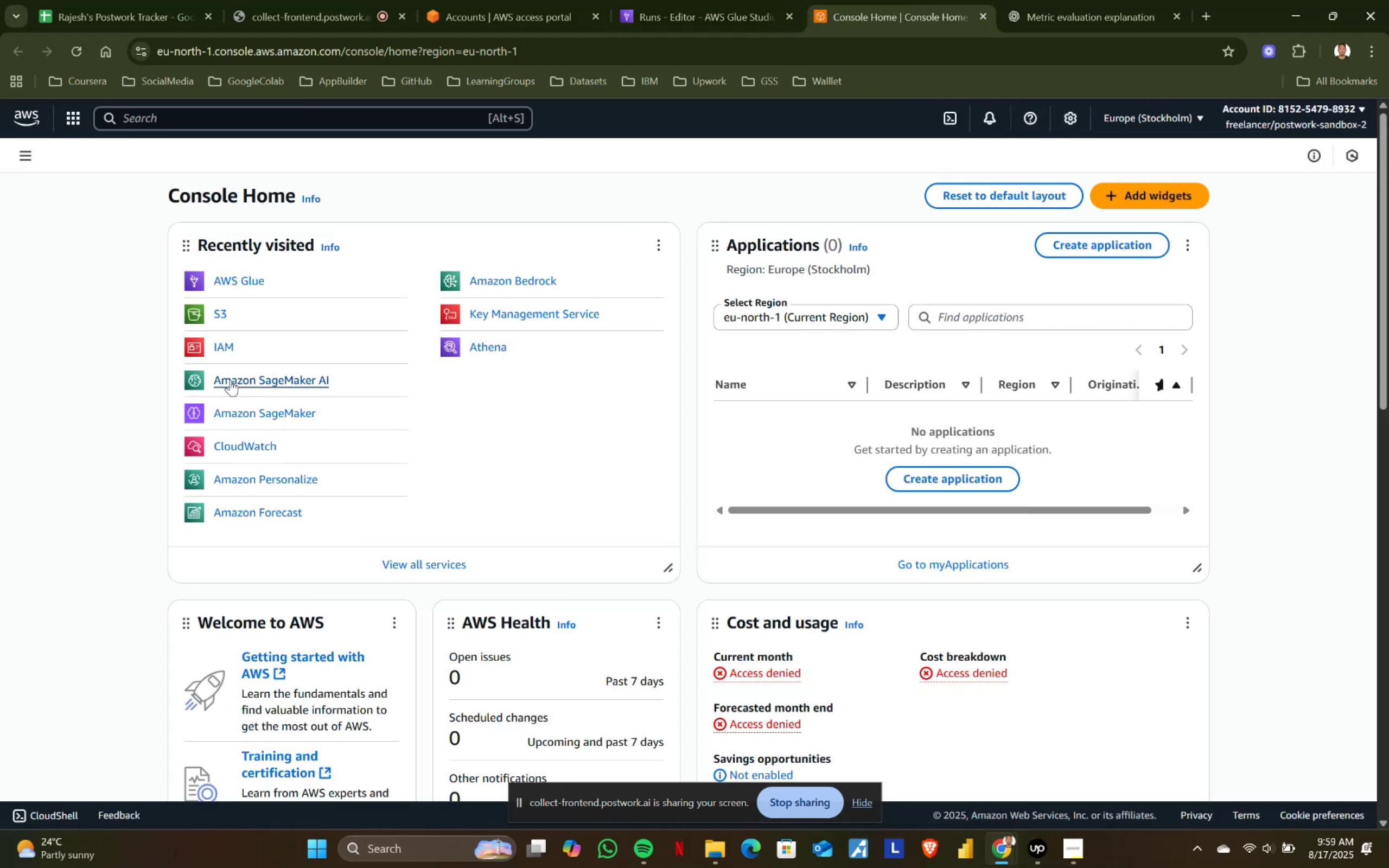 
left_click([300, 380])
 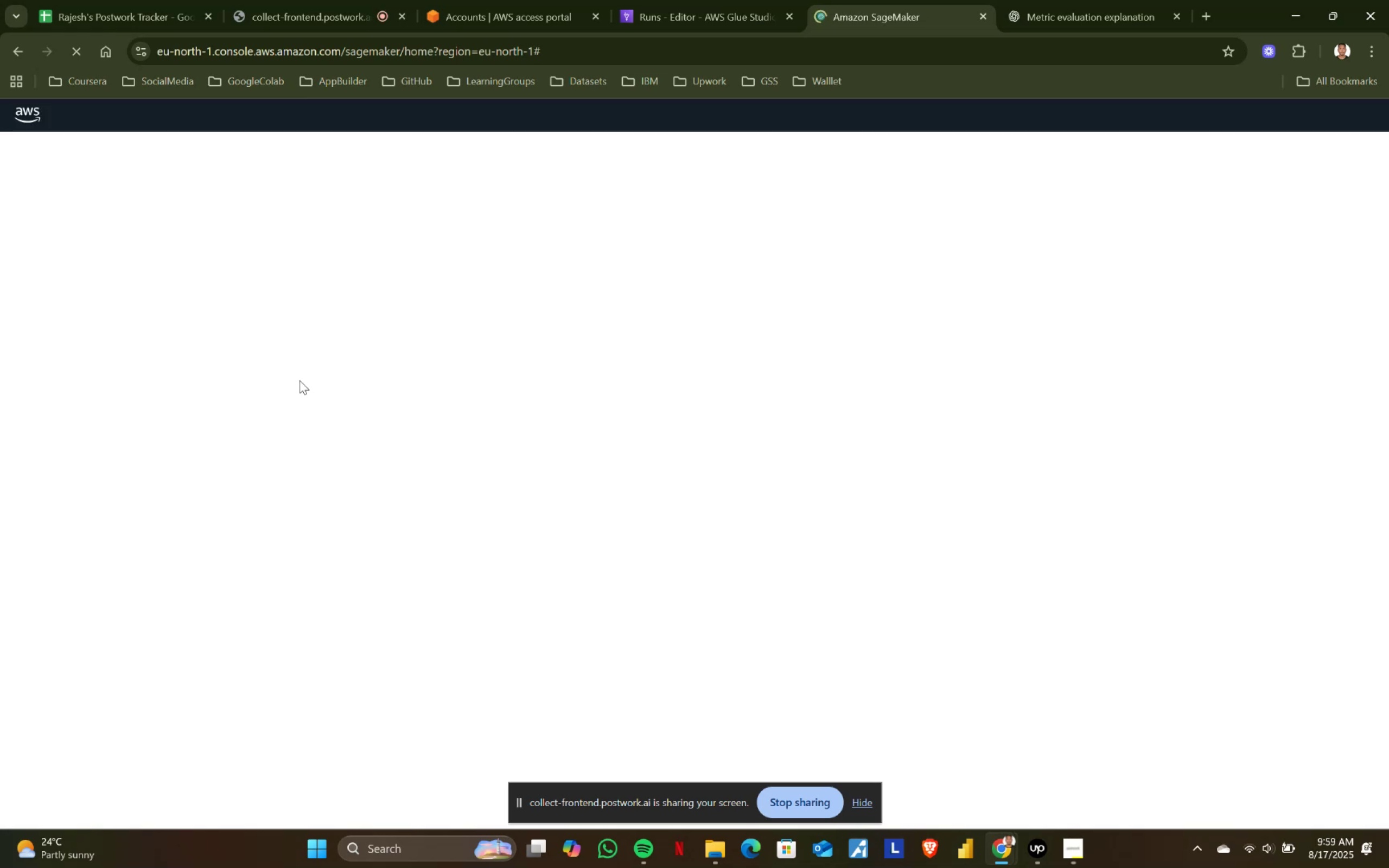 
key(Alt+AltLeft)
 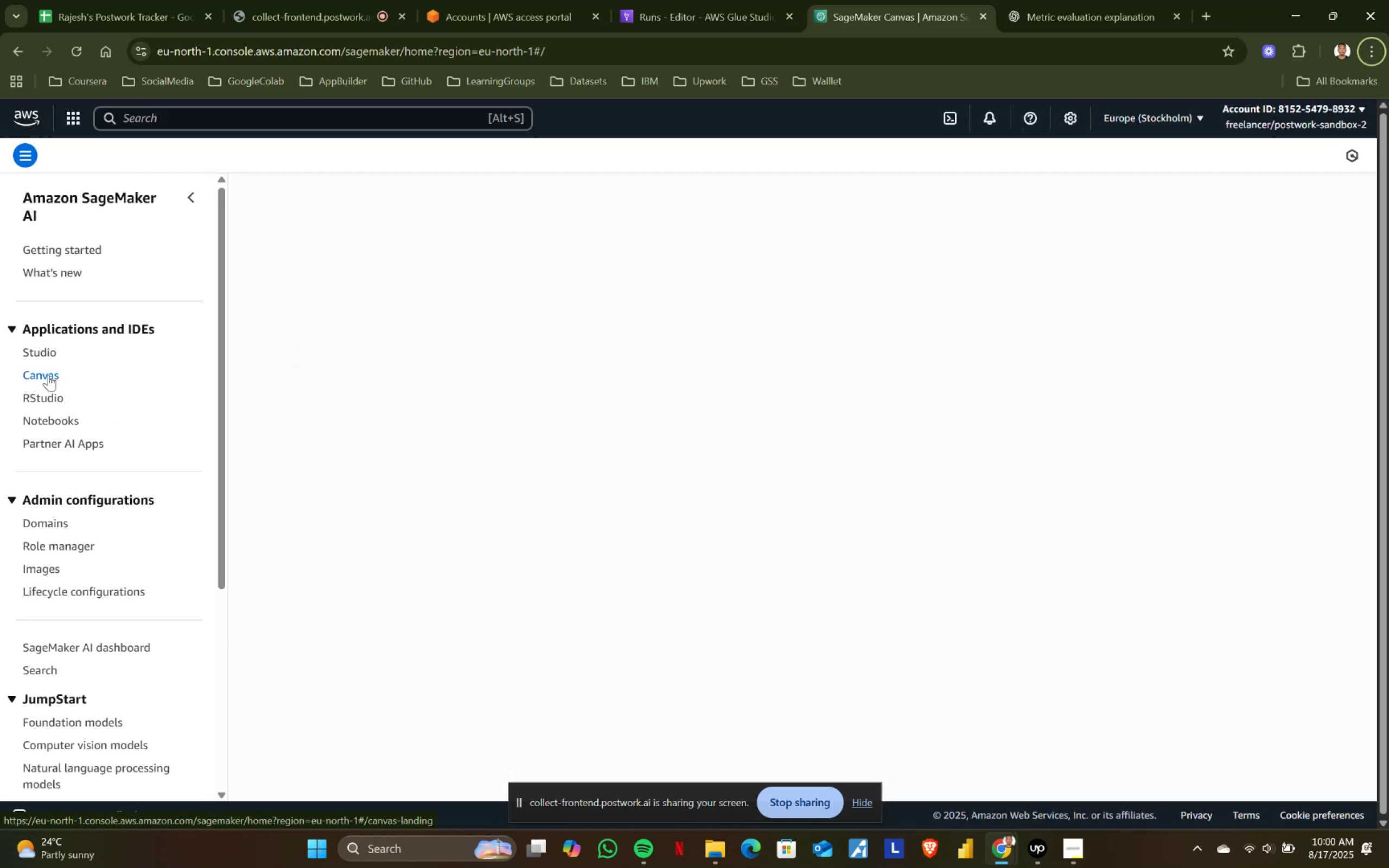 
left_click([48, 375])
 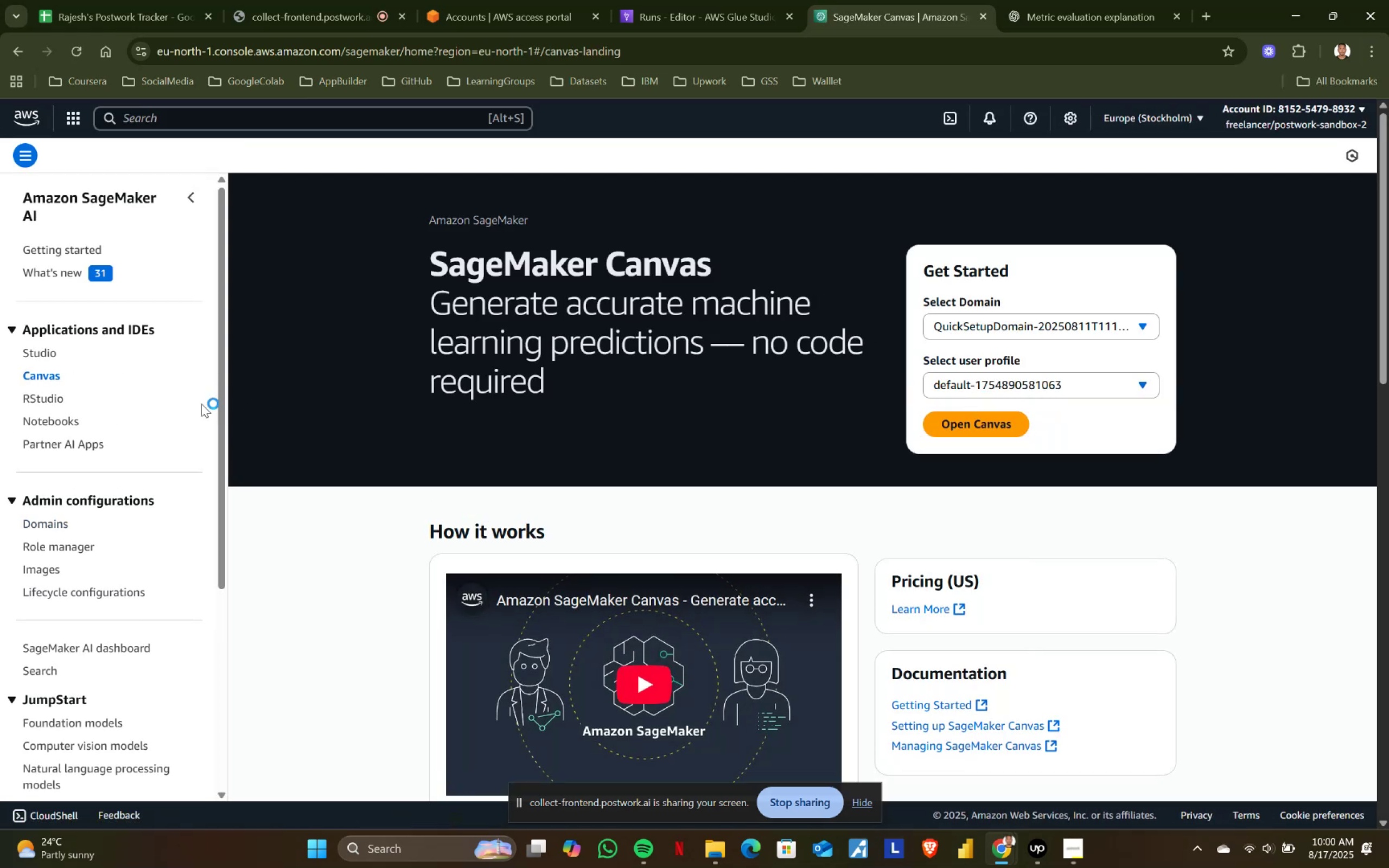 
left_click([958, 423])
 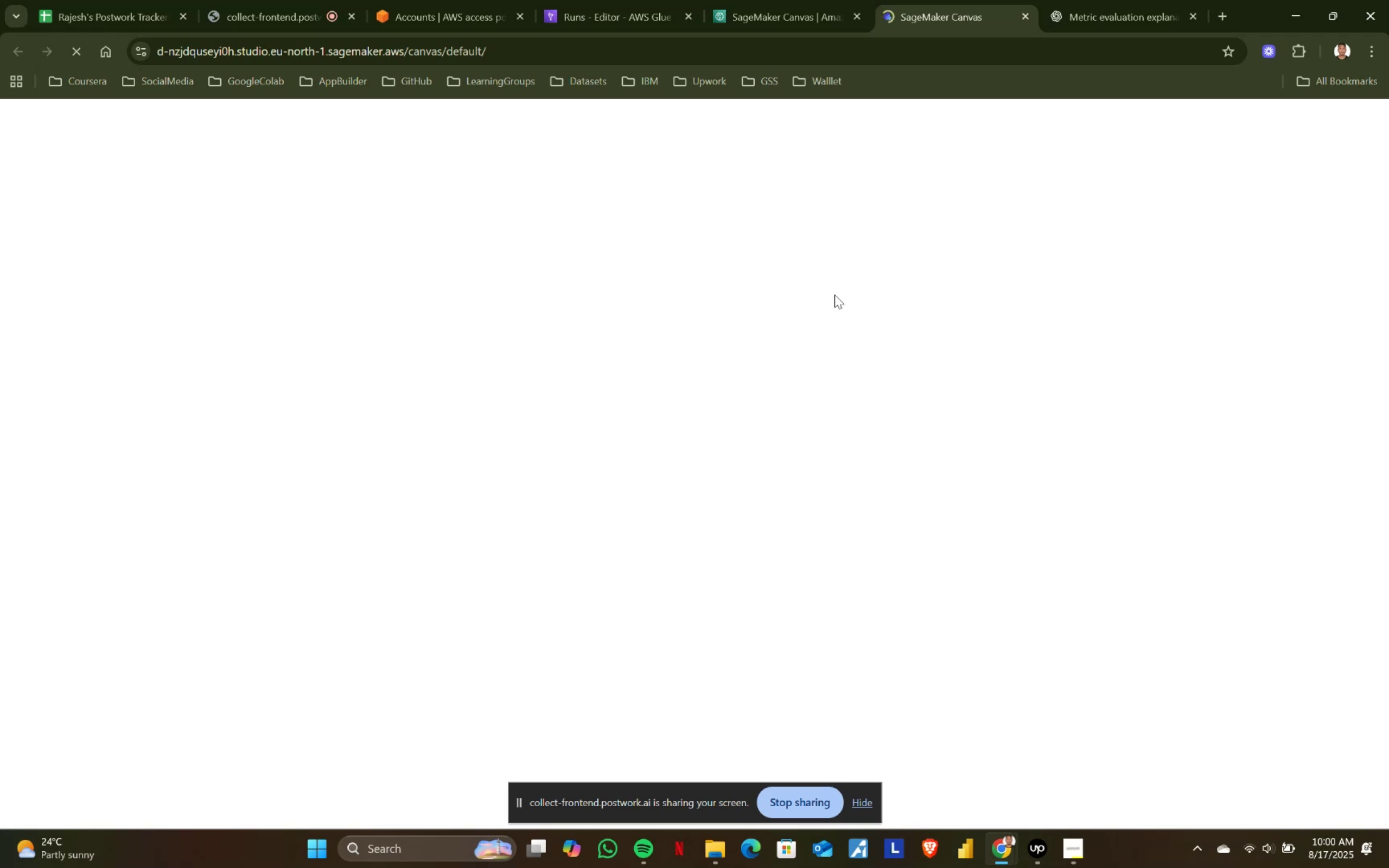 
wait(18.83)
 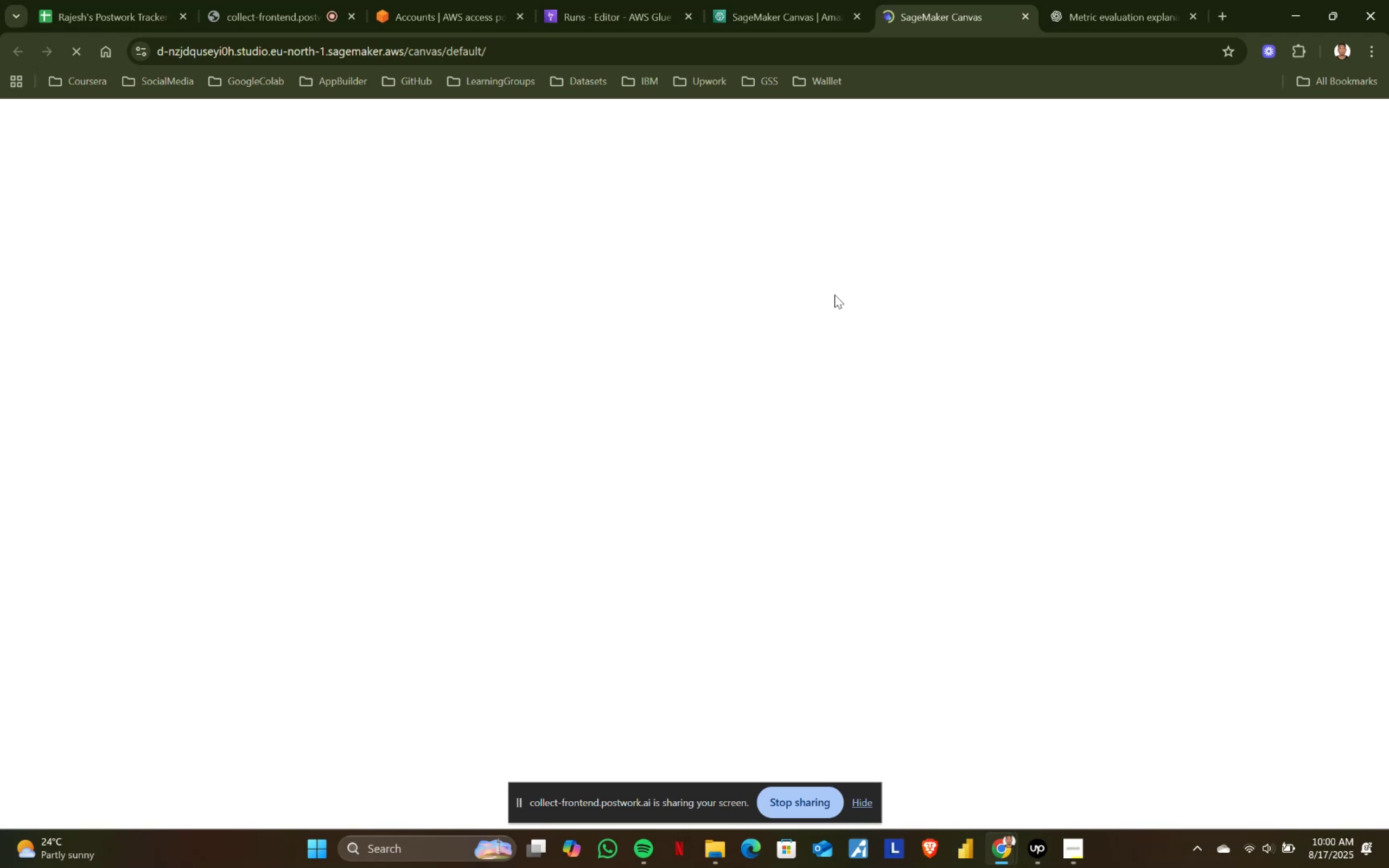 
left_click([50, 350])
 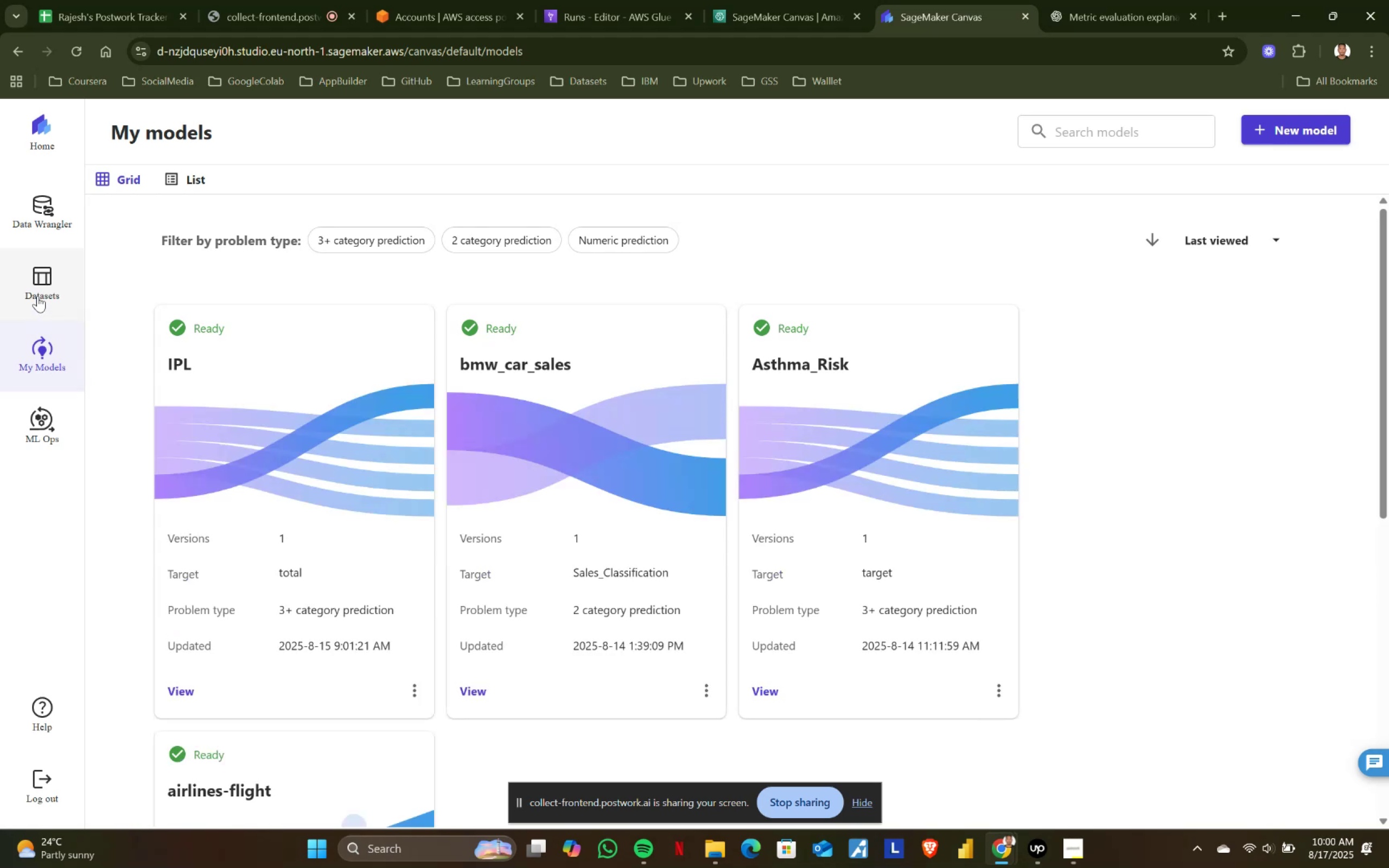 
scroll: coordinate [506, 520], scroll_direction: down, amount: 4.0
 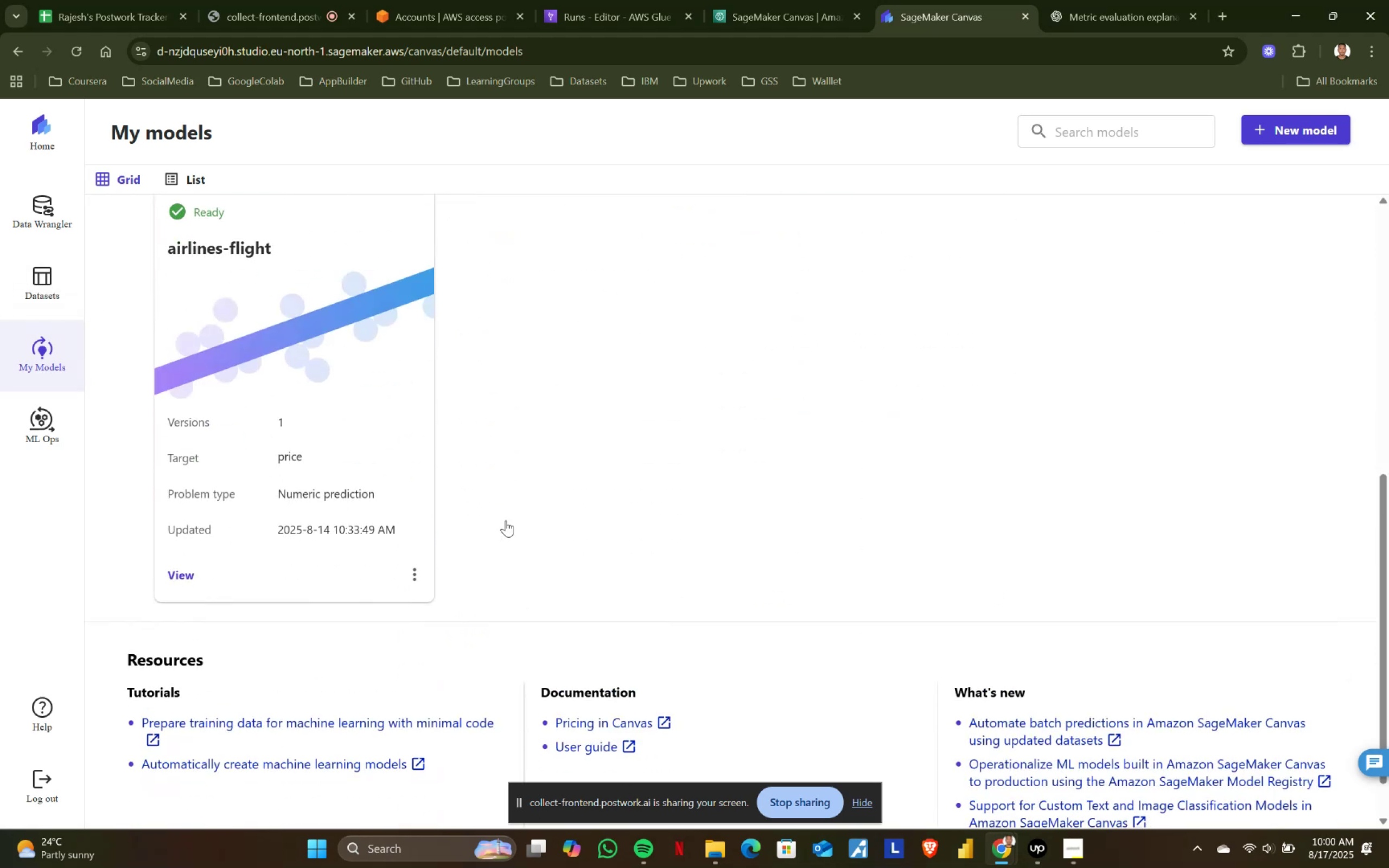 
scroll: coordinate [506, 520], scroll_direction: up, amount: 1.0
 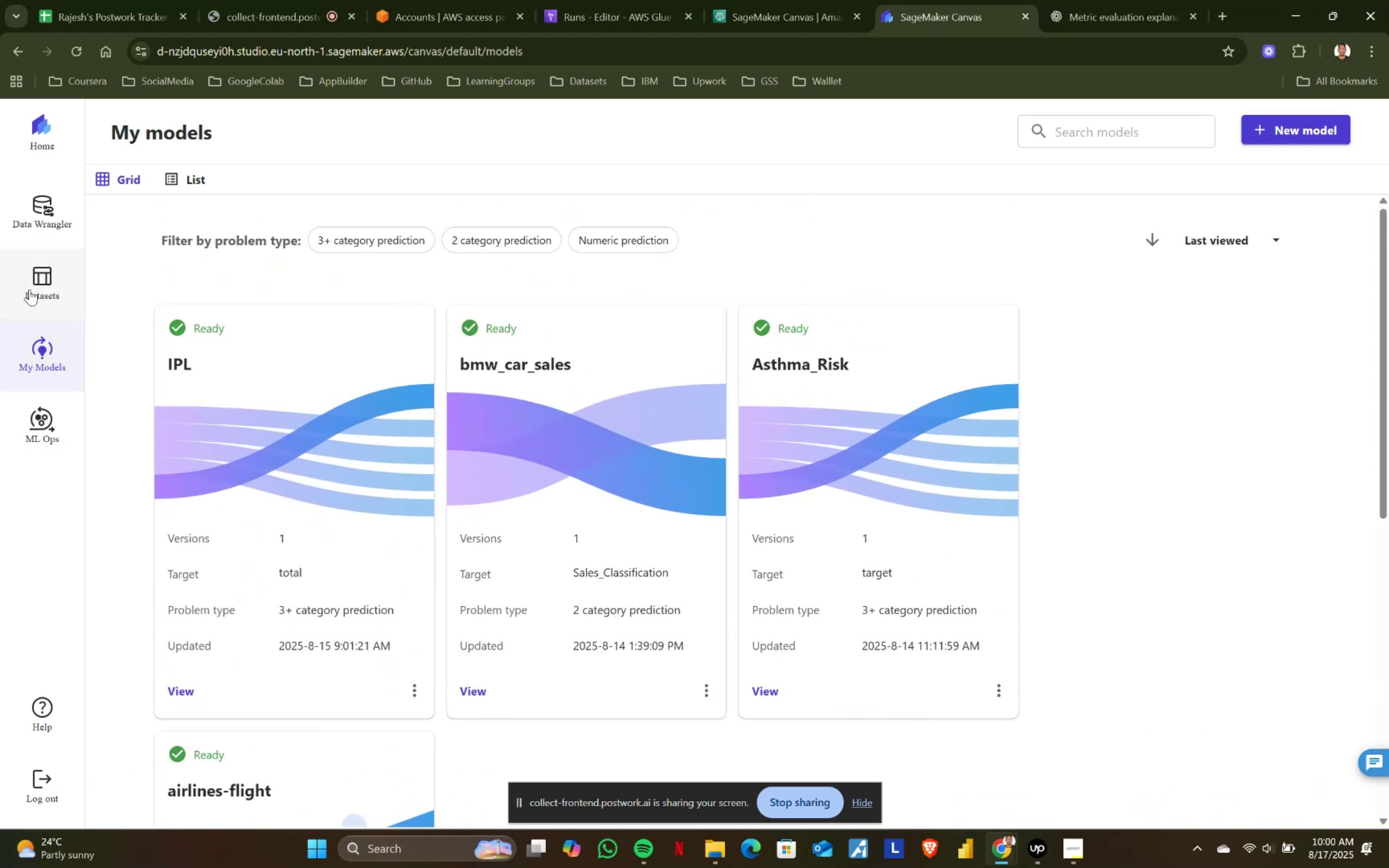 
left_click([53, 283])
 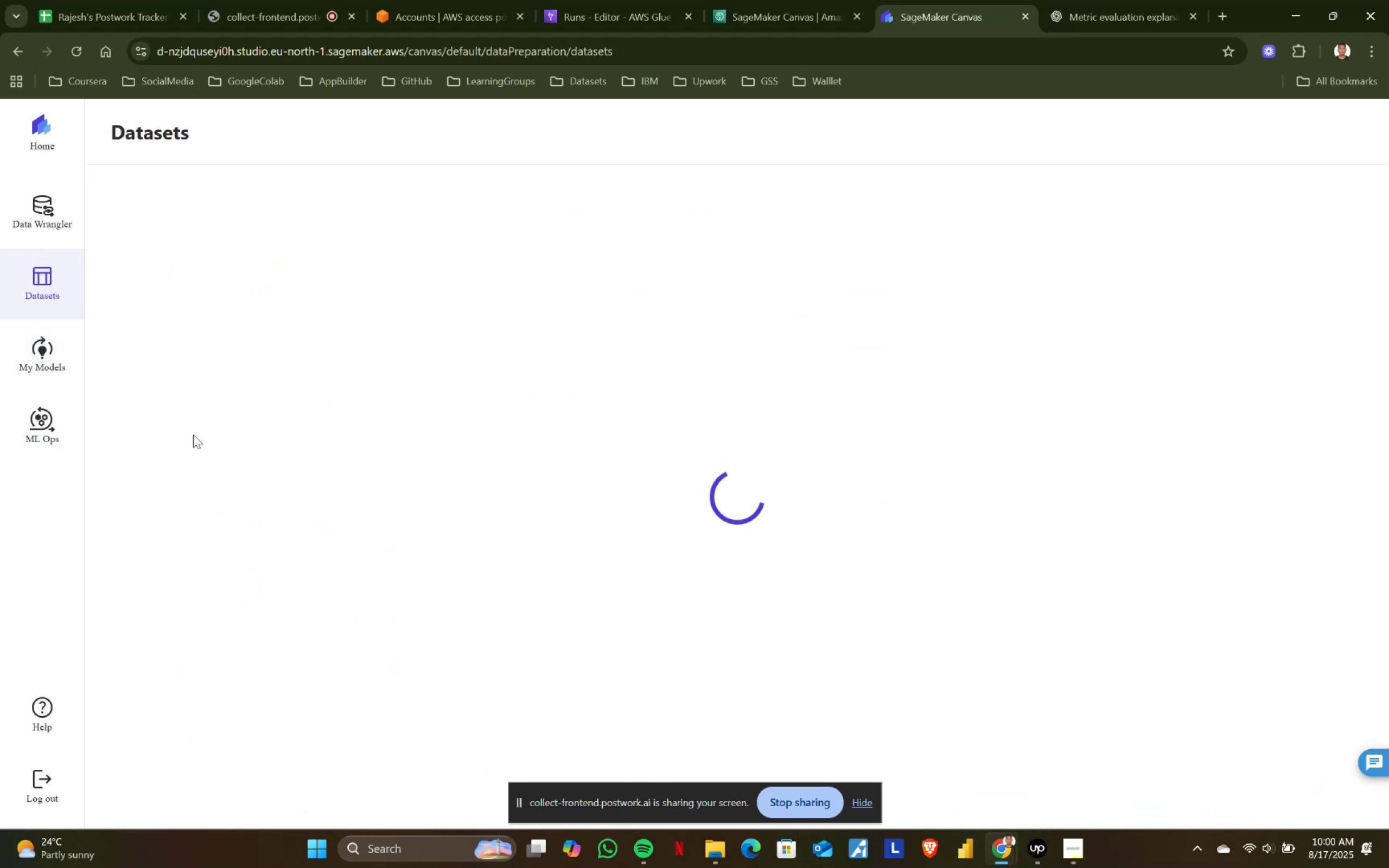 
wait(8.19)
 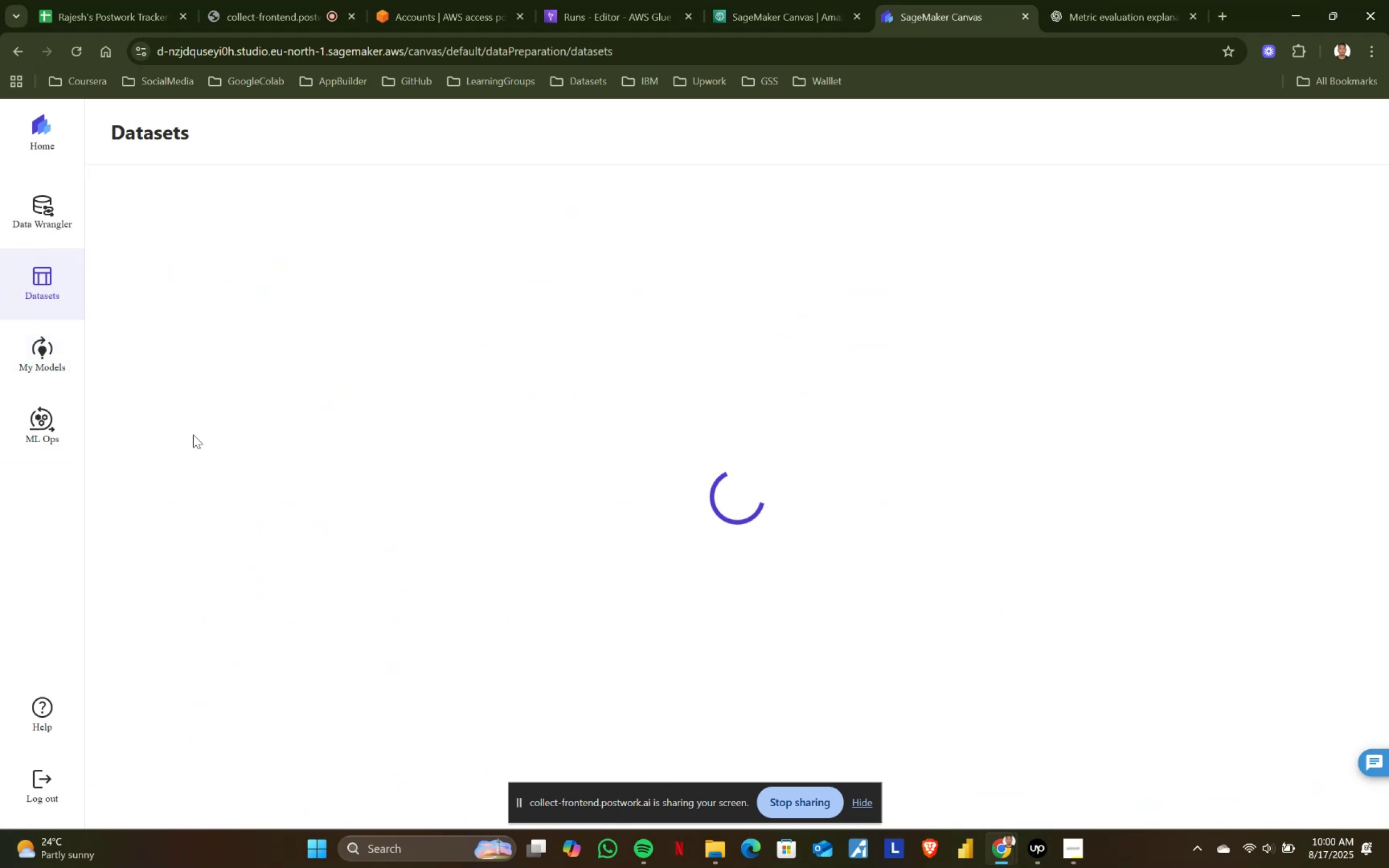 
left_click([1288, 260])
 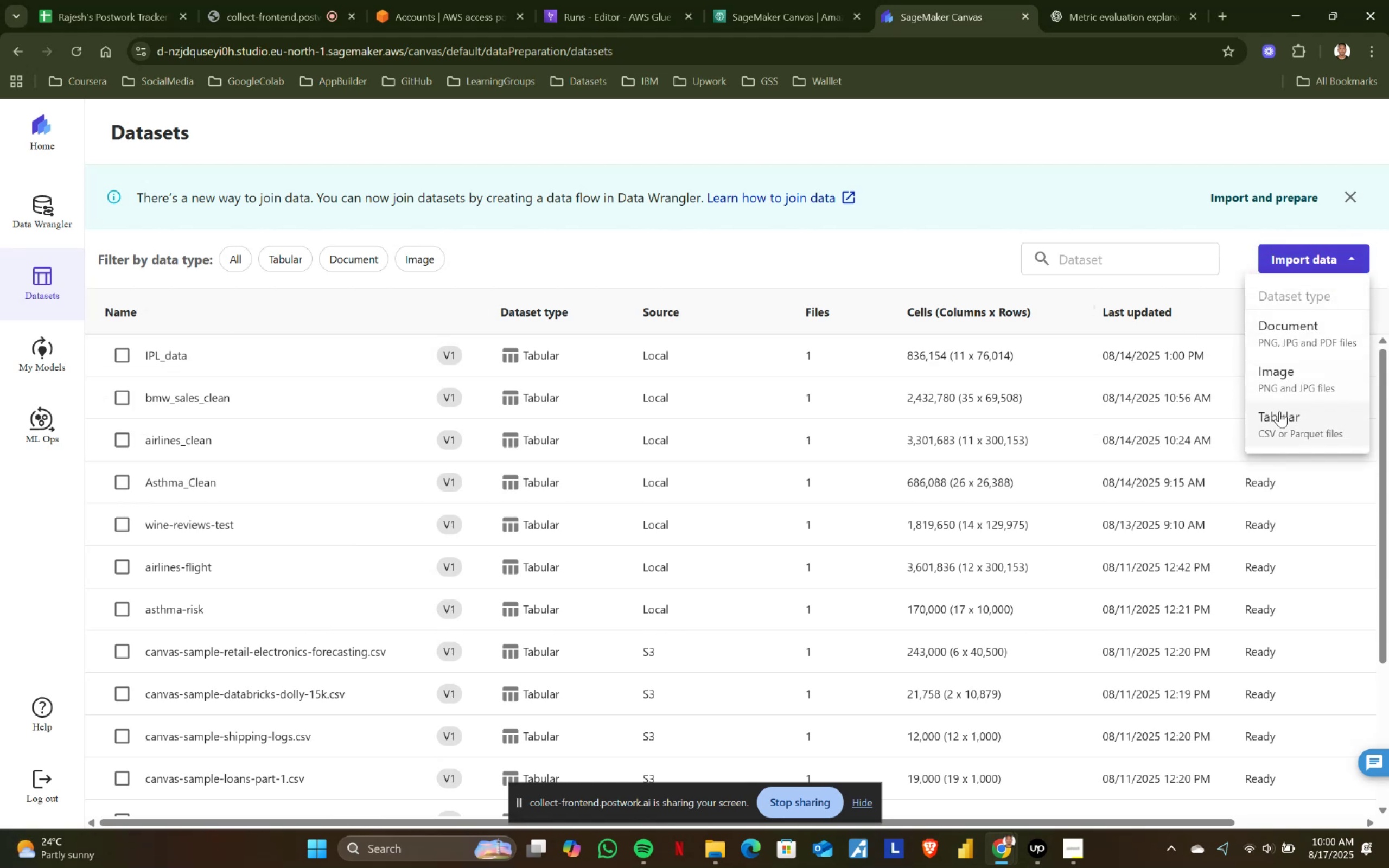 
left_click([1276, 419])
 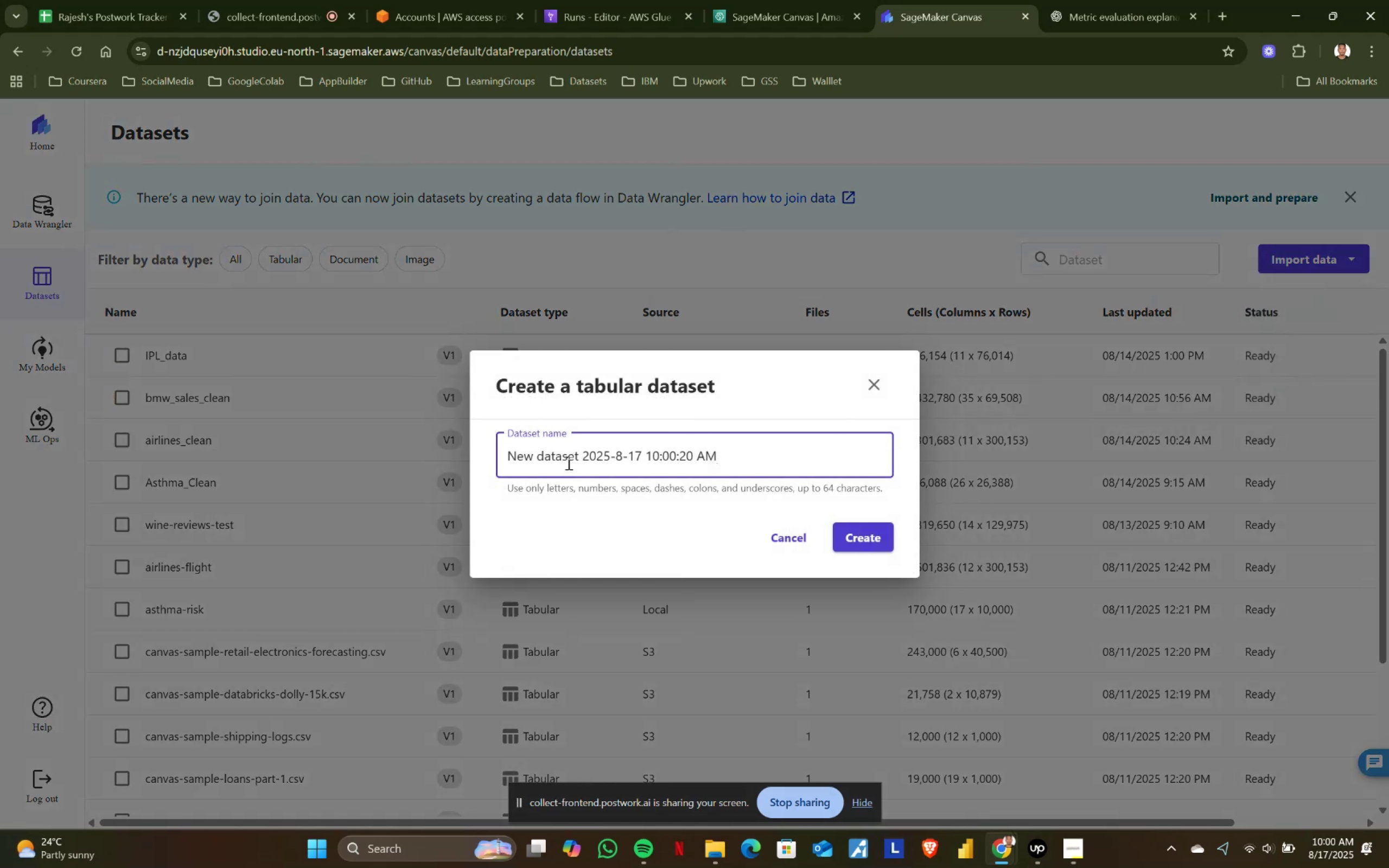 
double_click([568, 463])
 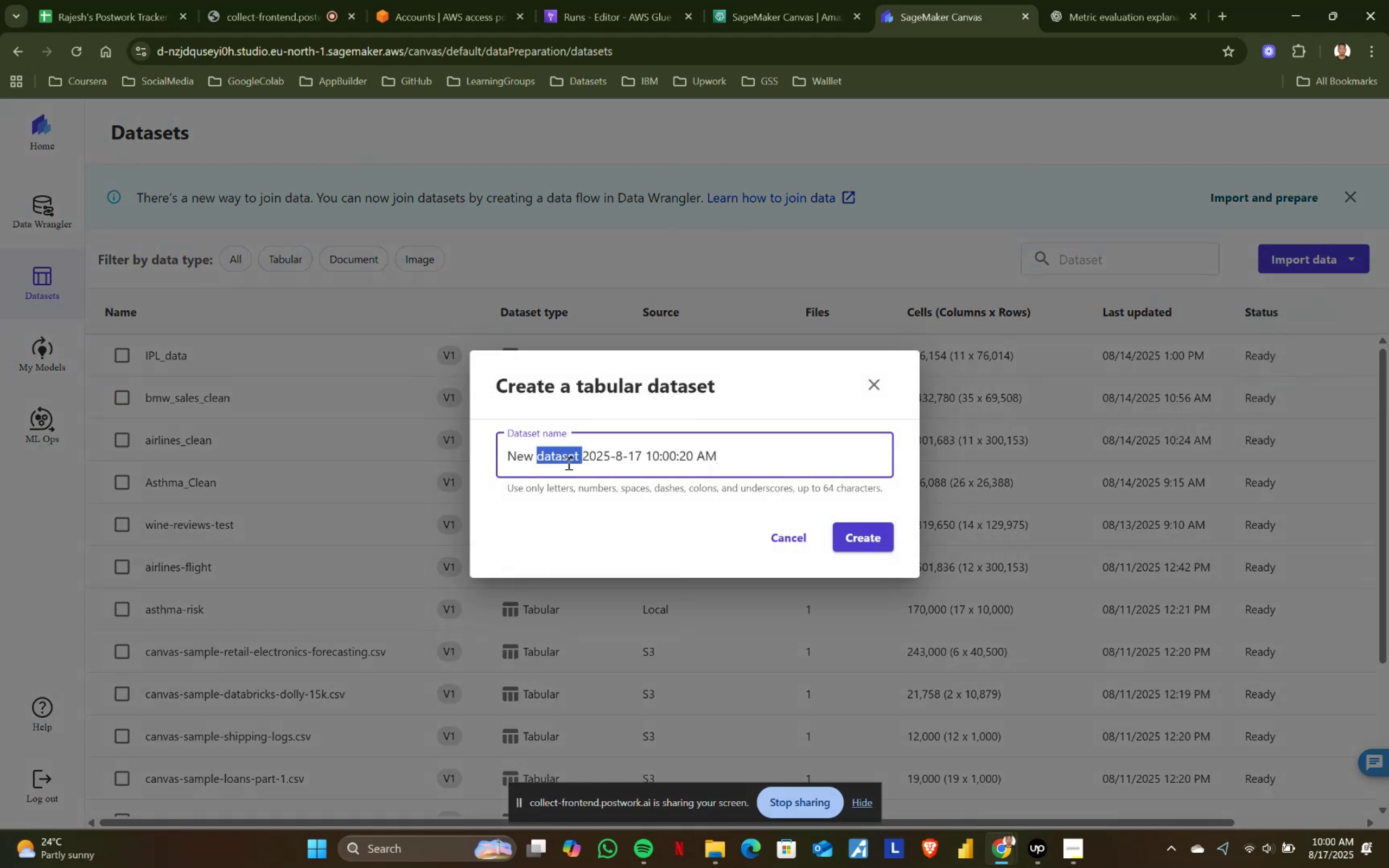 
triple_click([568, 463])
 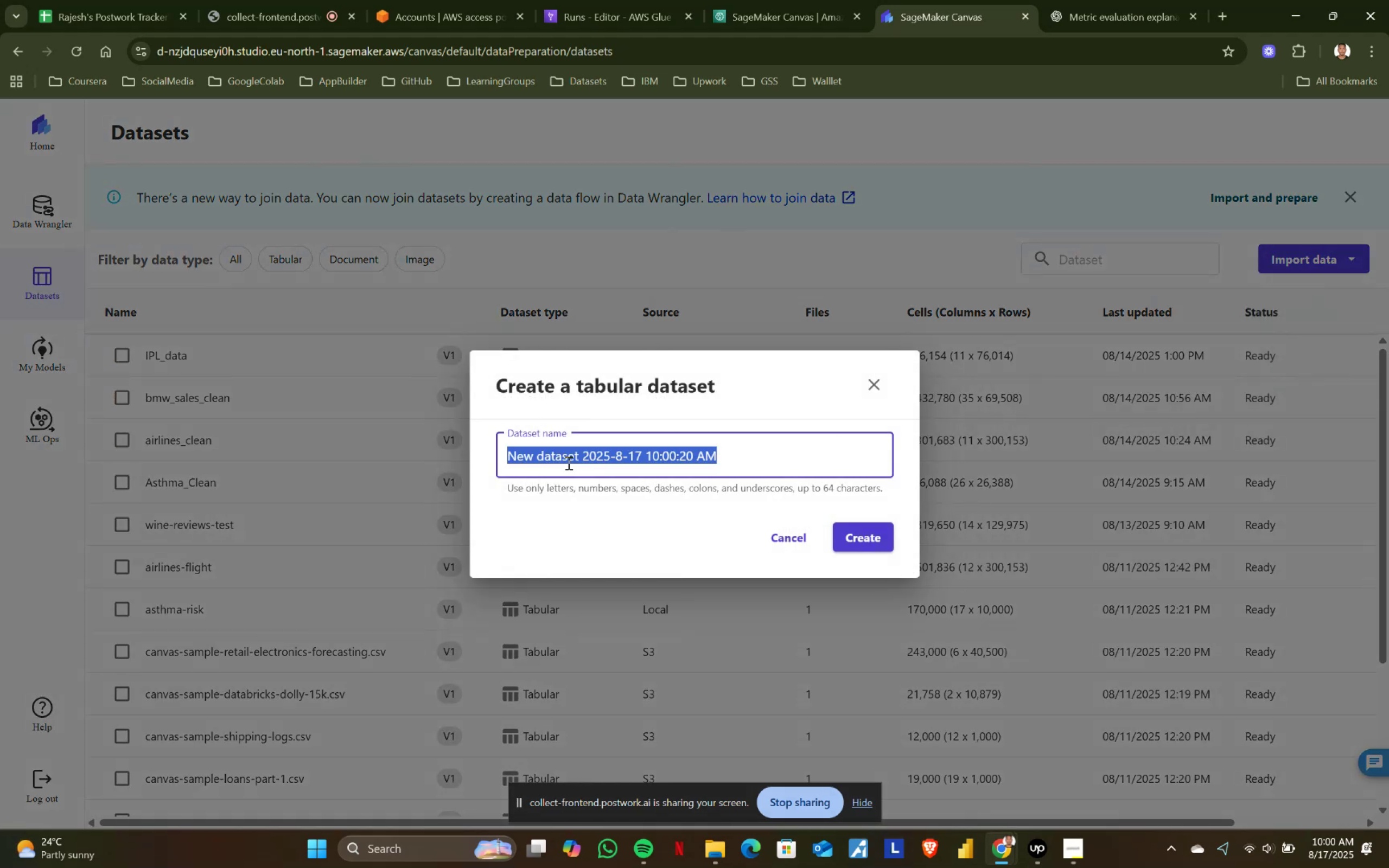 
type(ds-ai-)
key(Backspace)
key(Backspace)
key(Backspace)
key(Backspace)
type(_ai_ml_jobs)
 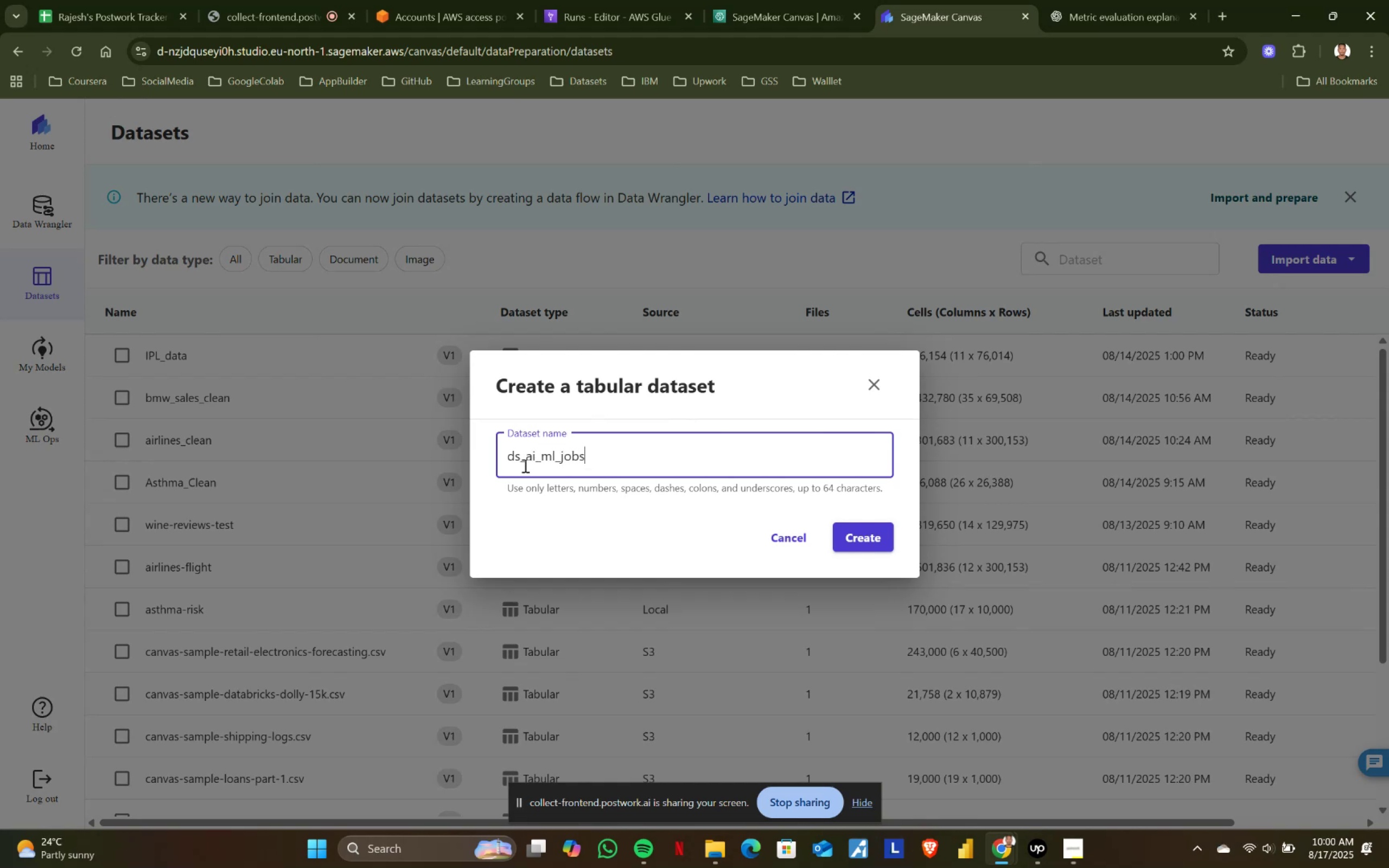 
left_click([860, 541])
 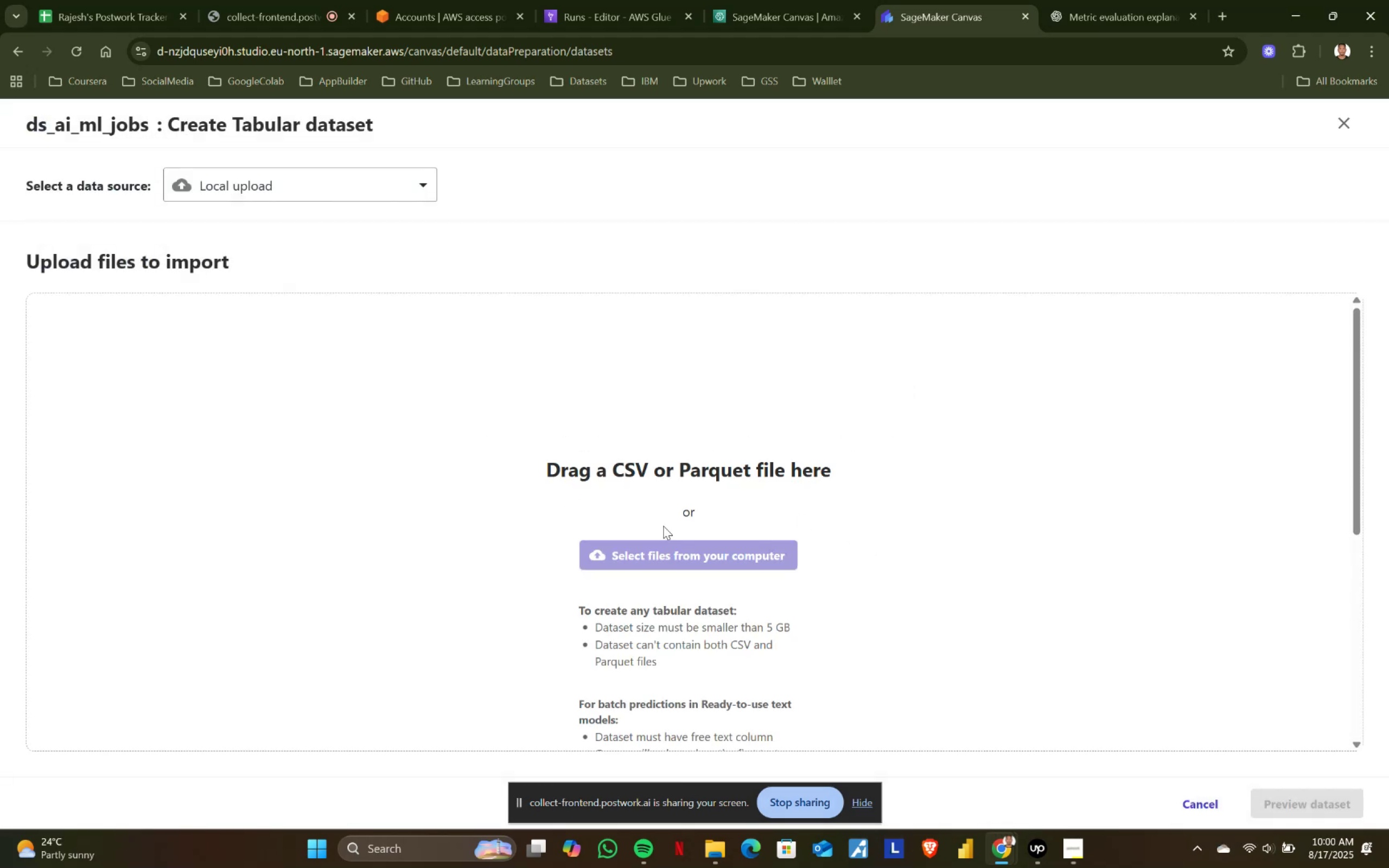 
left_click([667, 551])
 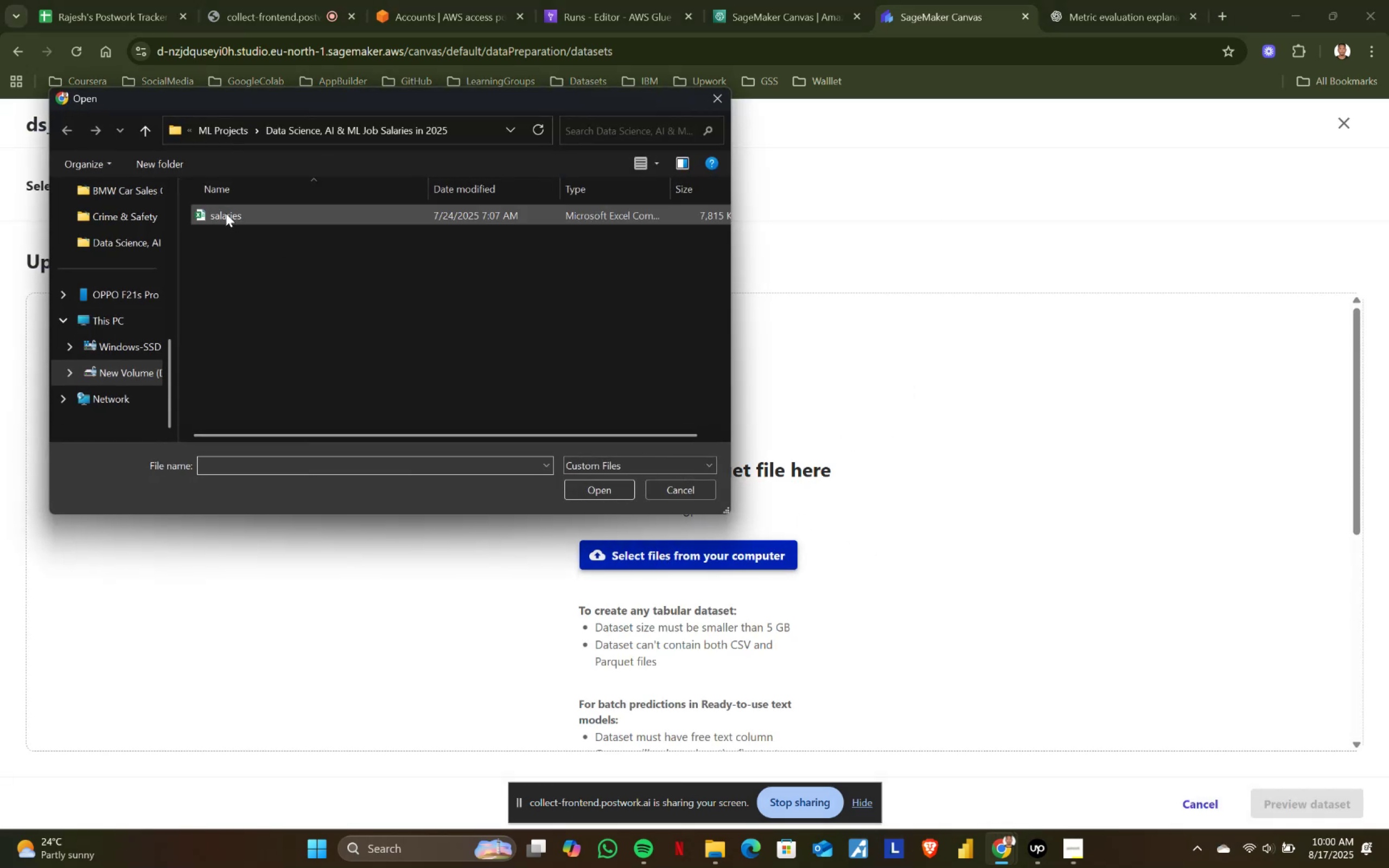 
double_click([221, 218])
 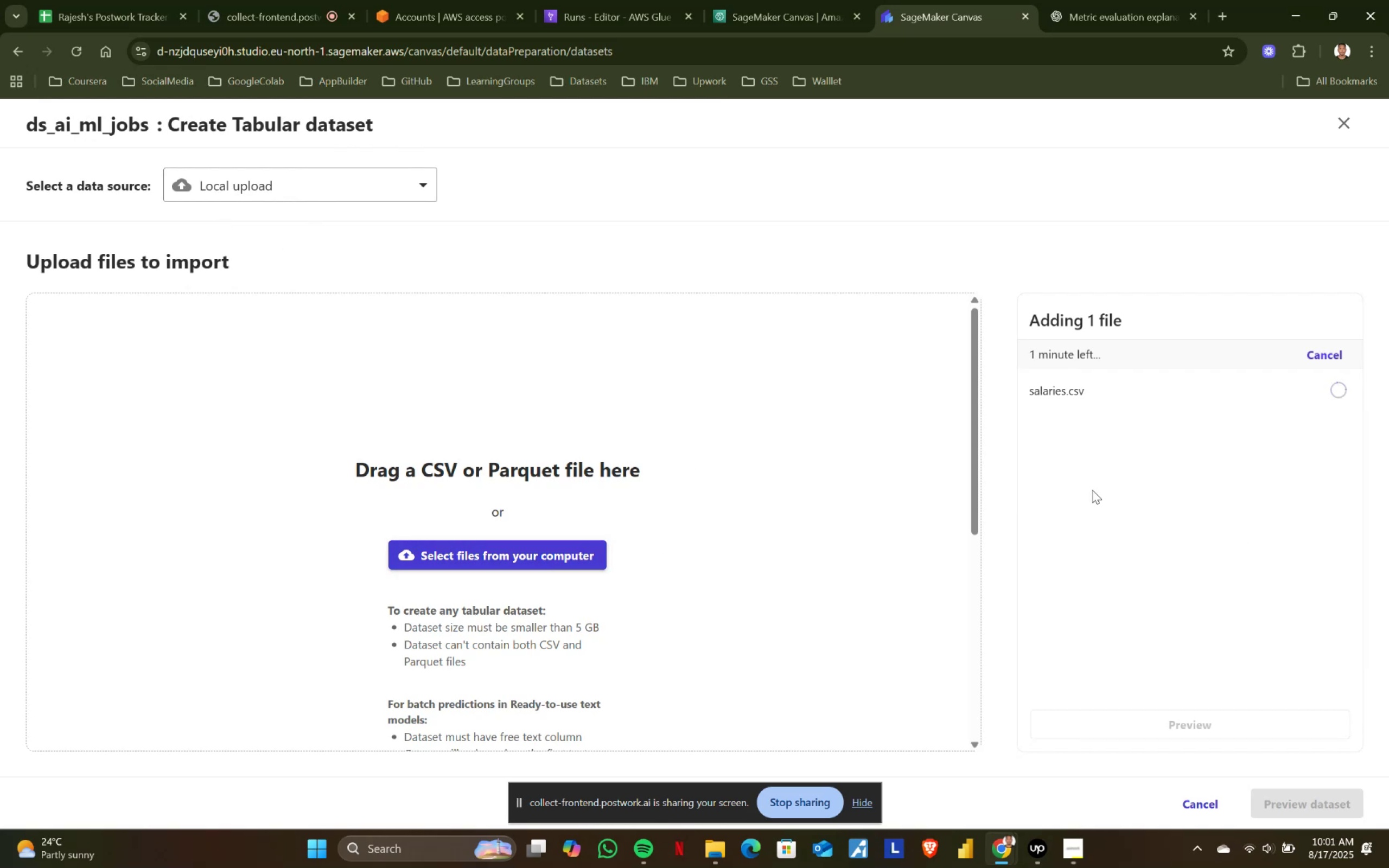 
wait(12.16)
 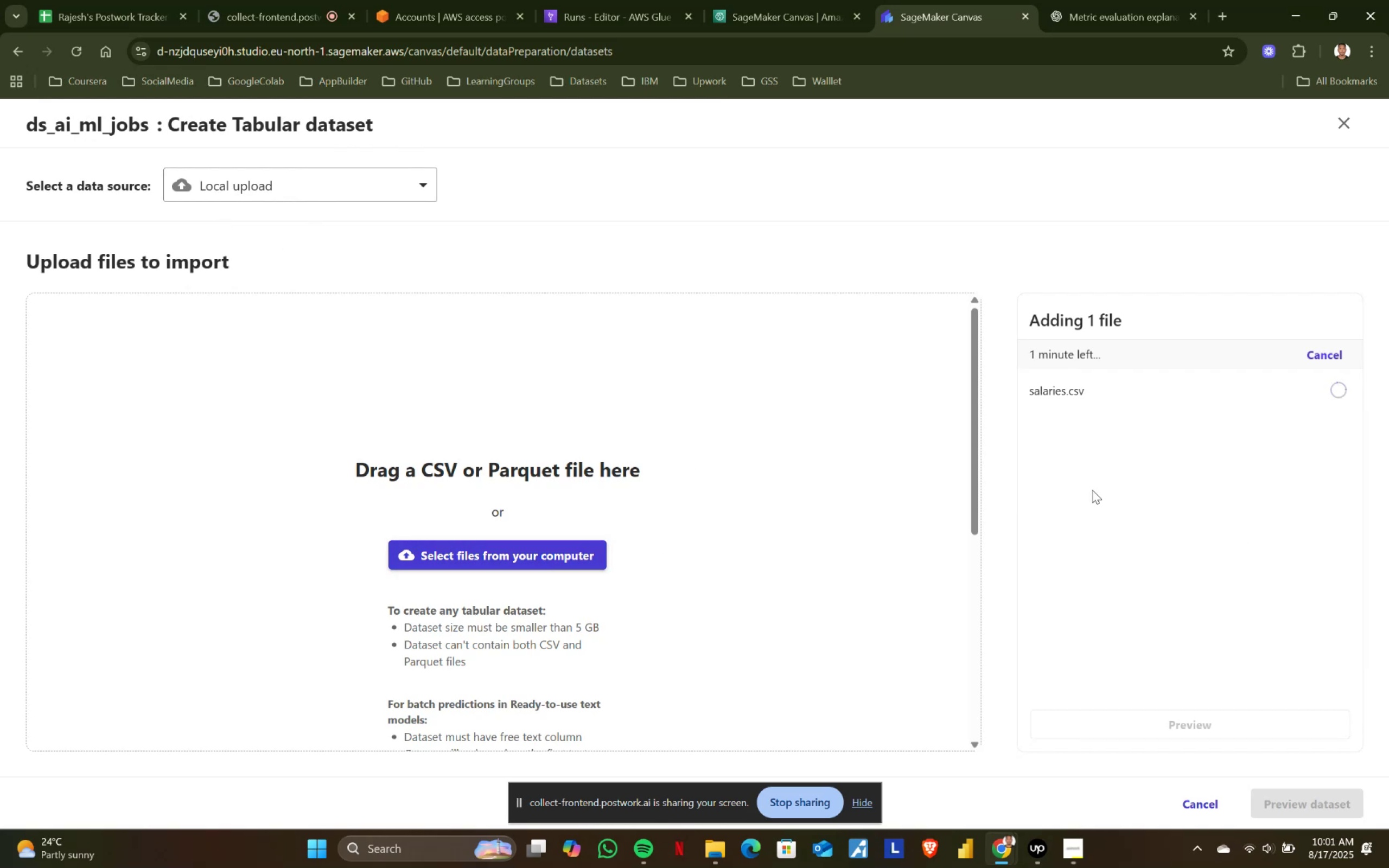 
left_click([1283, 799])
 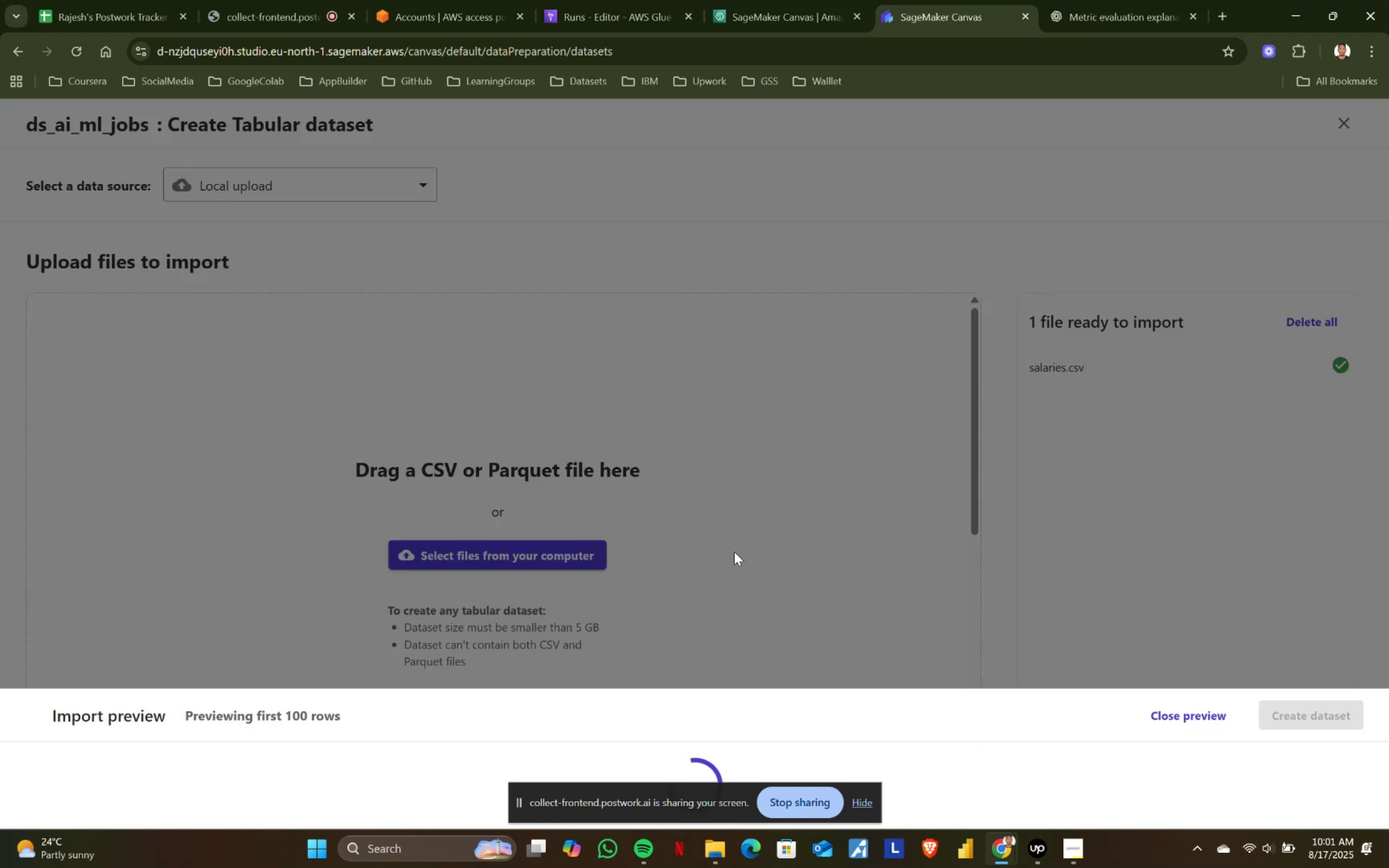 
wait(11.52)
 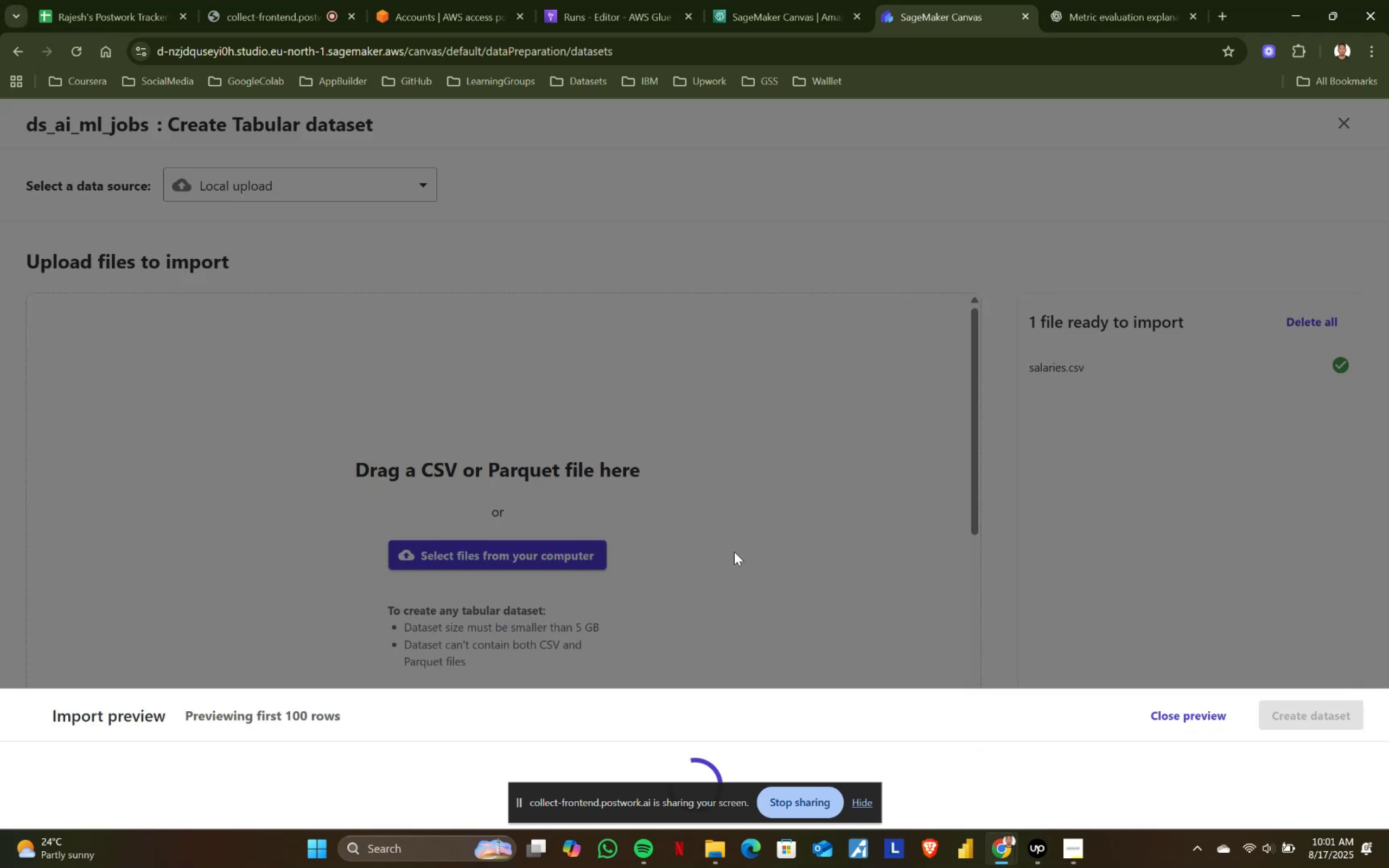 
left_click([1286, 376])
 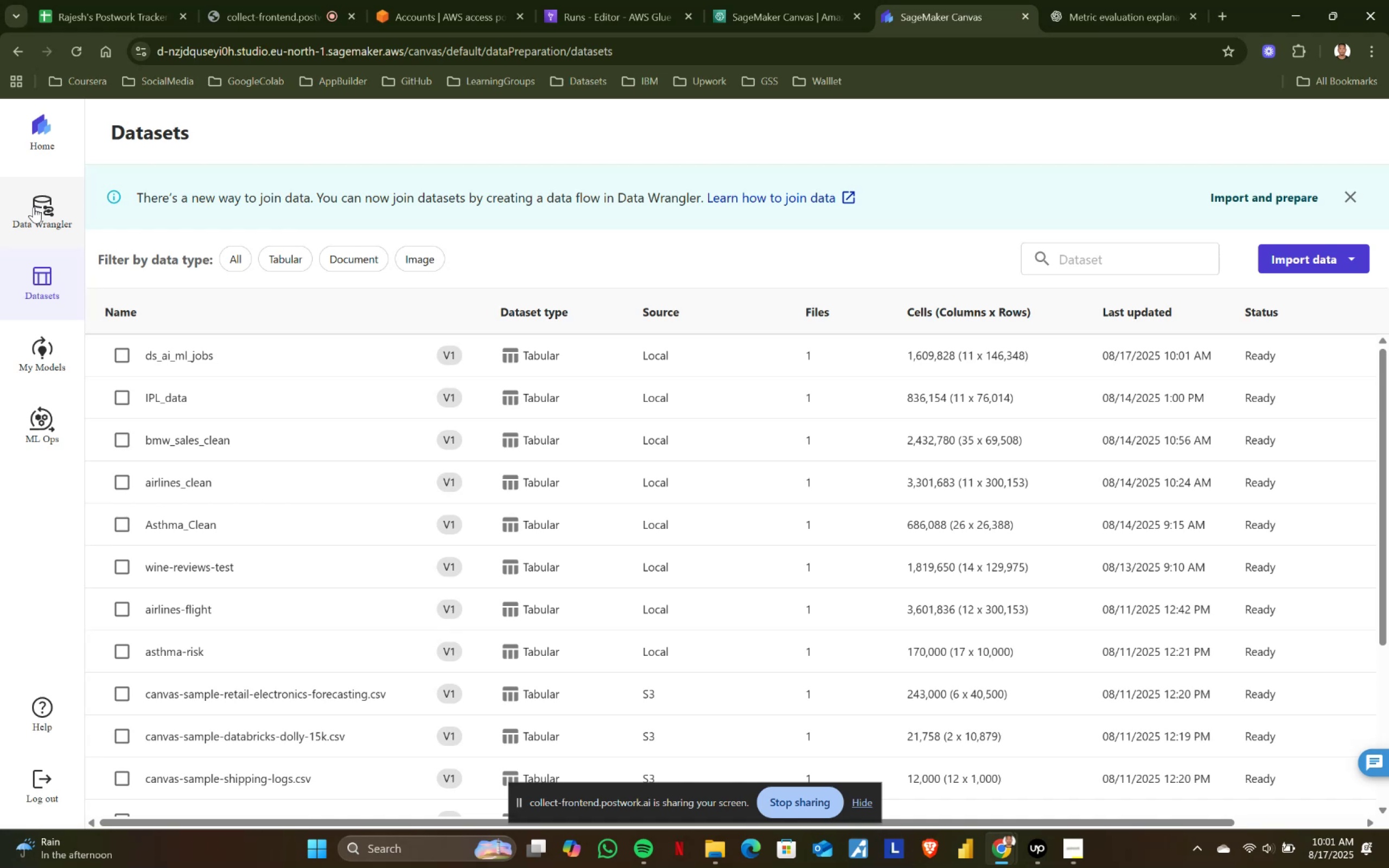 
wait(26.56)
 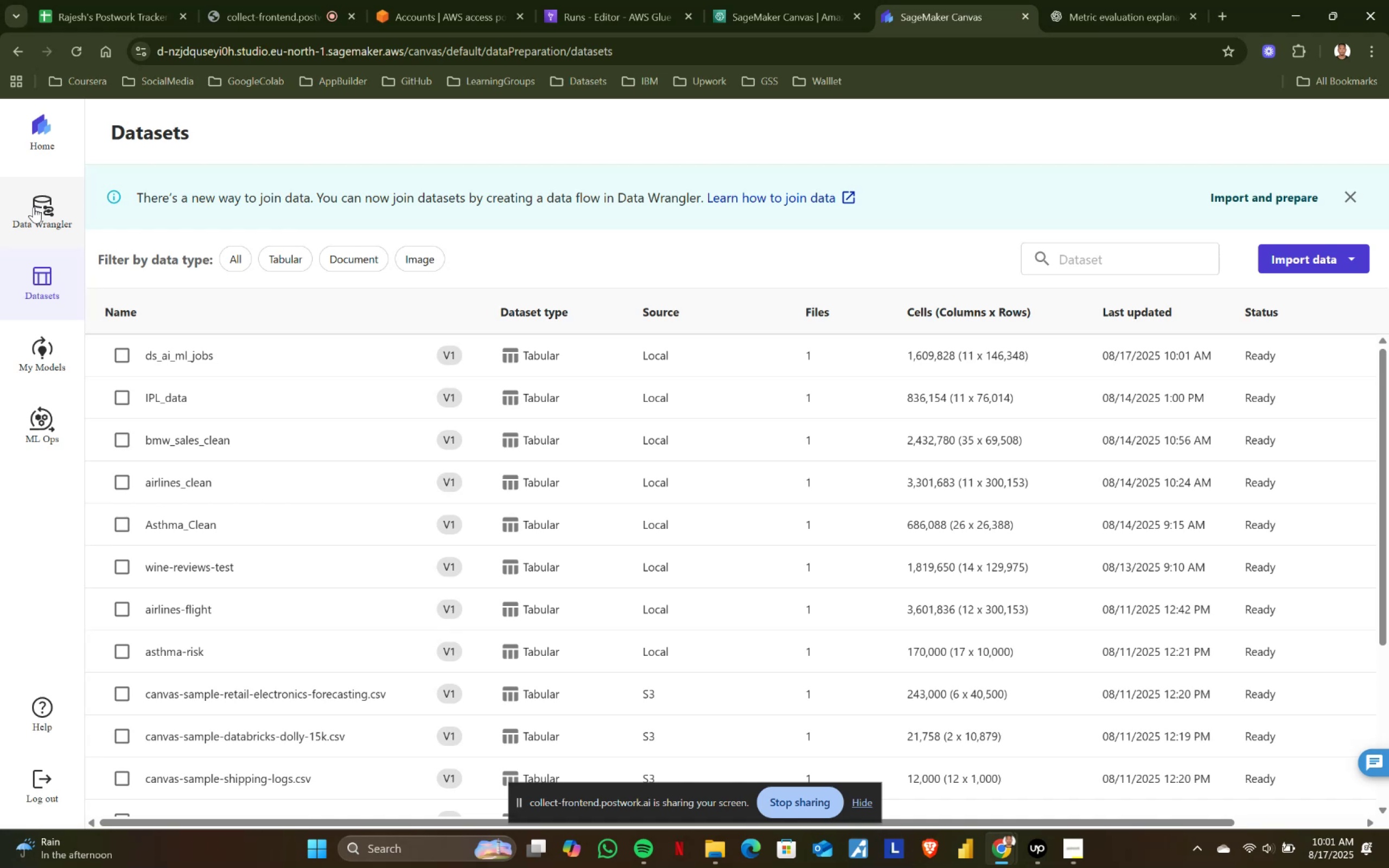 
left_click([39, 214])
 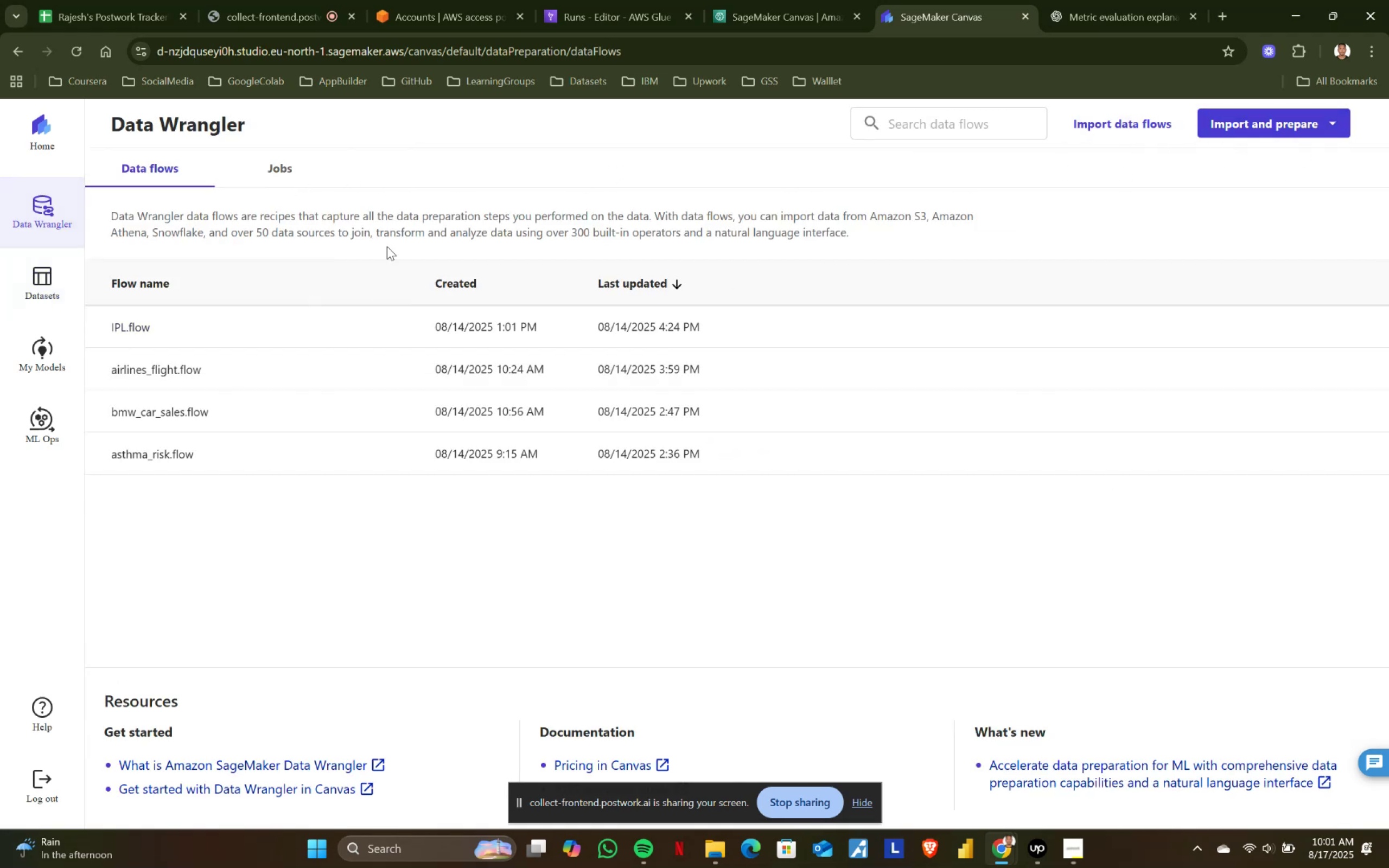 
wait(6.24)
 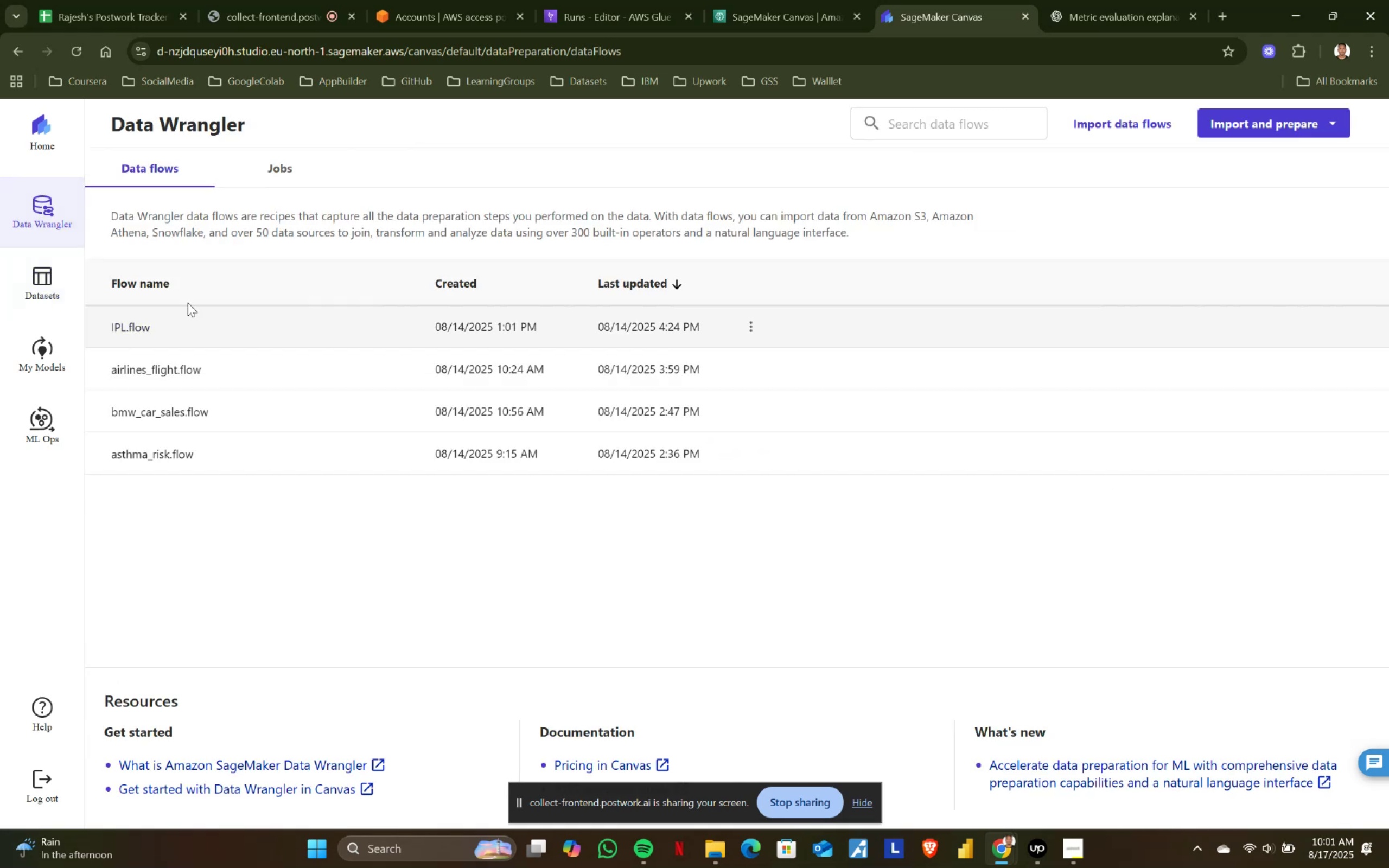 
left_click([1264, 126])
 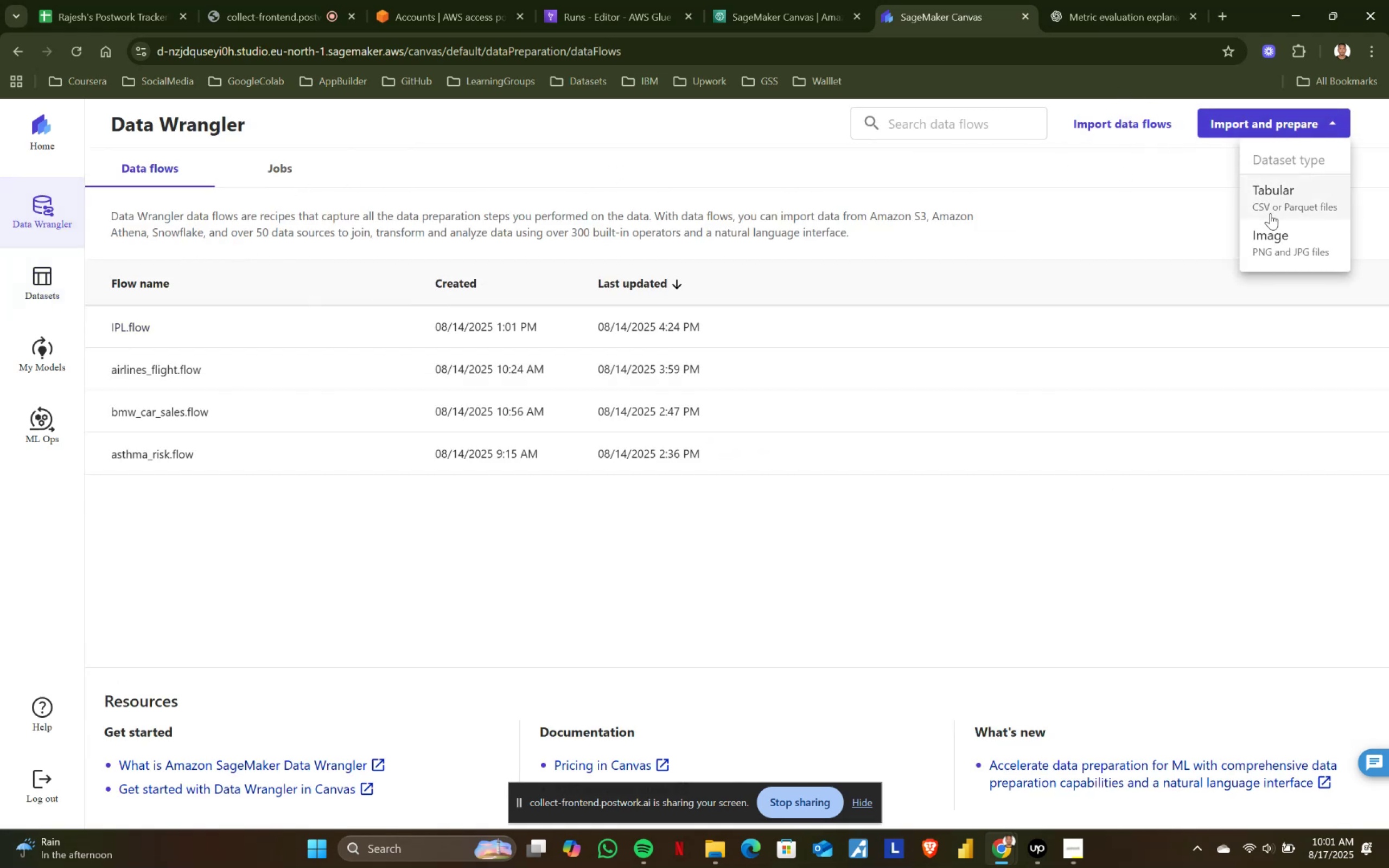 
left_click([1277, 196])
 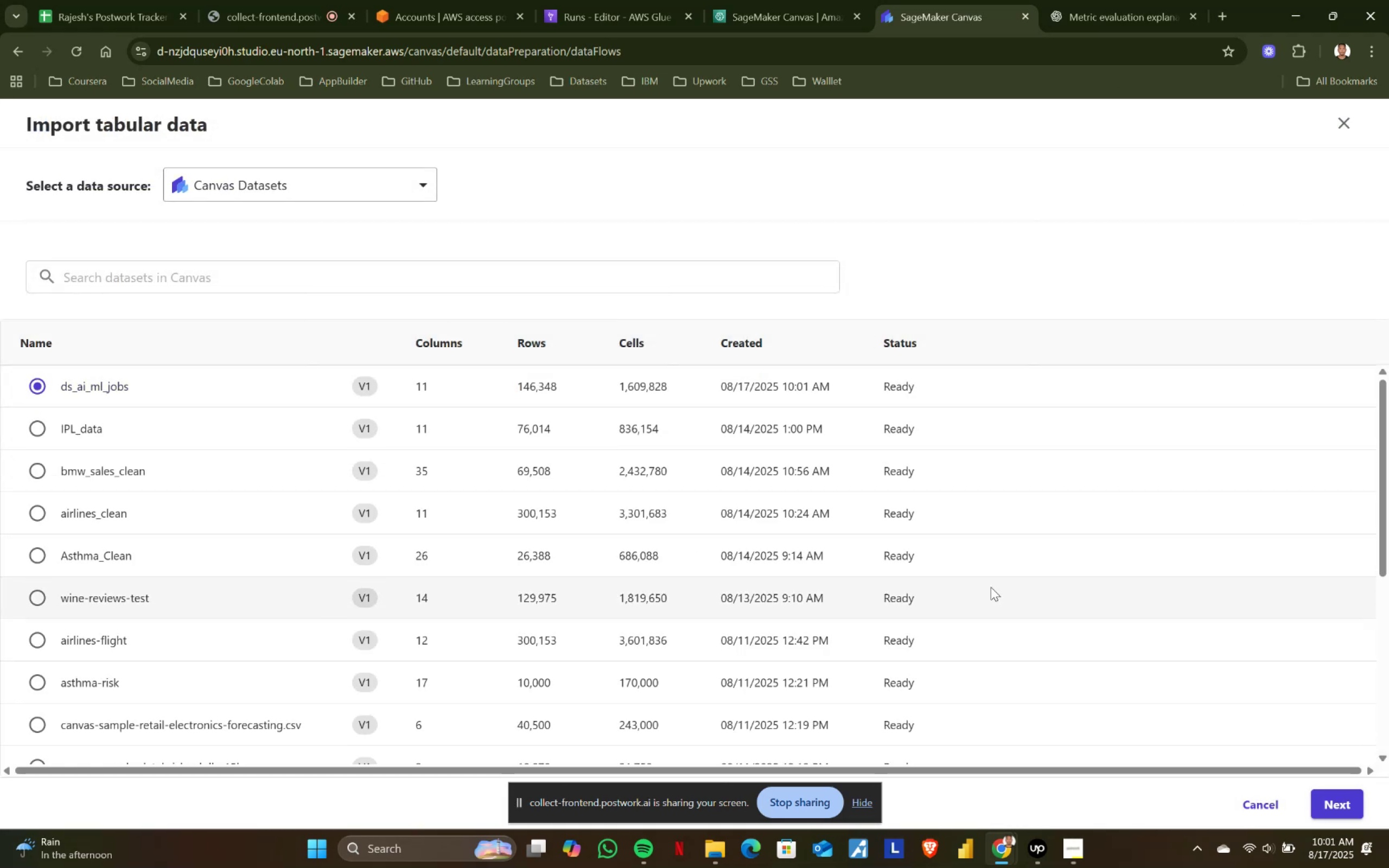 
left_click([1326, 808])
 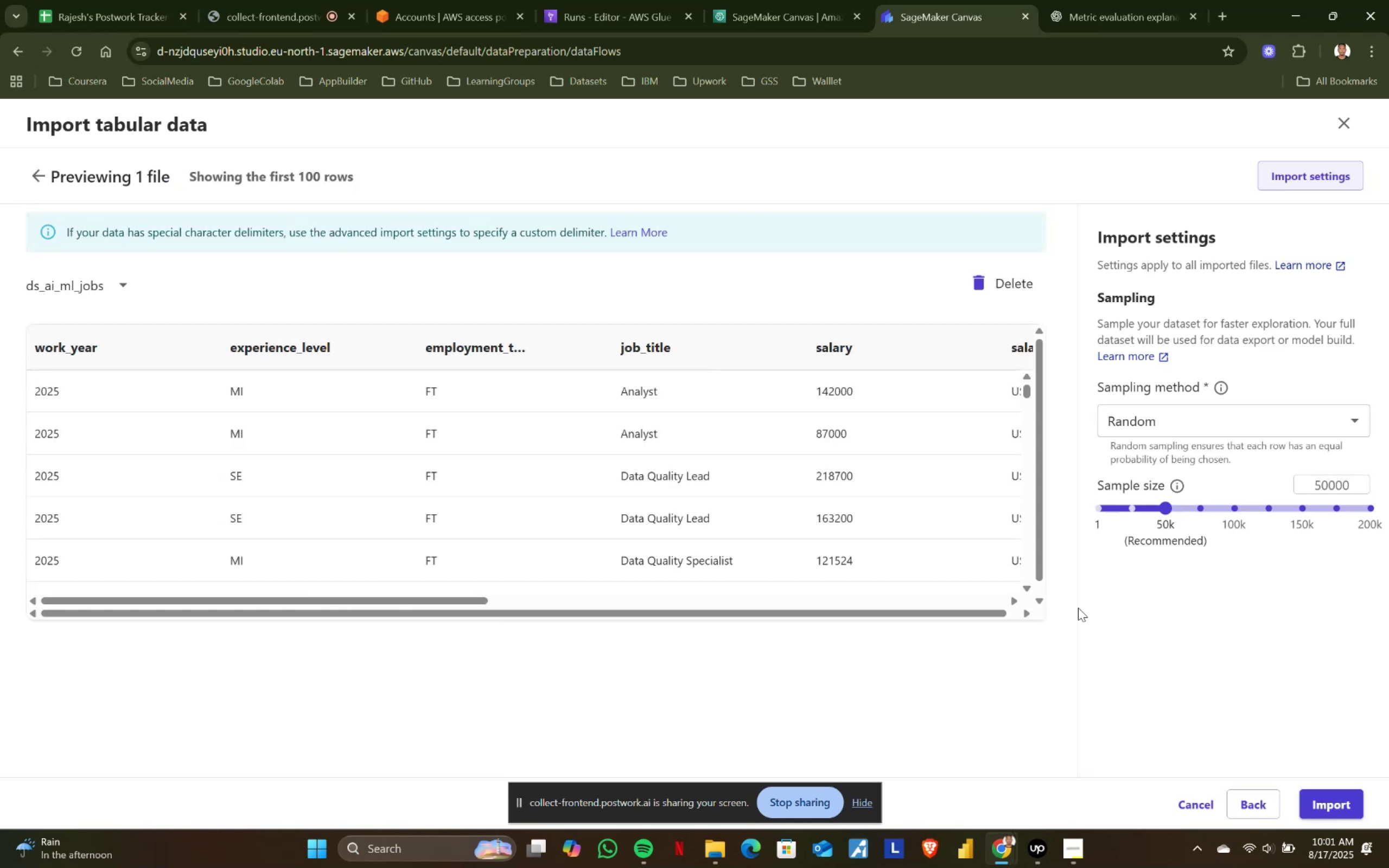 
left_click([1322, 794])
 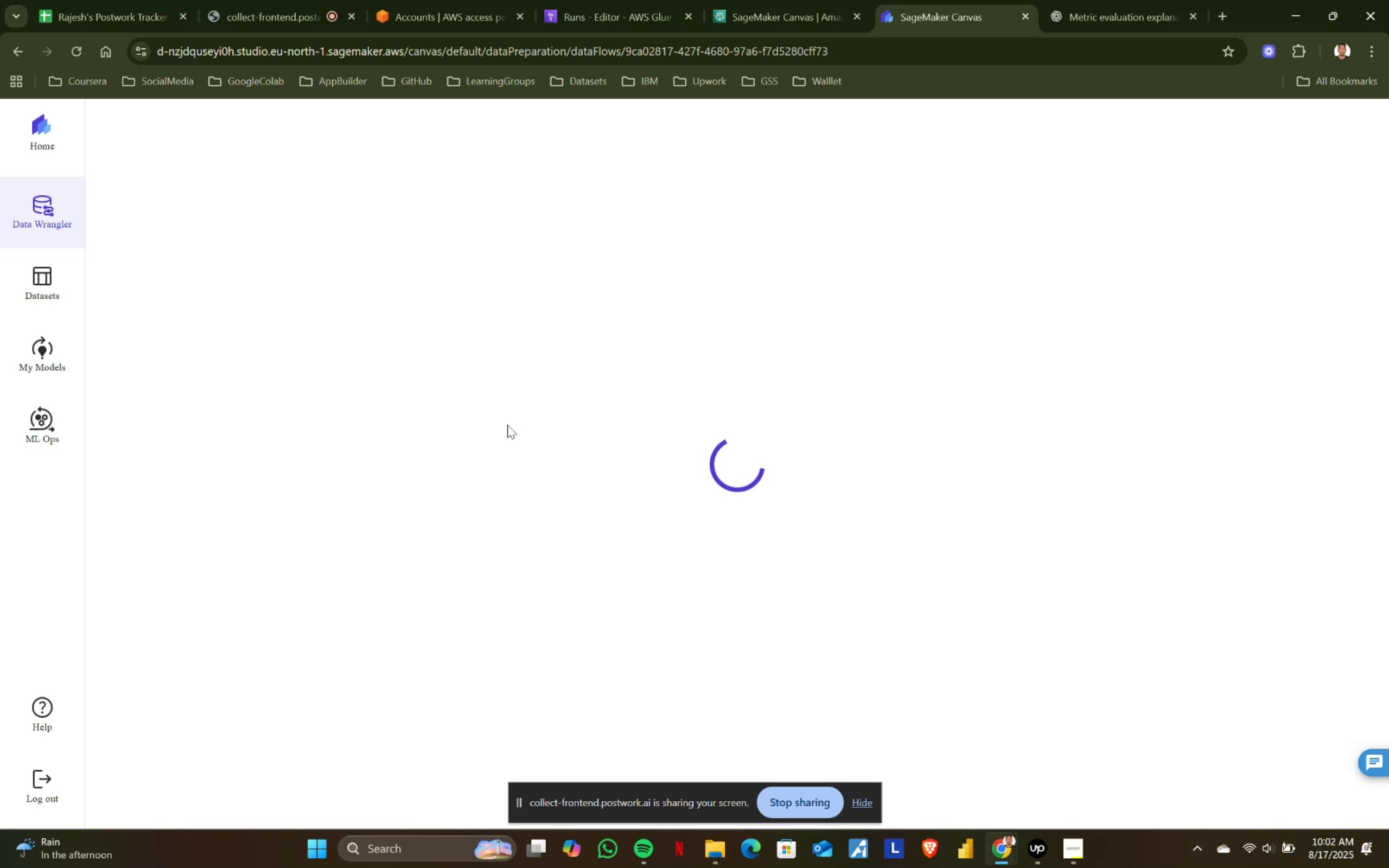 
wait(11.74)
 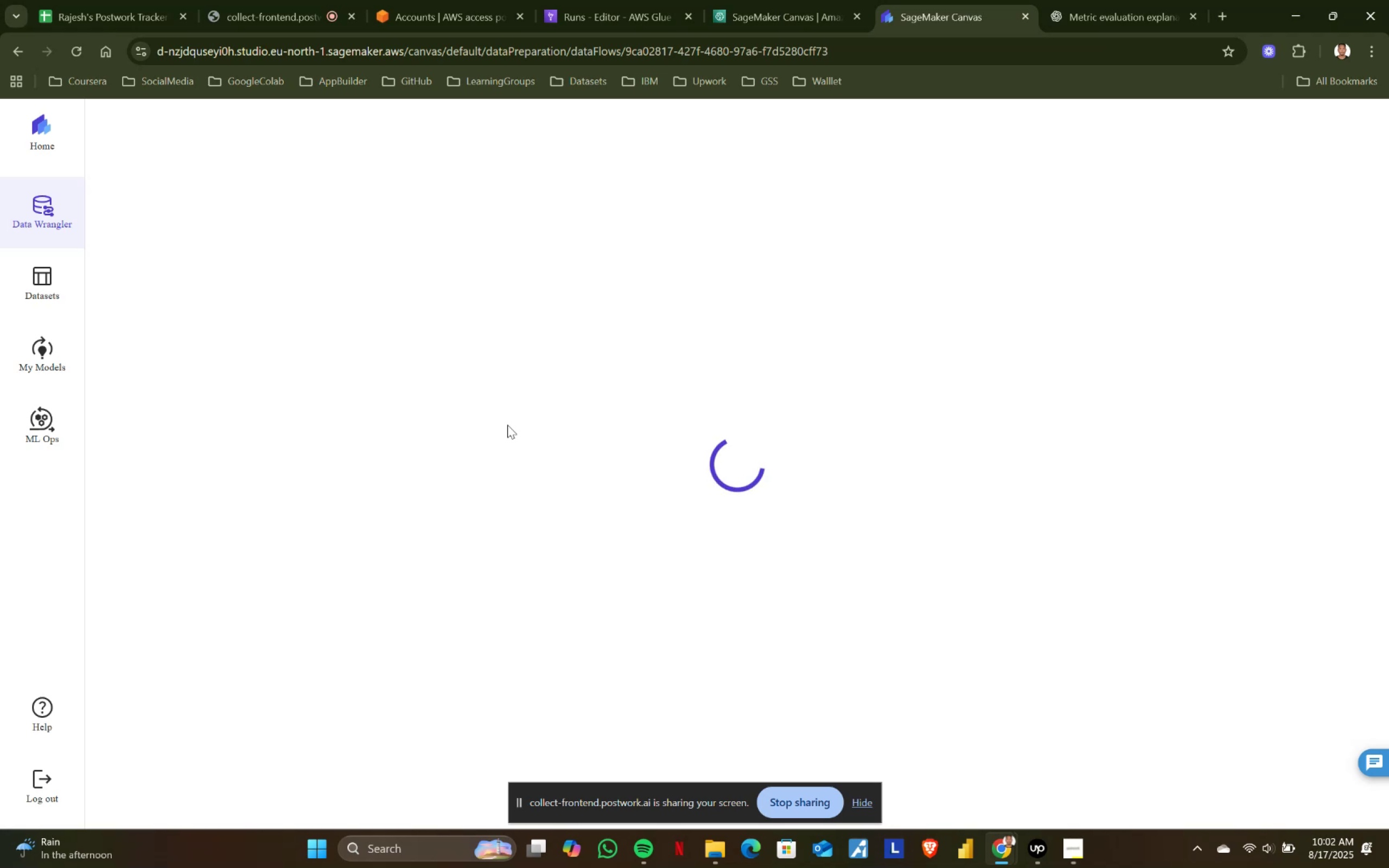 
left_click([1159, 651])
 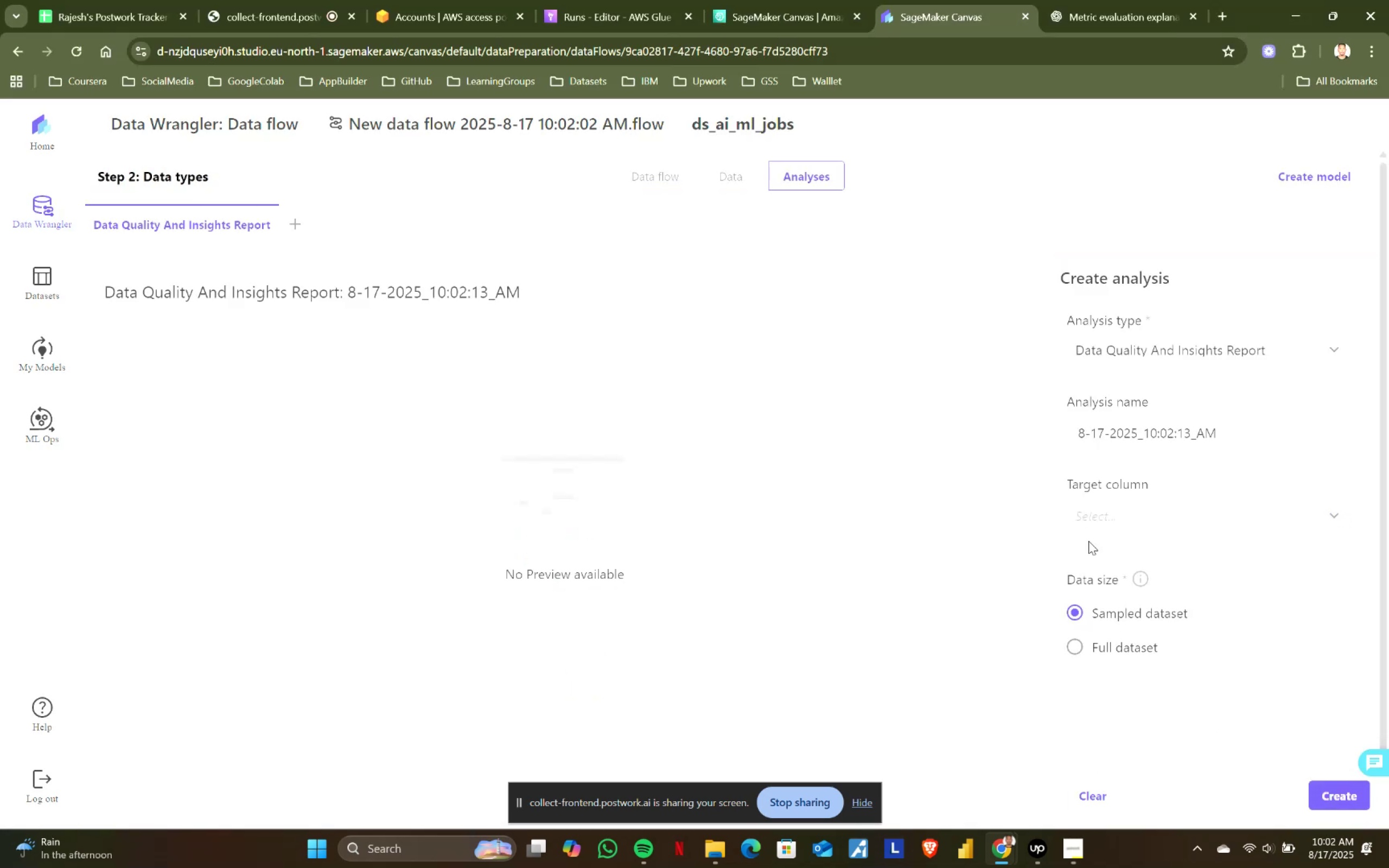 
left_click([1128, 519])
 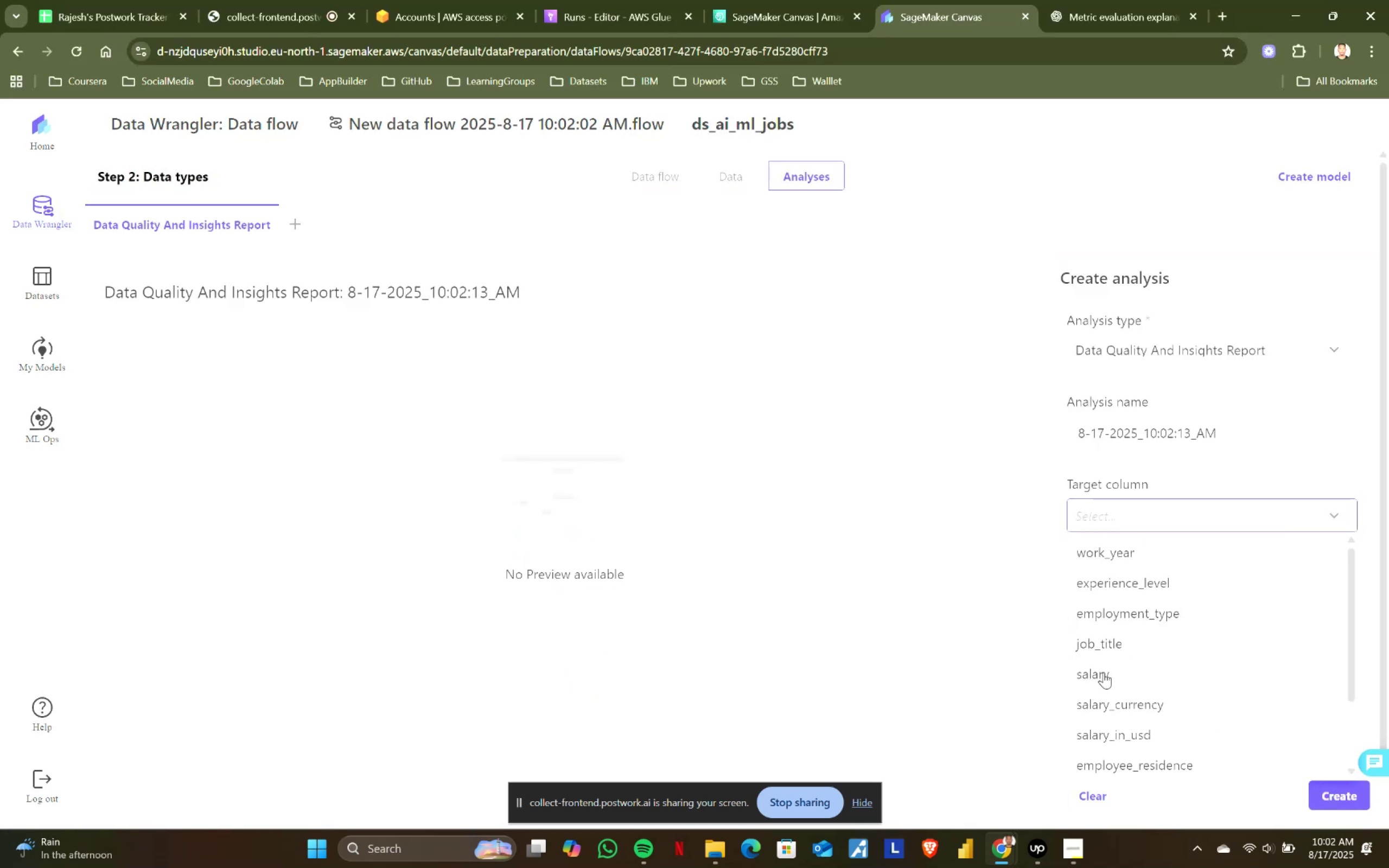 
left_click([1104, 672])
 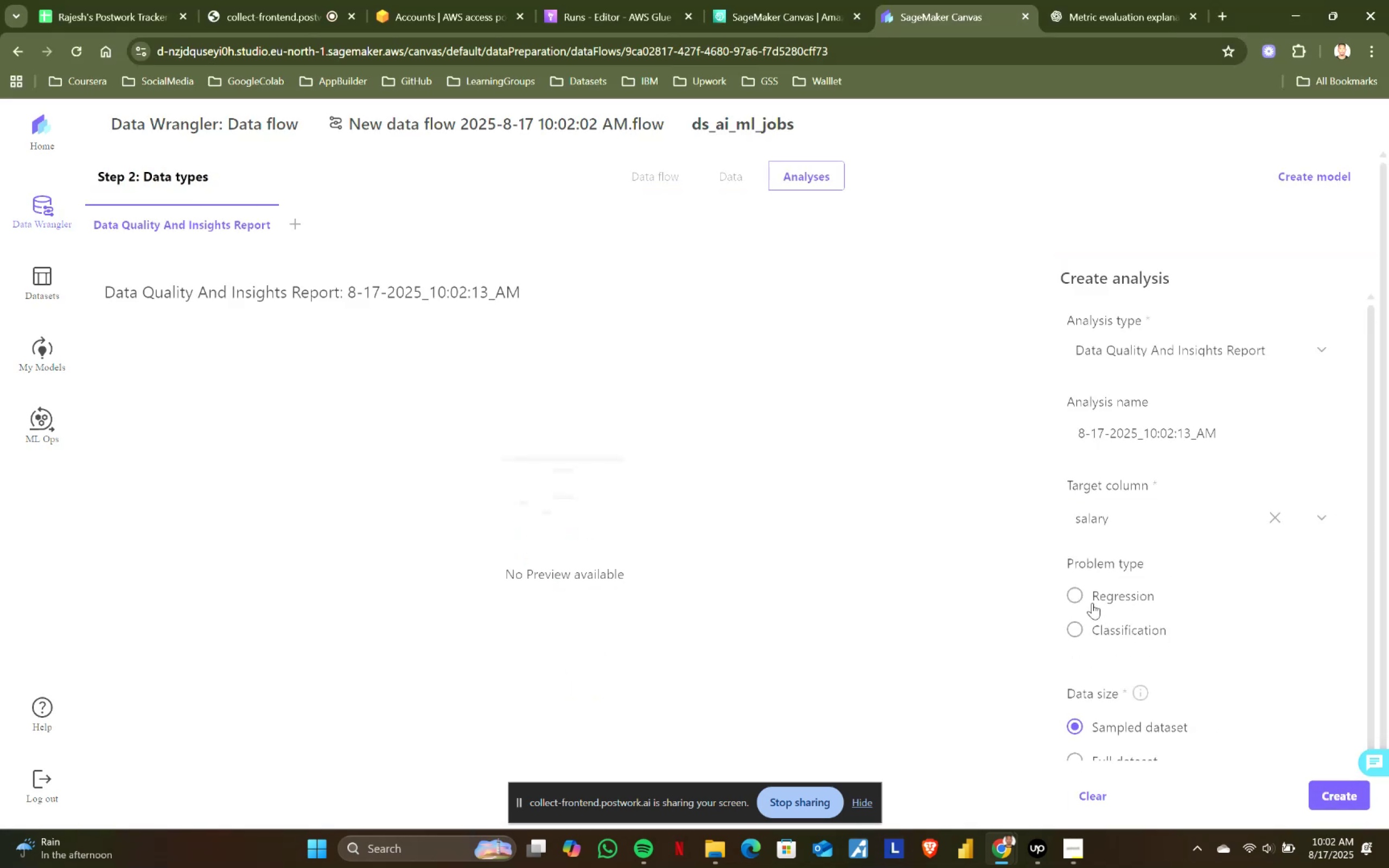 
left_click([1079, 593])
 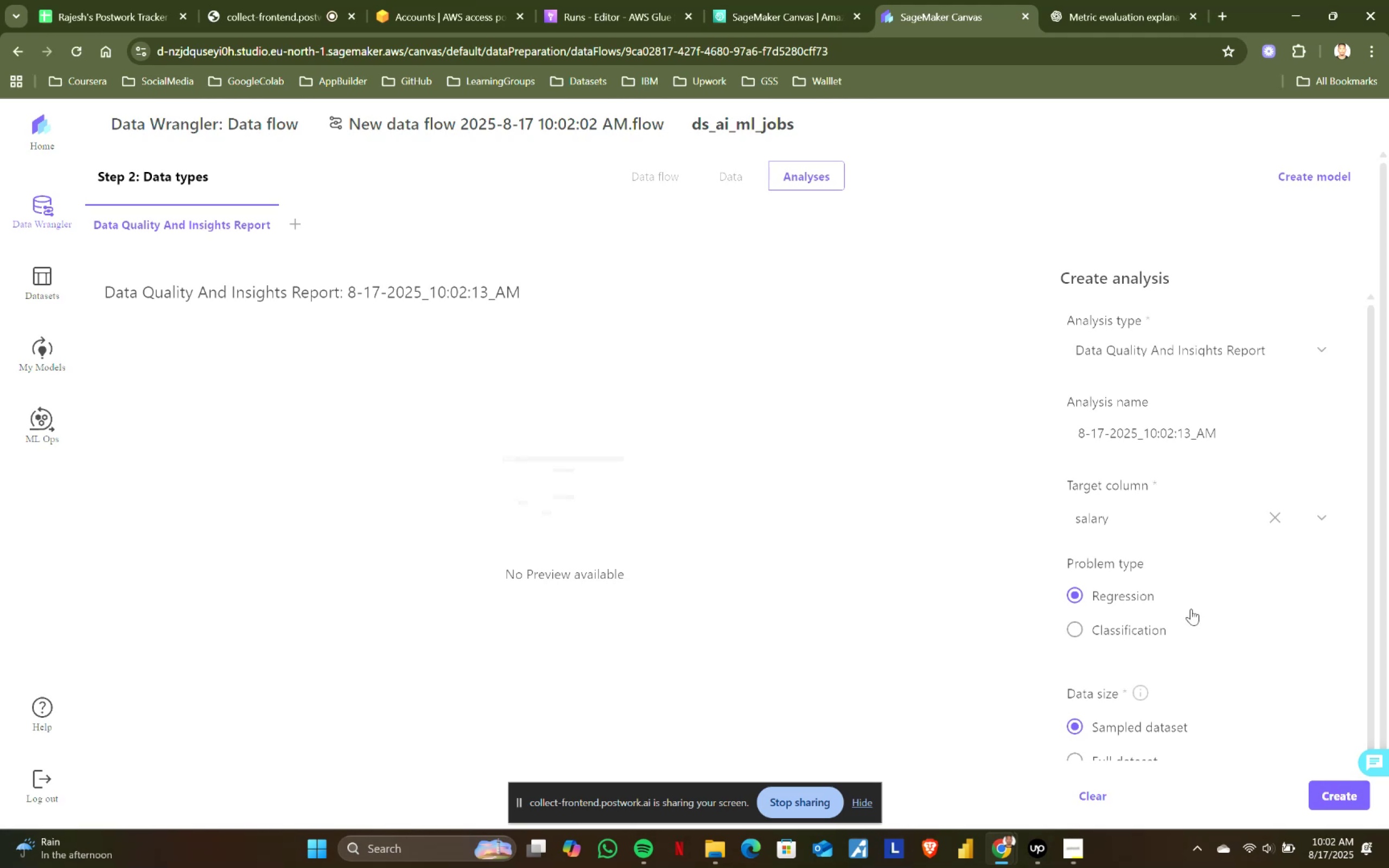 
scroll: coordinate [1238, 676], scroll_direction: down, amount: 2.0
 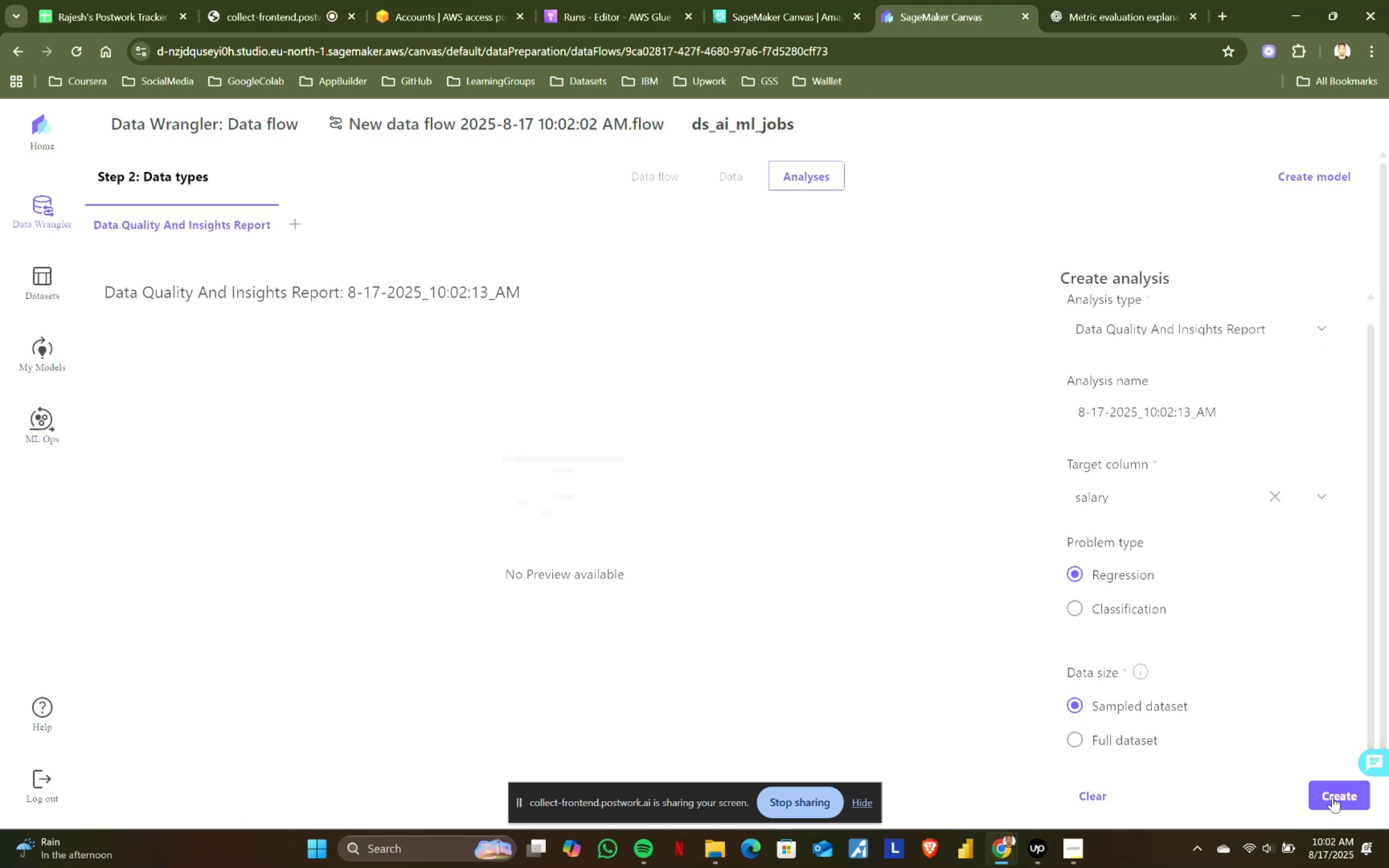 
left_click([1333, 796])
 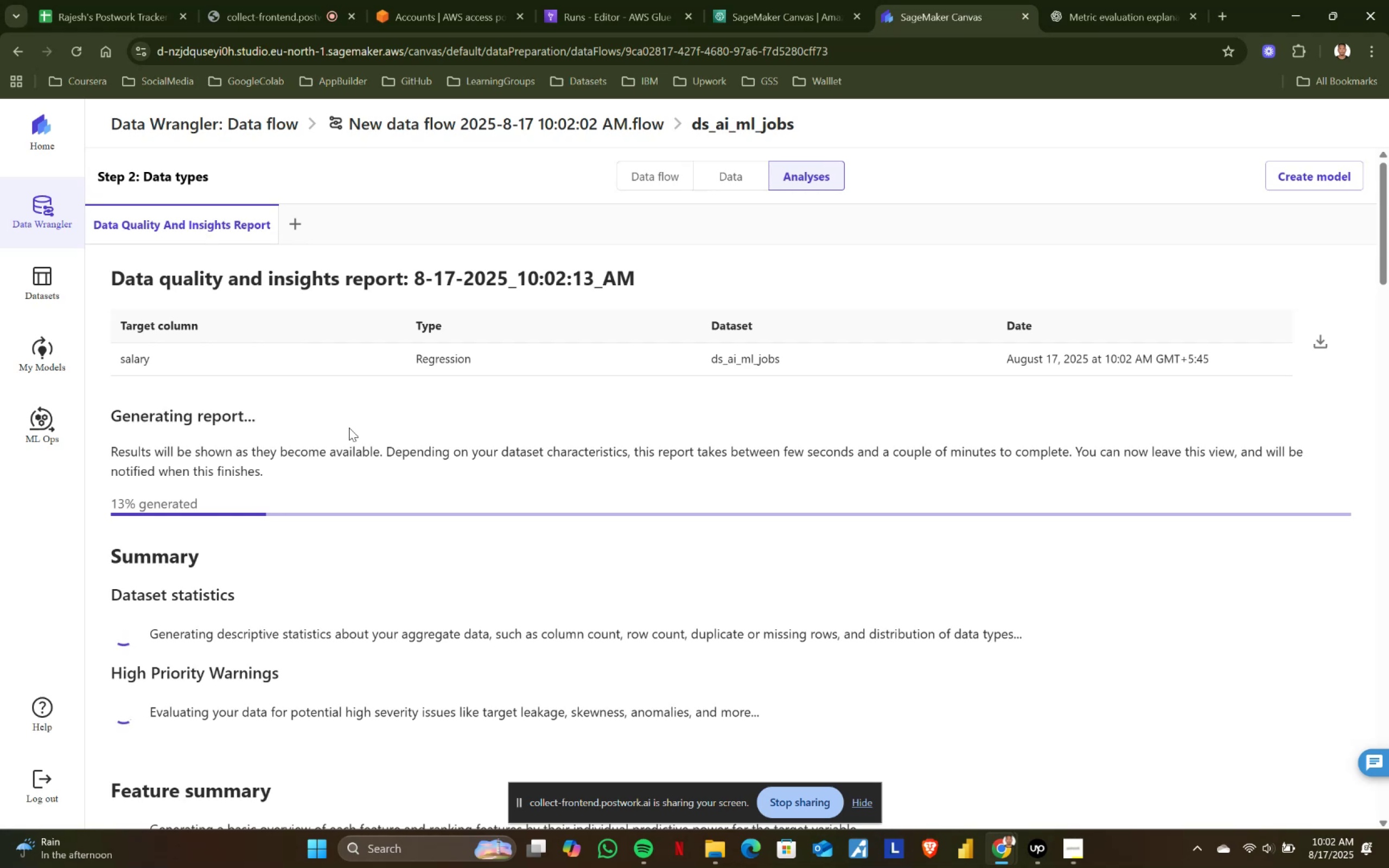 
wait(14.05)
 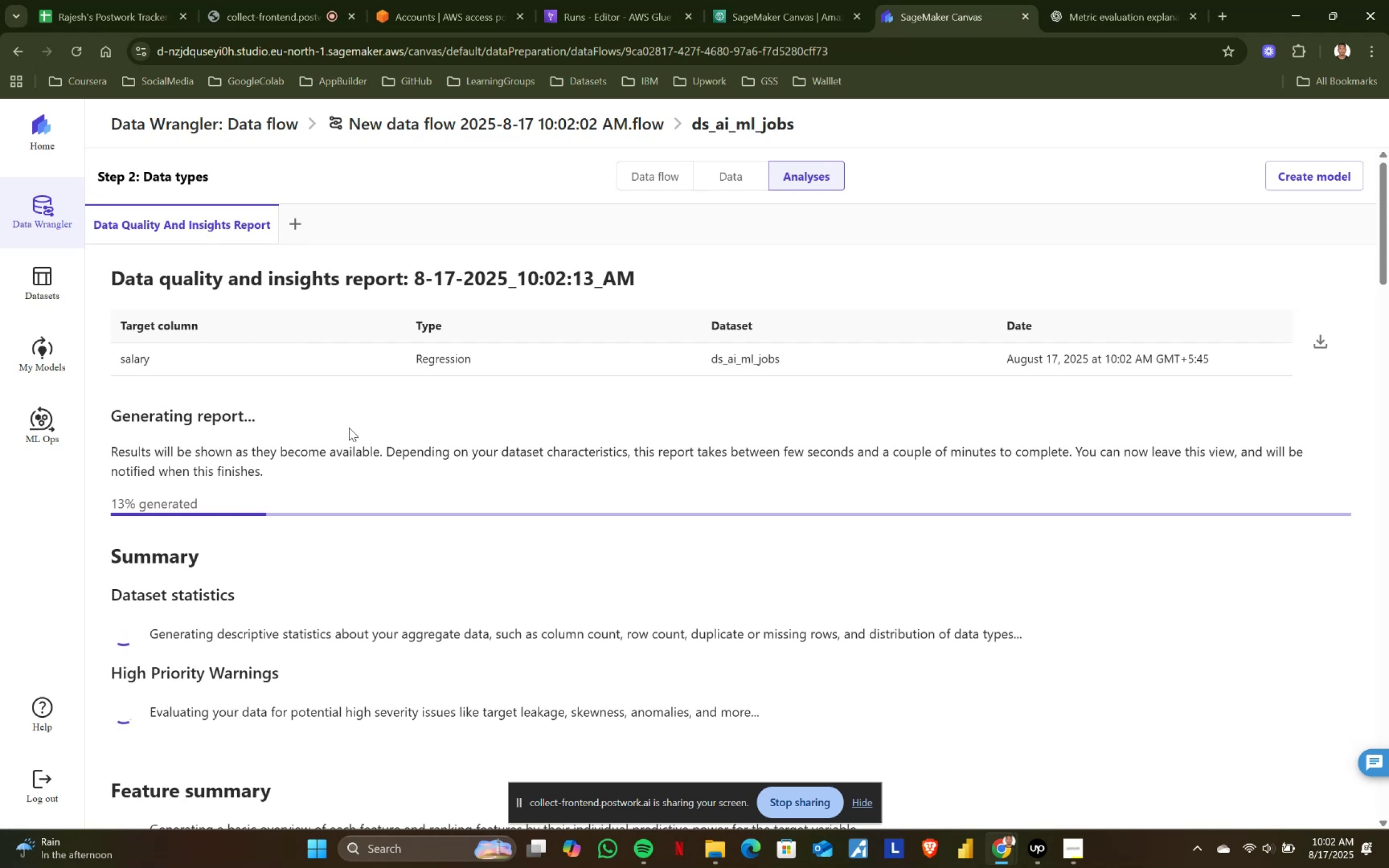 
scroll: coordinate [349, 427], scroll_direction: down, amount: 1.0
 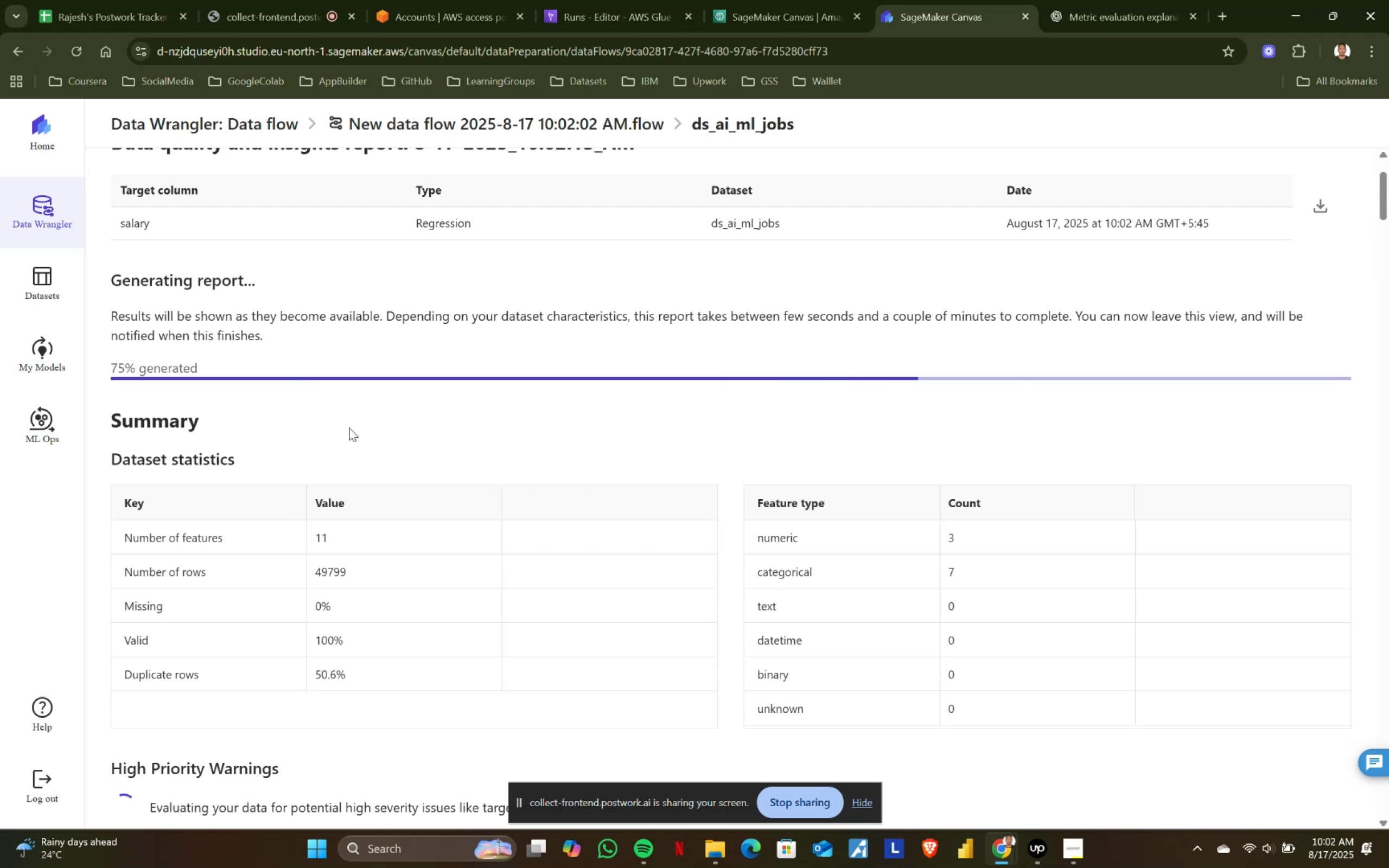 
wait(9.4)
 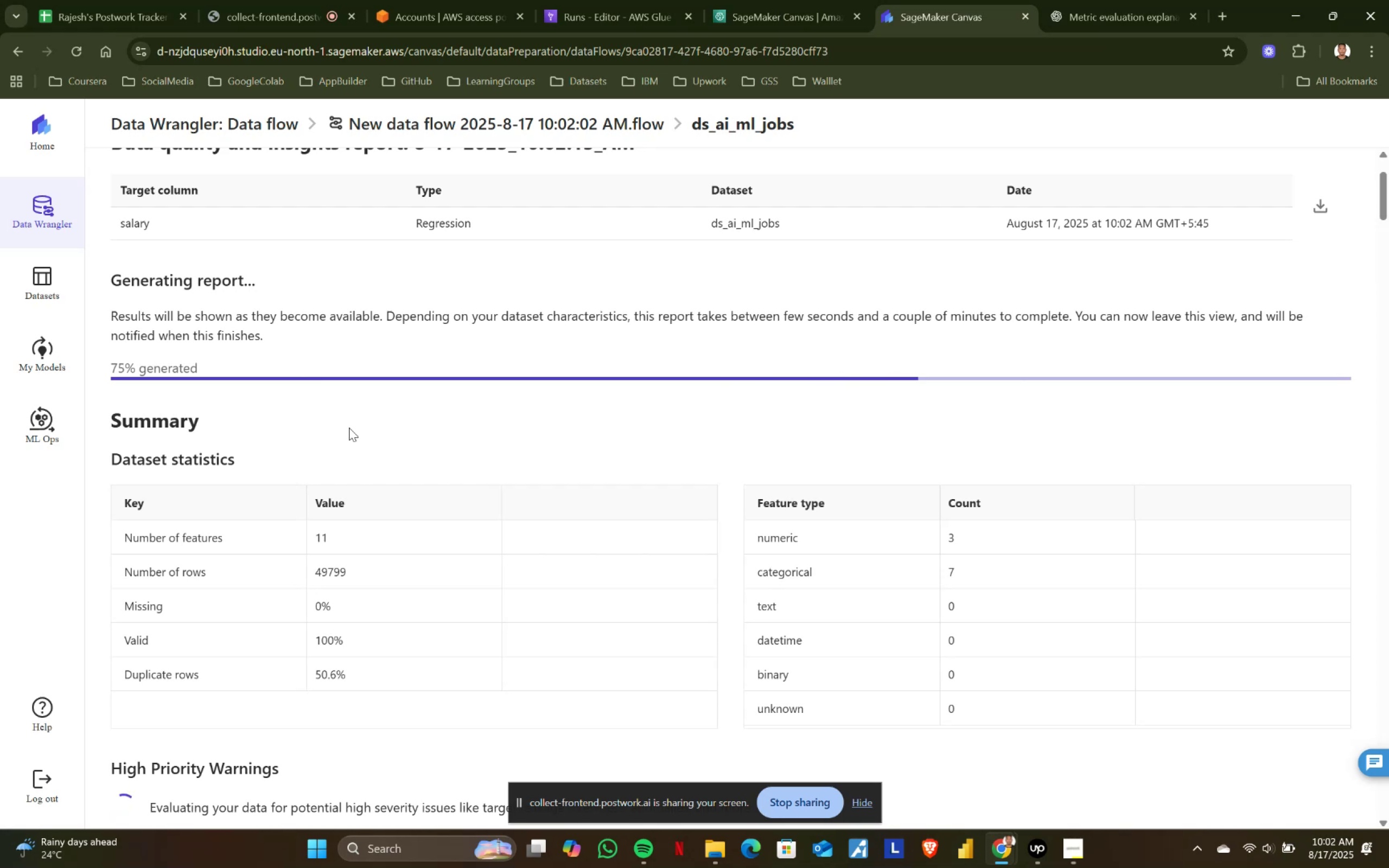 
scroll: coordinate [354, 425], scroll_direction: up, amount: 1.0
 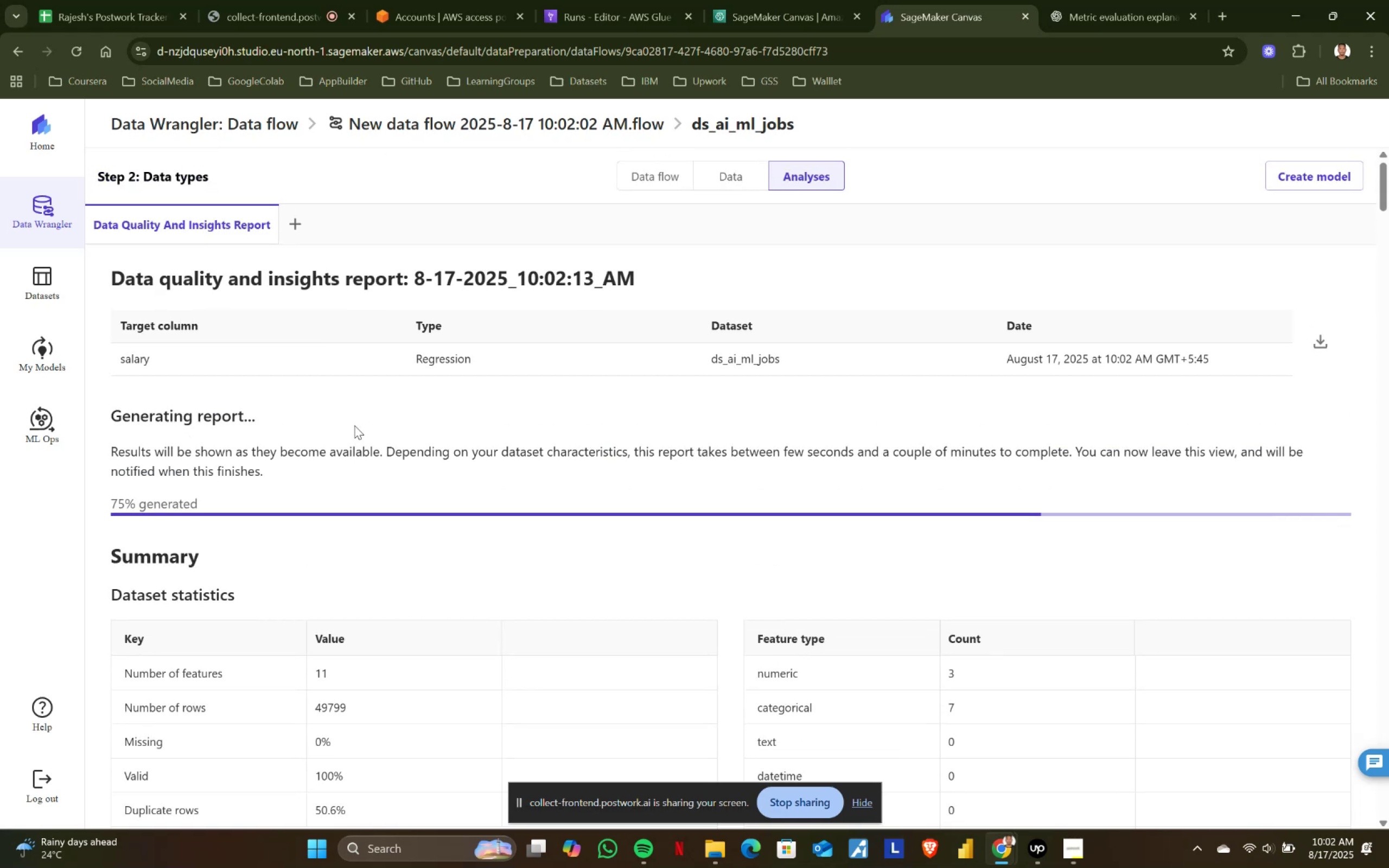 
scroll: coordinate [354, 425], scroll_direction: down, amount: 1.0
 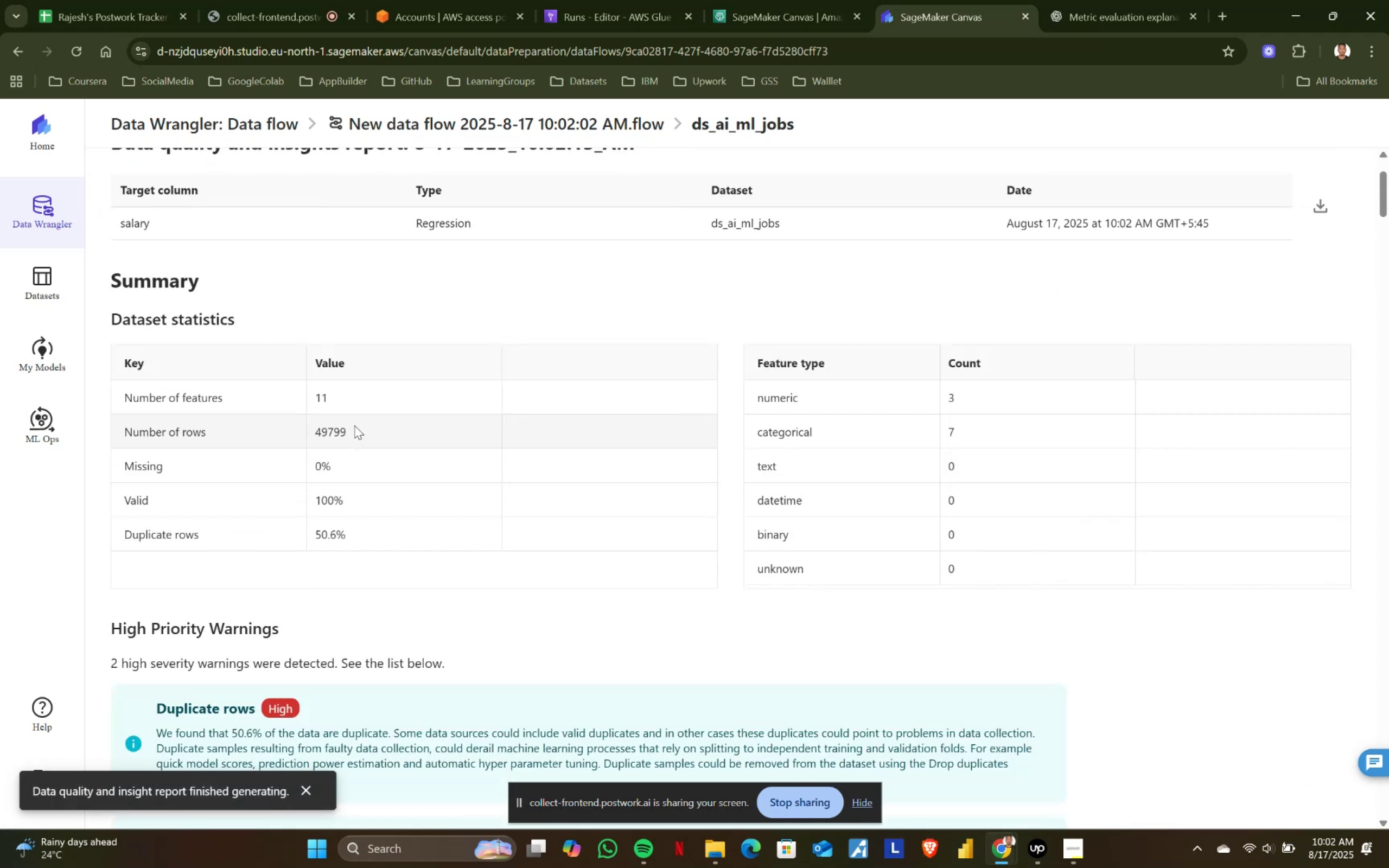 
scroll: coordinate [354, 425], scroll_direction: up, amount: 4.0
 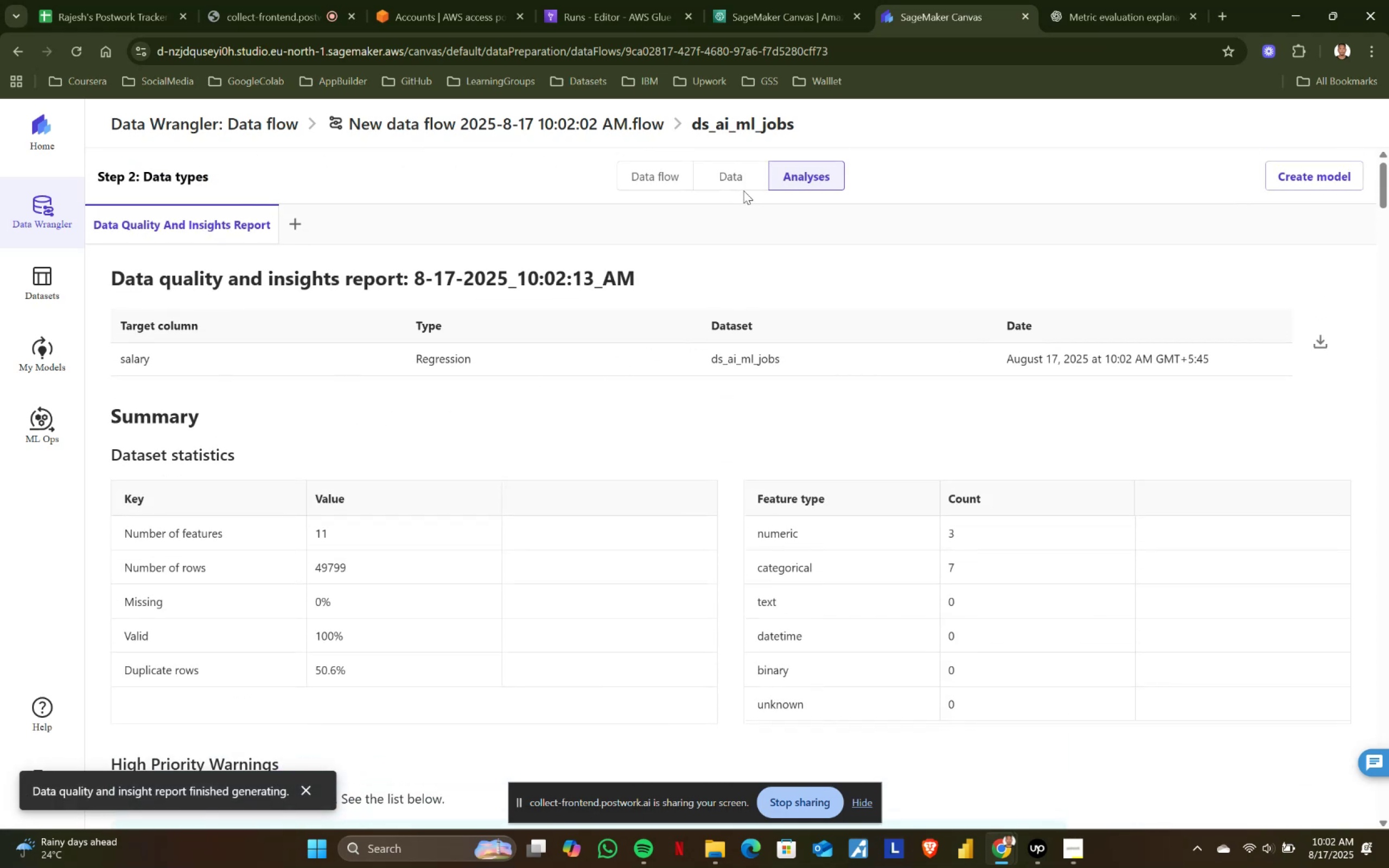 
left_click([736, 174])
 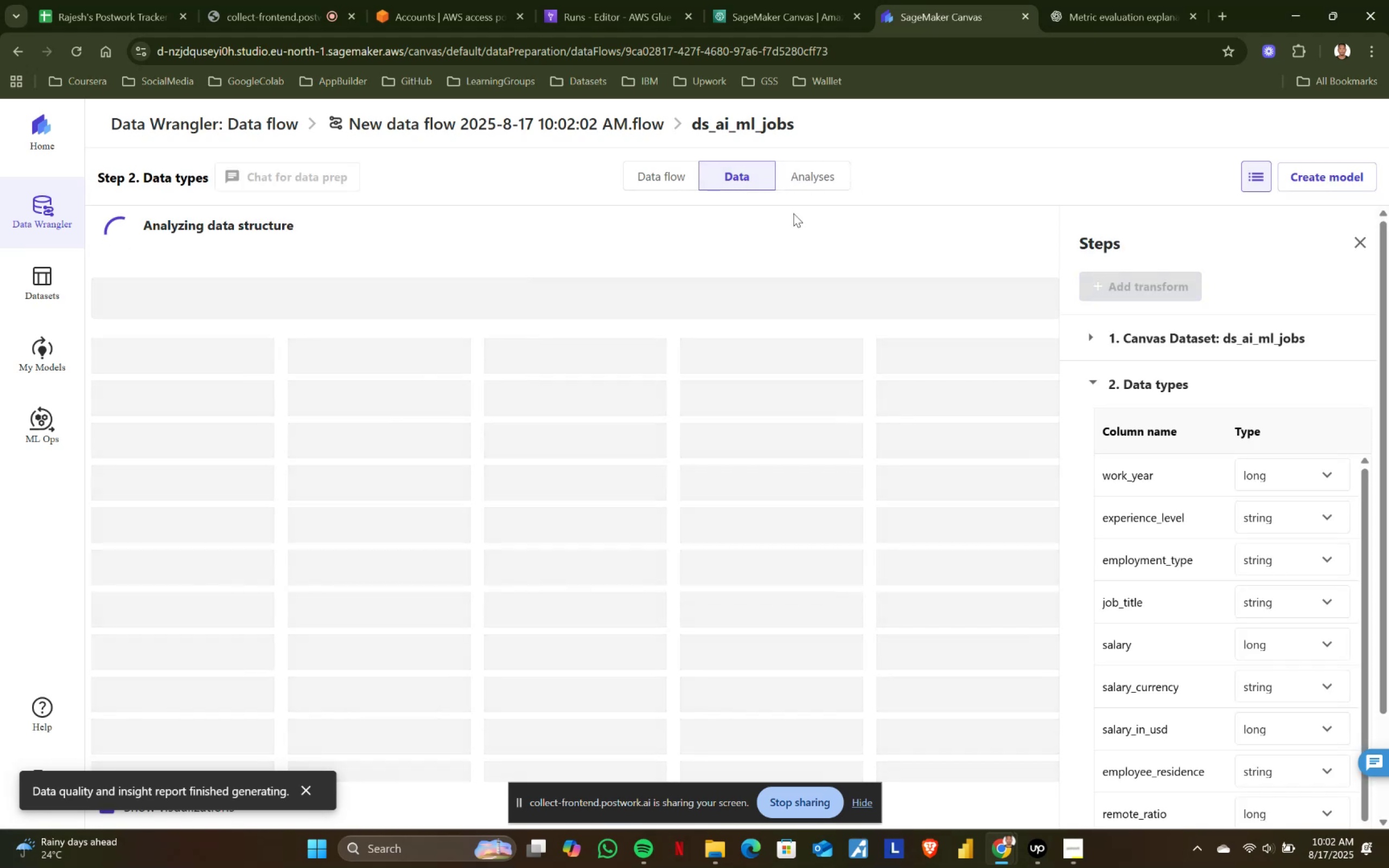 
left_click([1115, 293])
 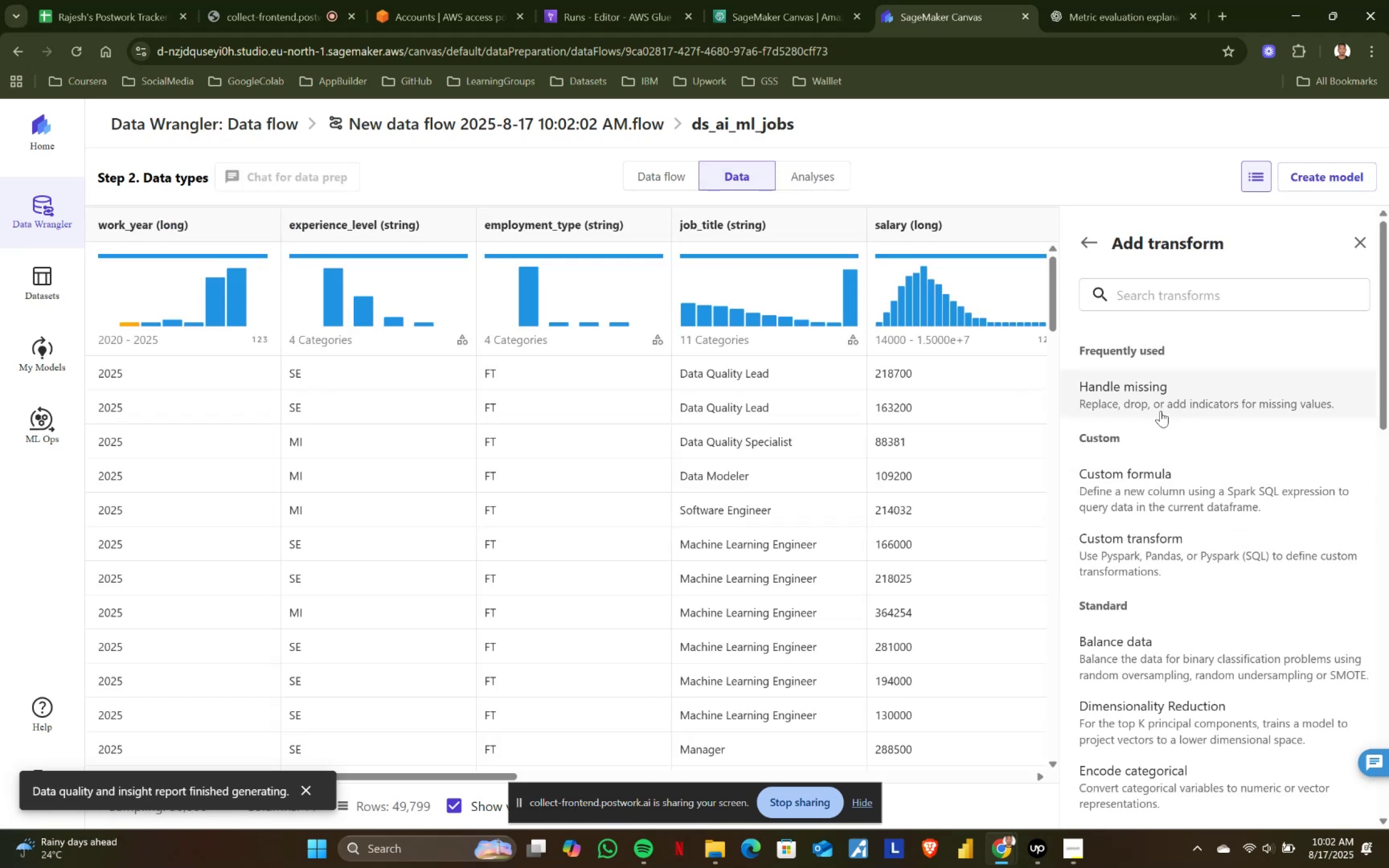 
wait(5.57)
 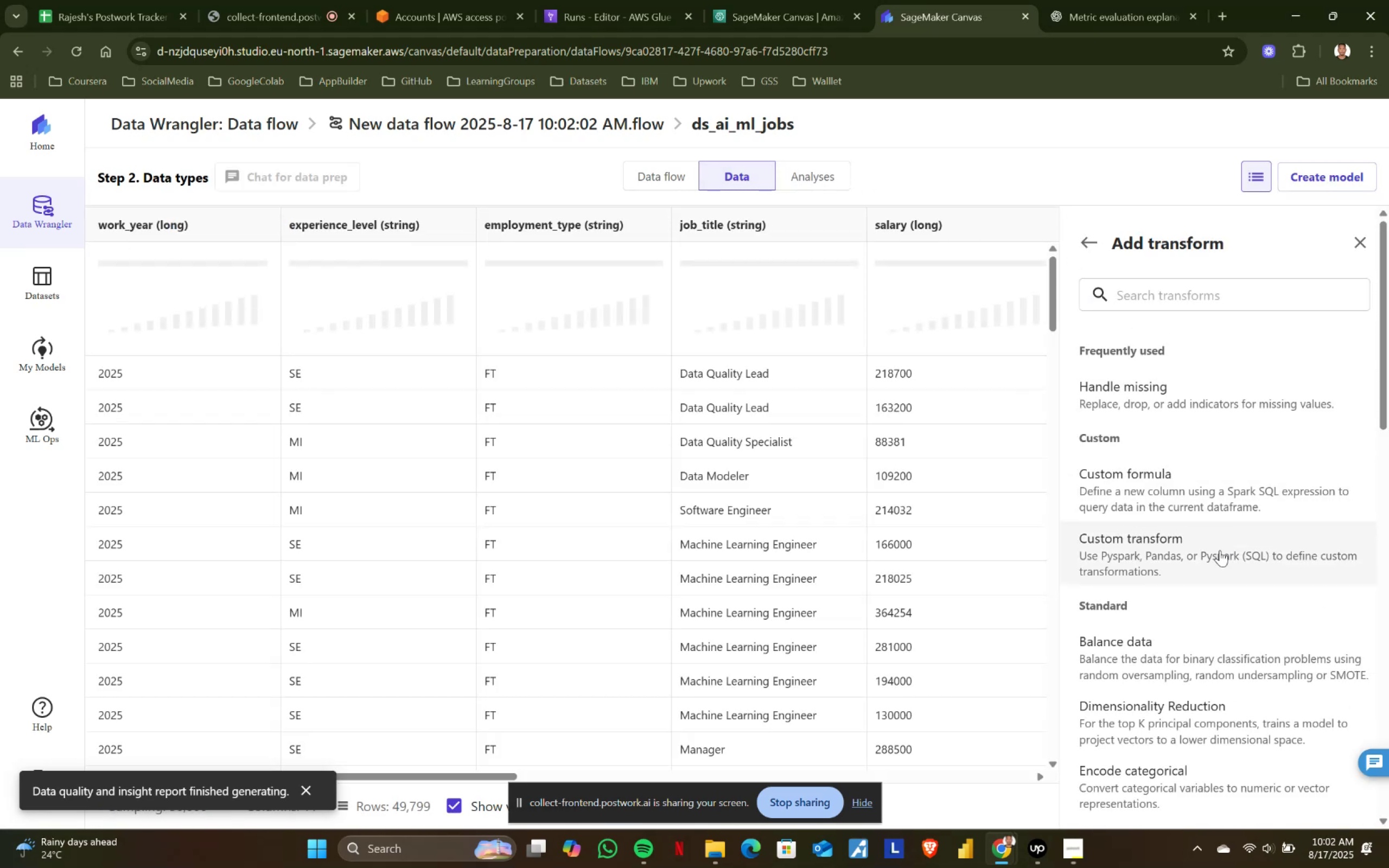 
scroll: coordinate [1139, 595], scroll_direction: down, amount: 5.0
 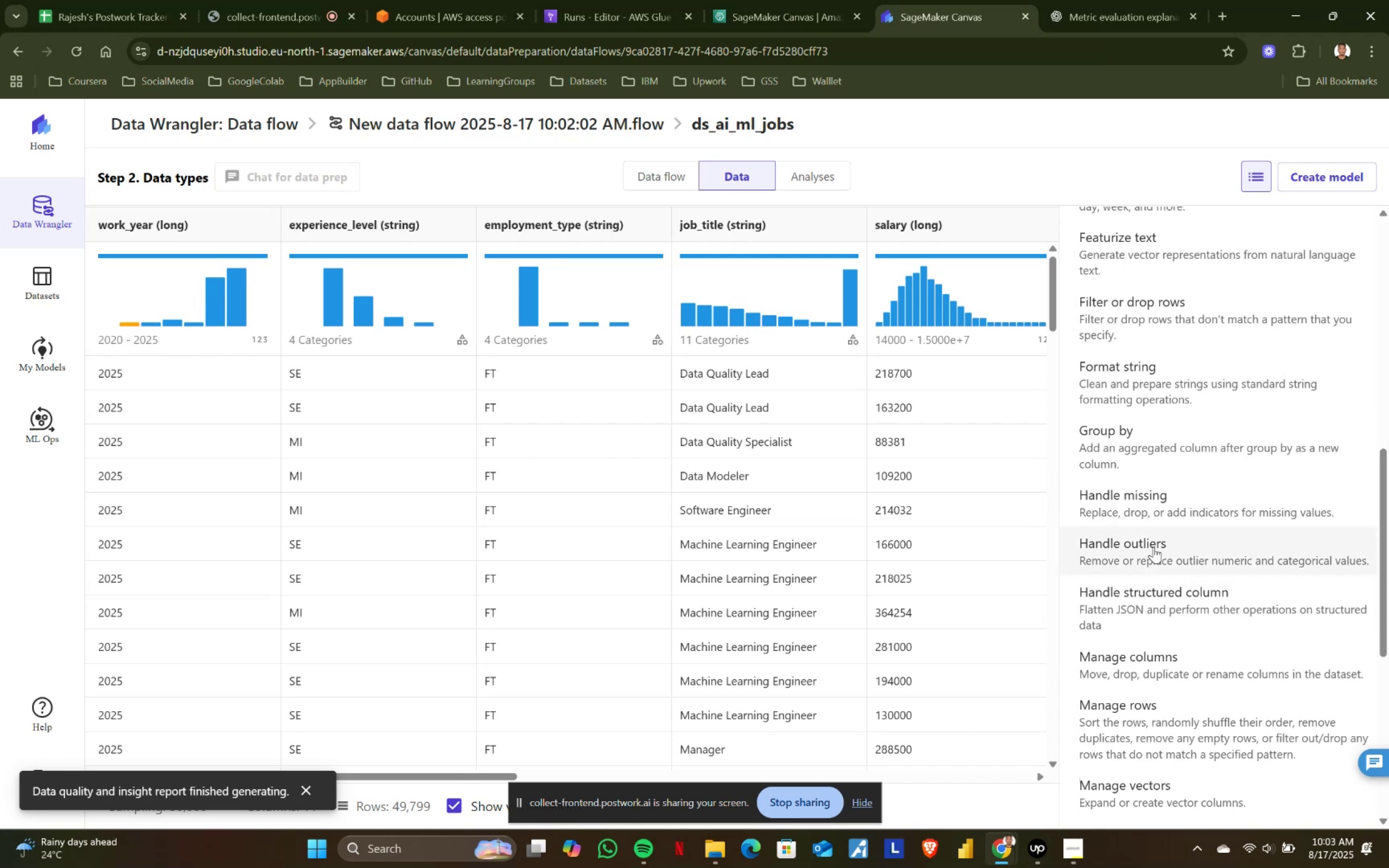 
scroll: coordinate [1154, 547], scroll_direction: down, amount: 1.0
 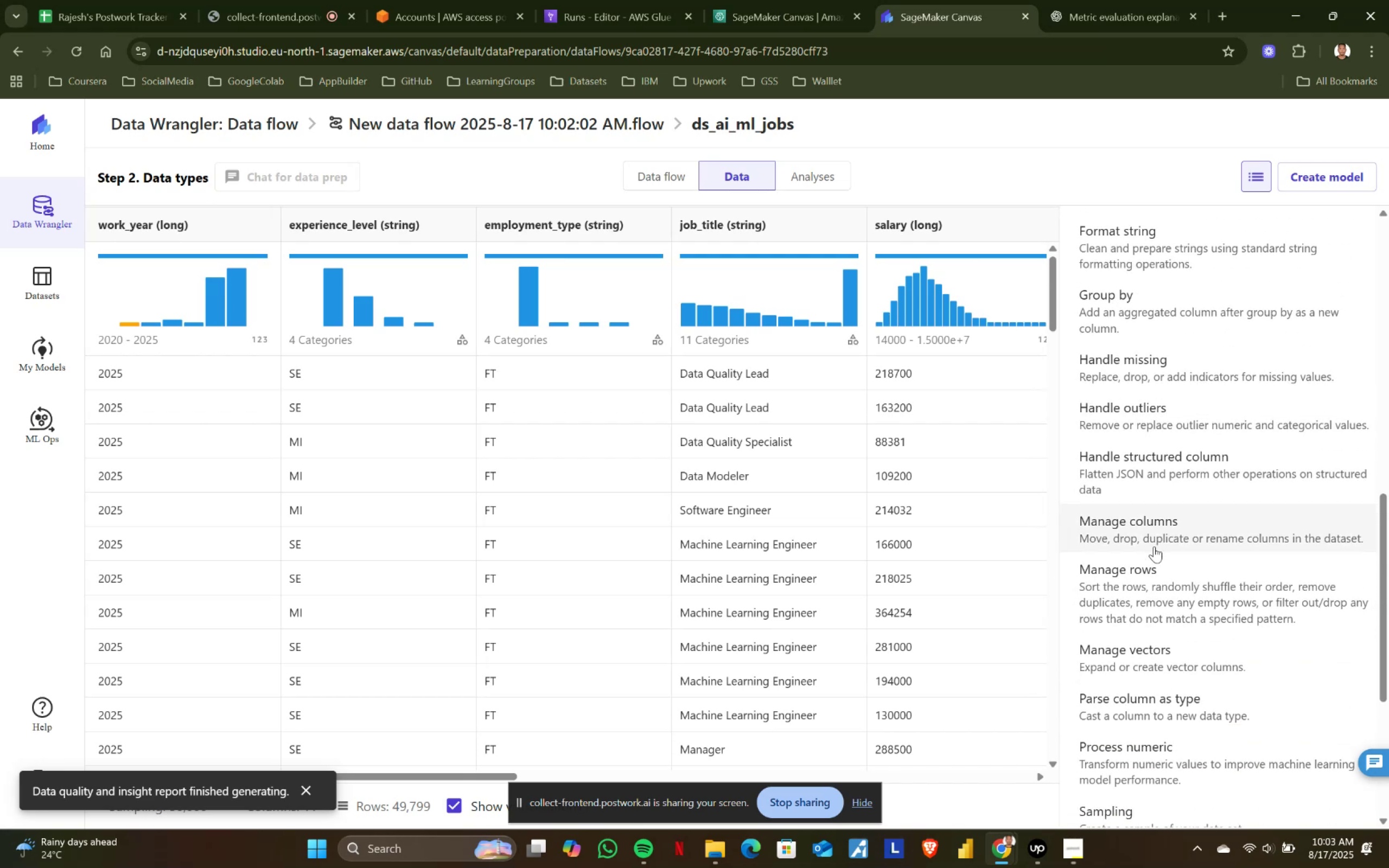 
left_click([1154, 546])
 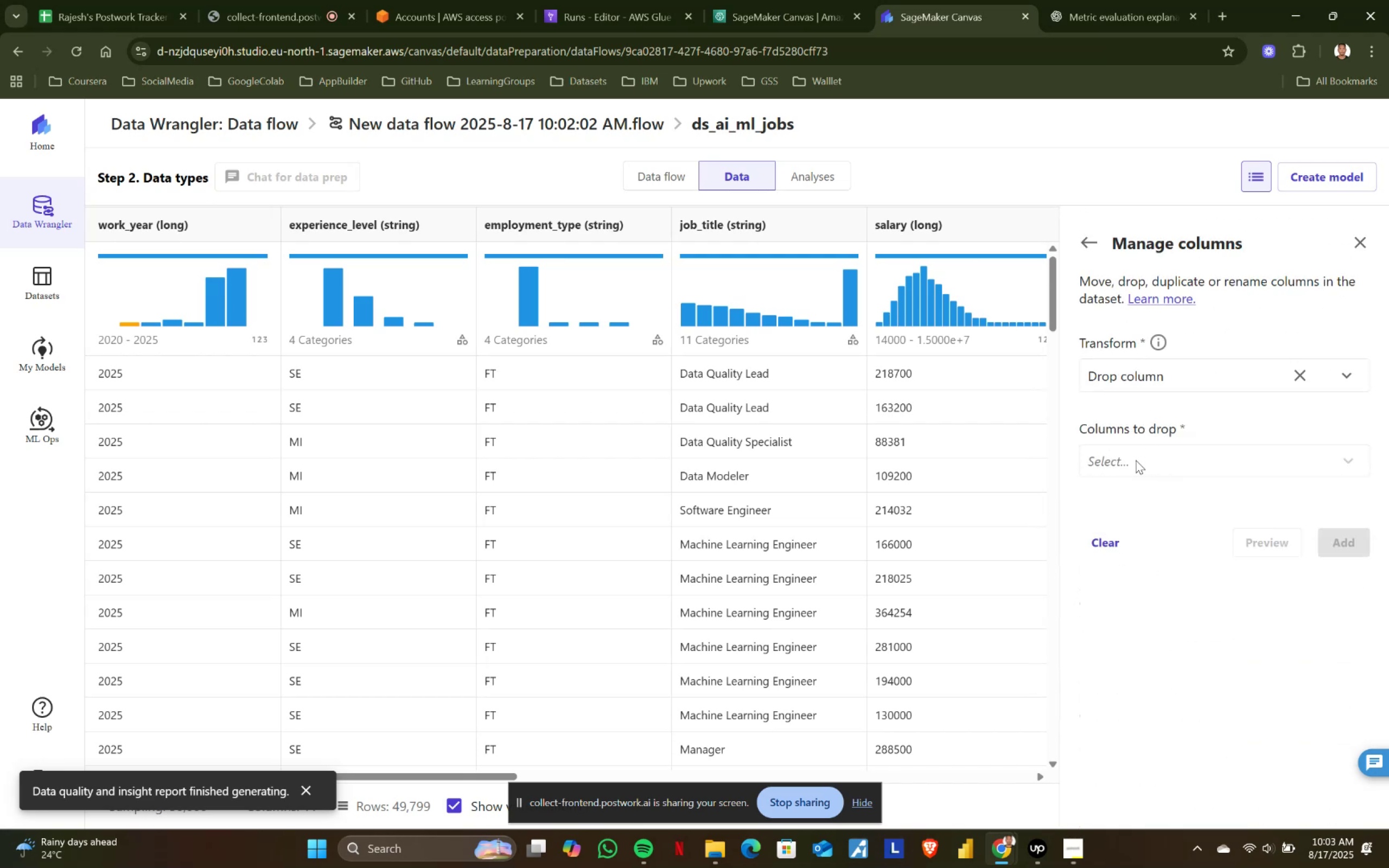 
left_click([1136, 460])
 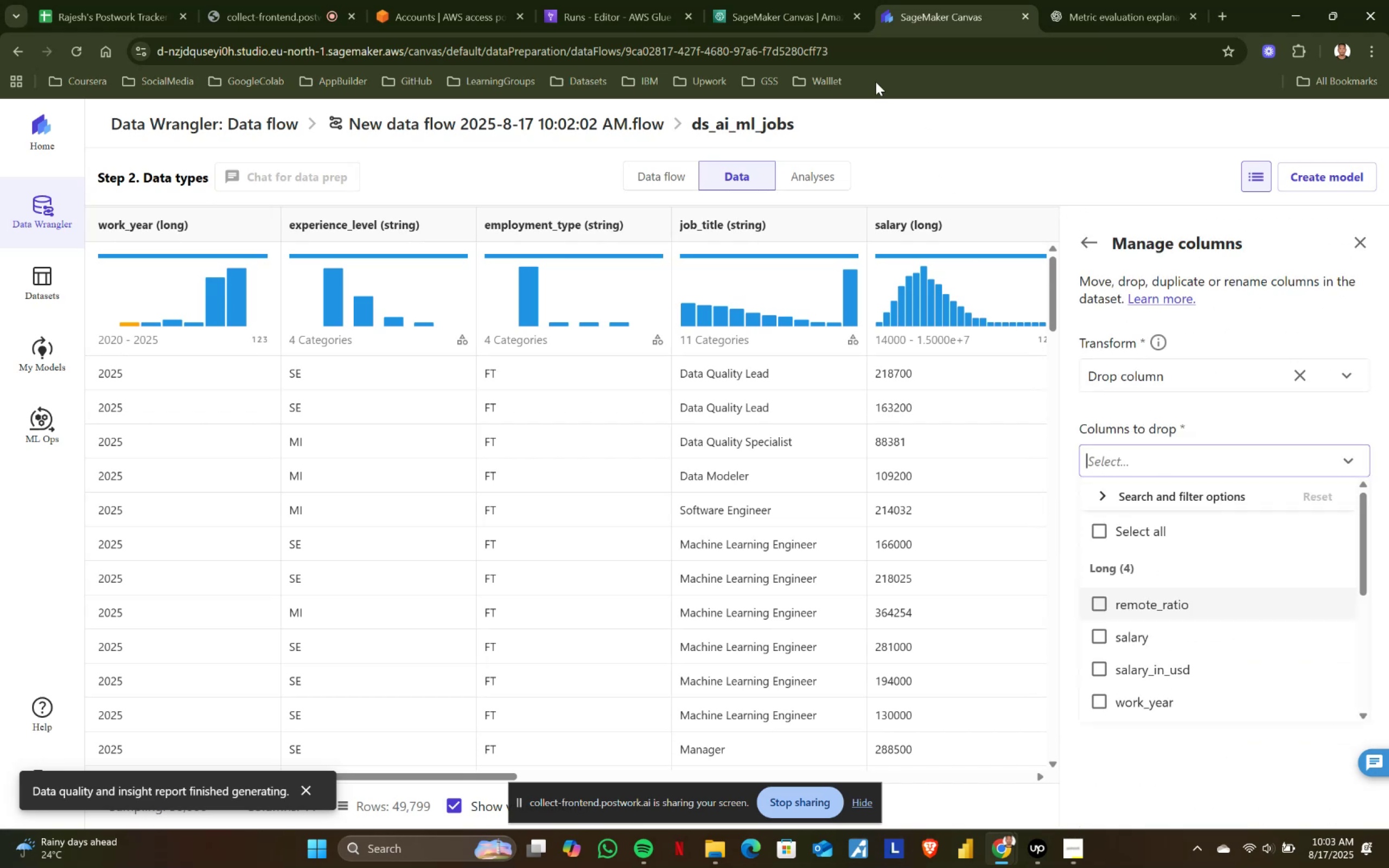 
left_click([774, 0])
 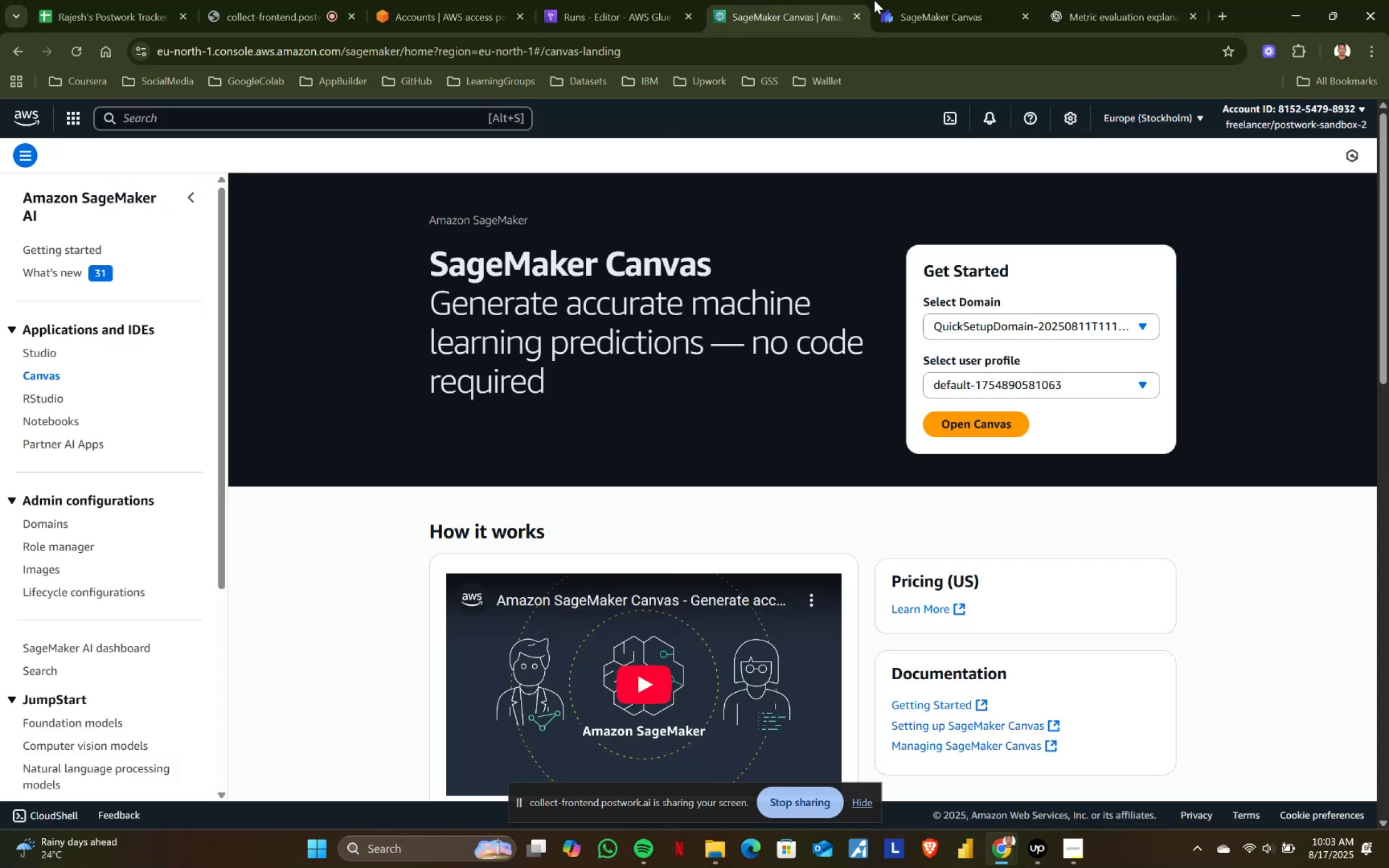 
double_click([931, 0])
 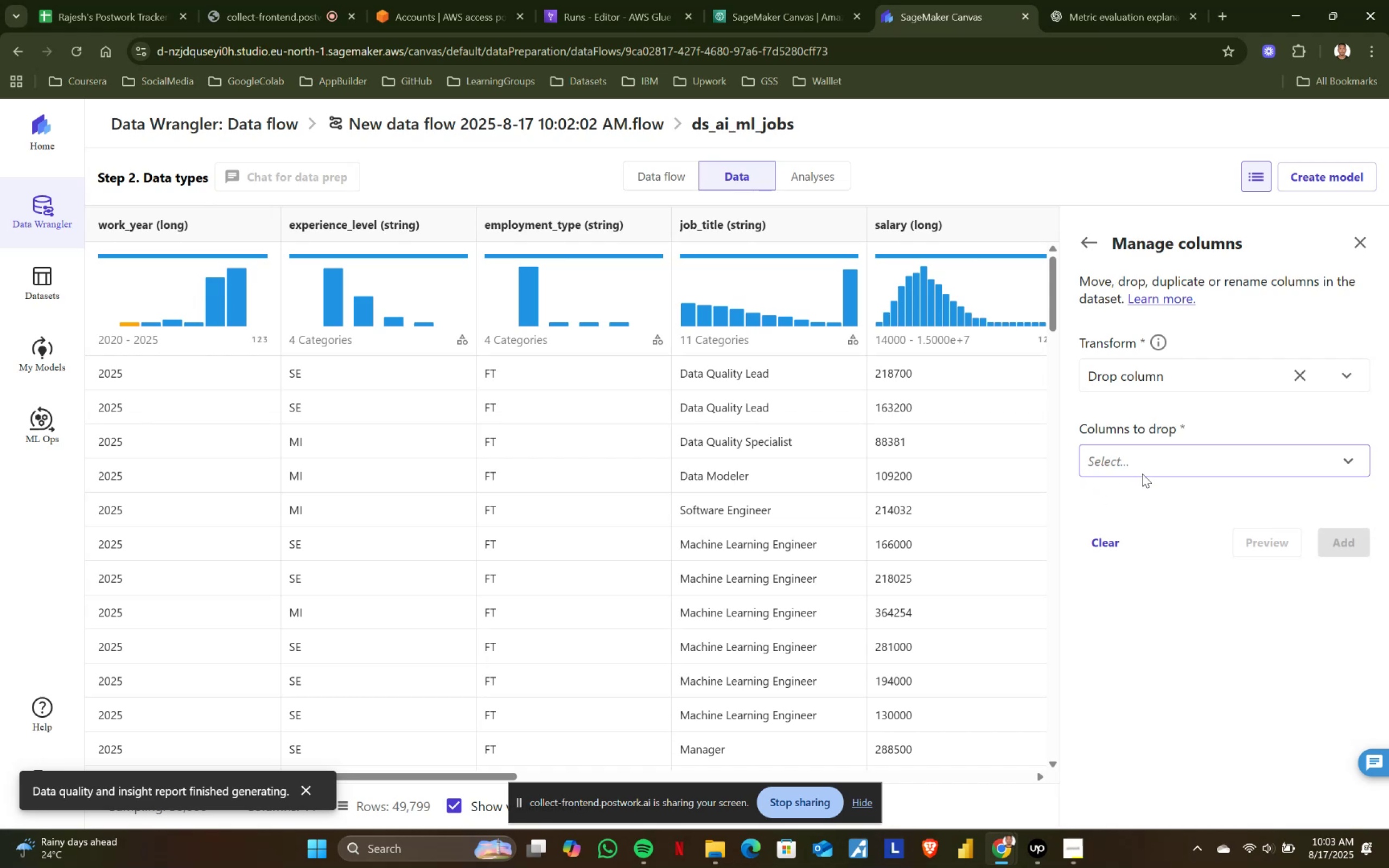 
left_click([1156, 464])
 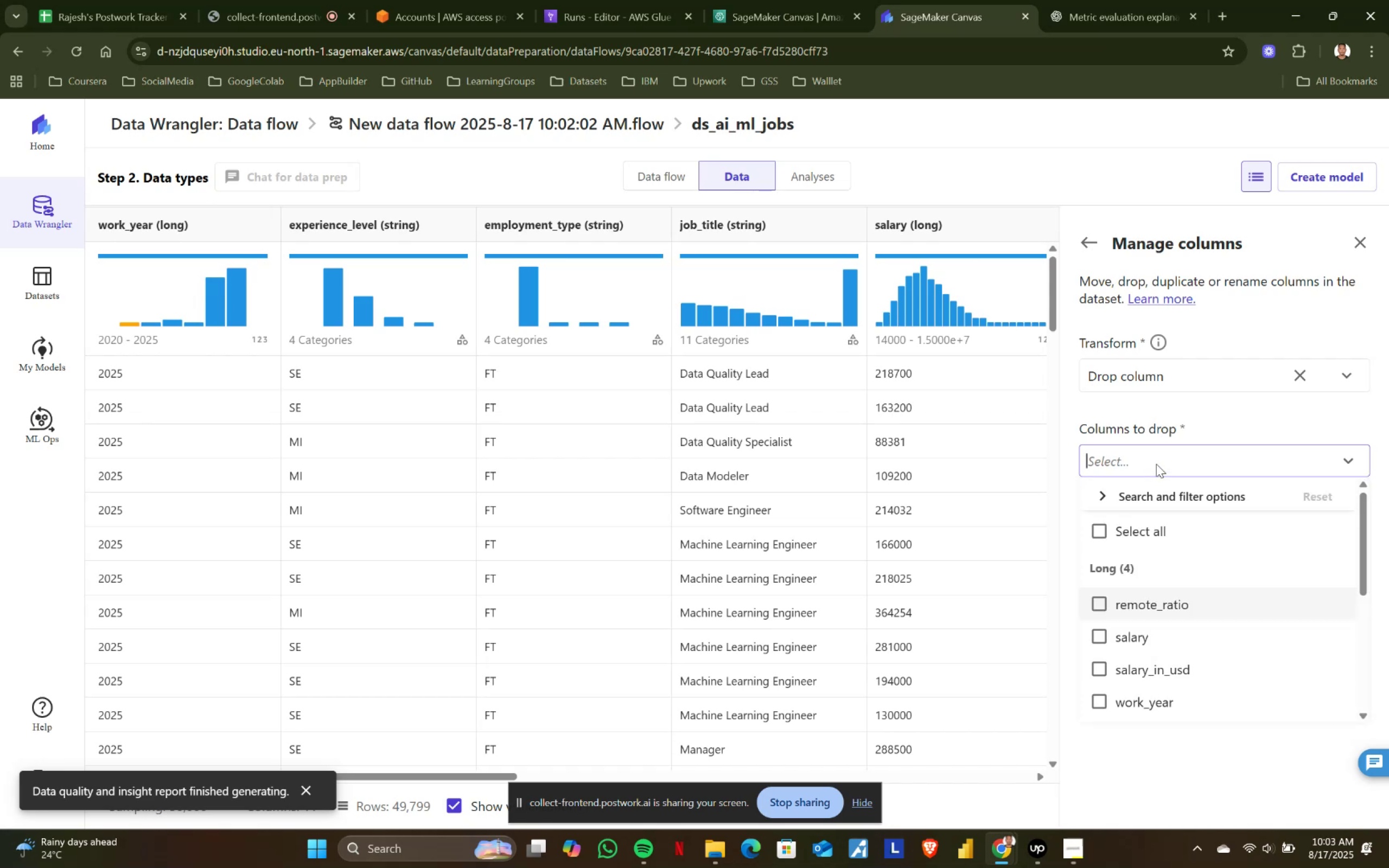 
scroll: coordinate [1156, 476], scroll_direction: down, amount: 1.0
 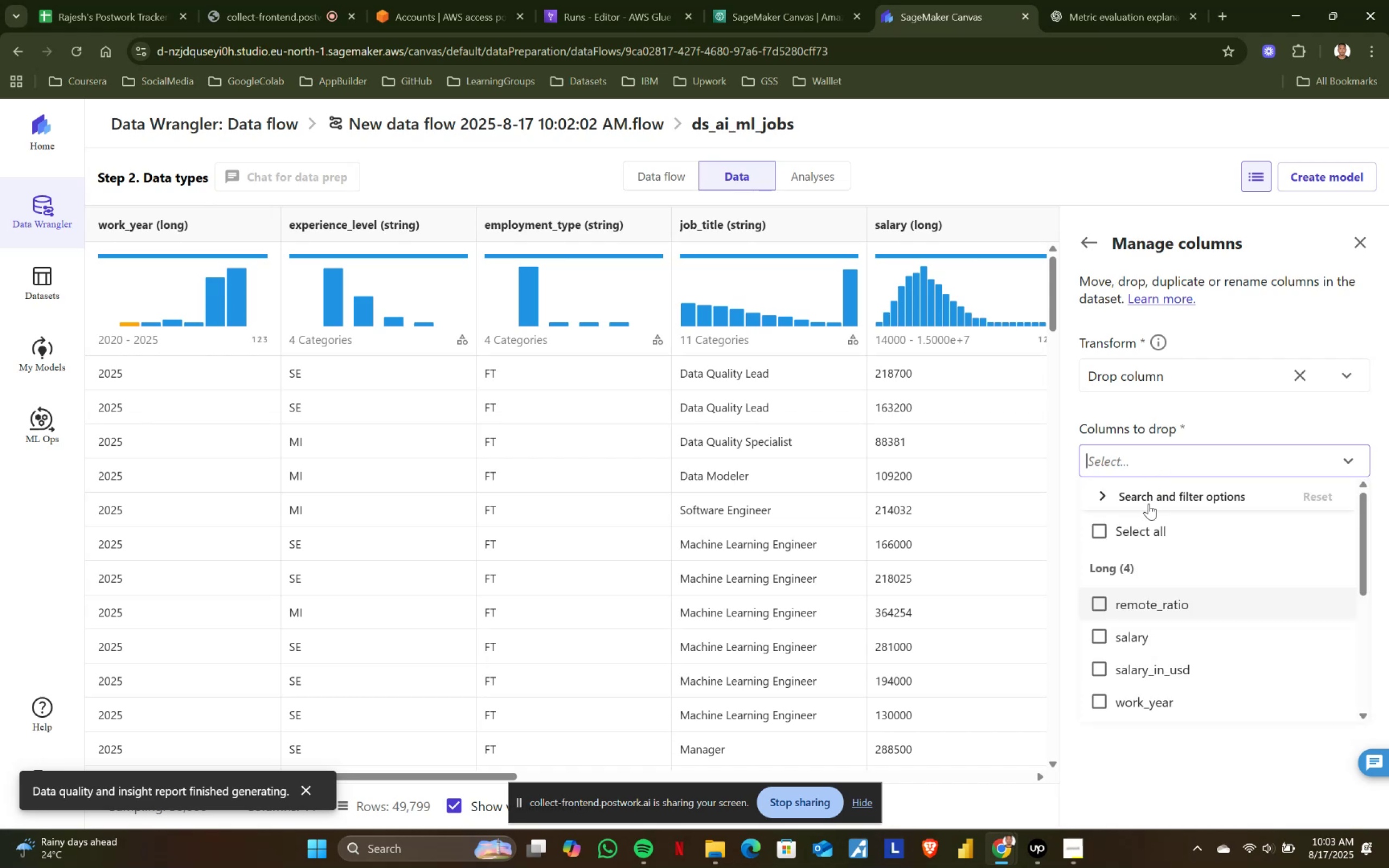 
scroll: coordinate [1134, 522], scroll_direction: up, amount: 2.0
 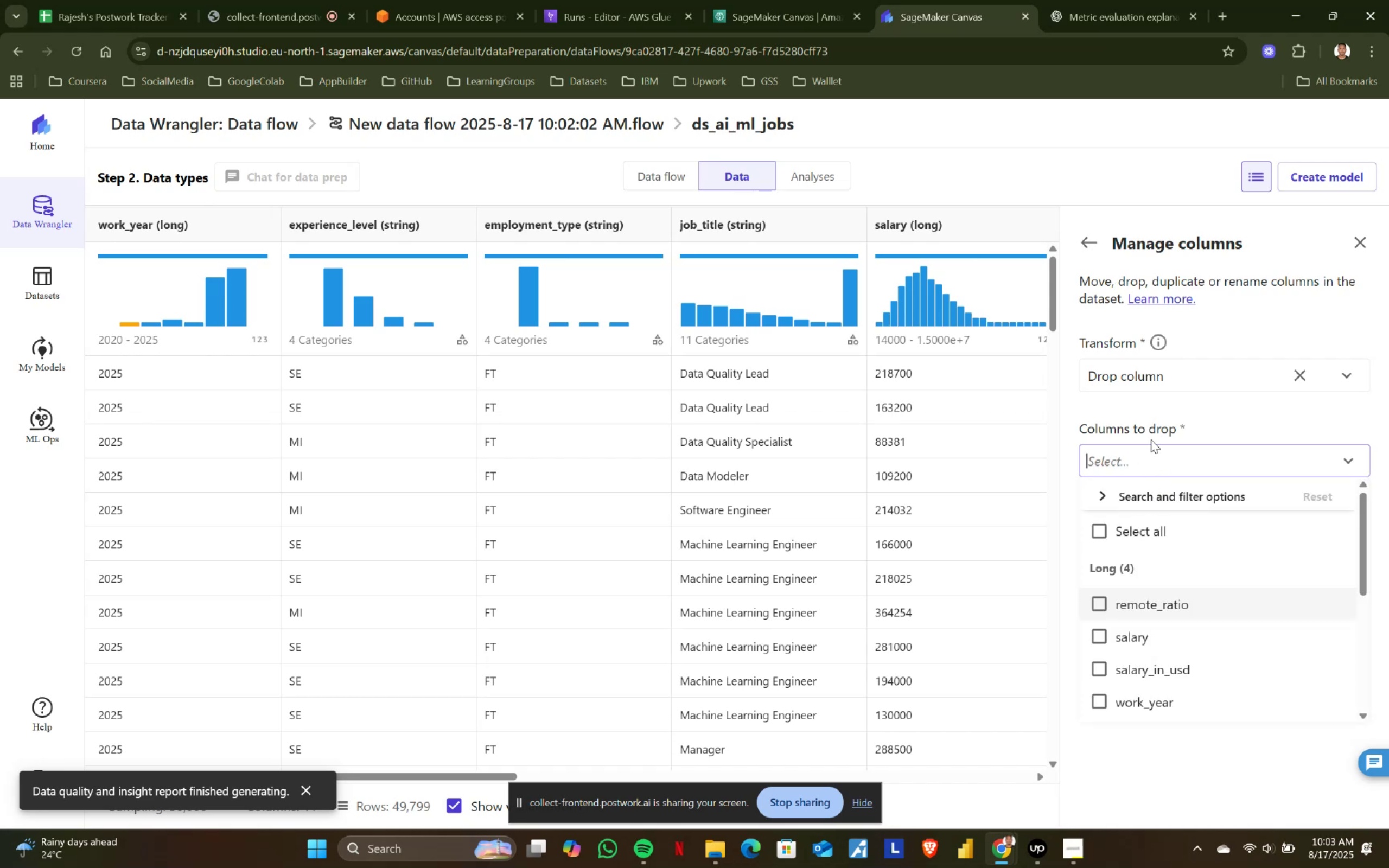 
left_click([1196, 418])
 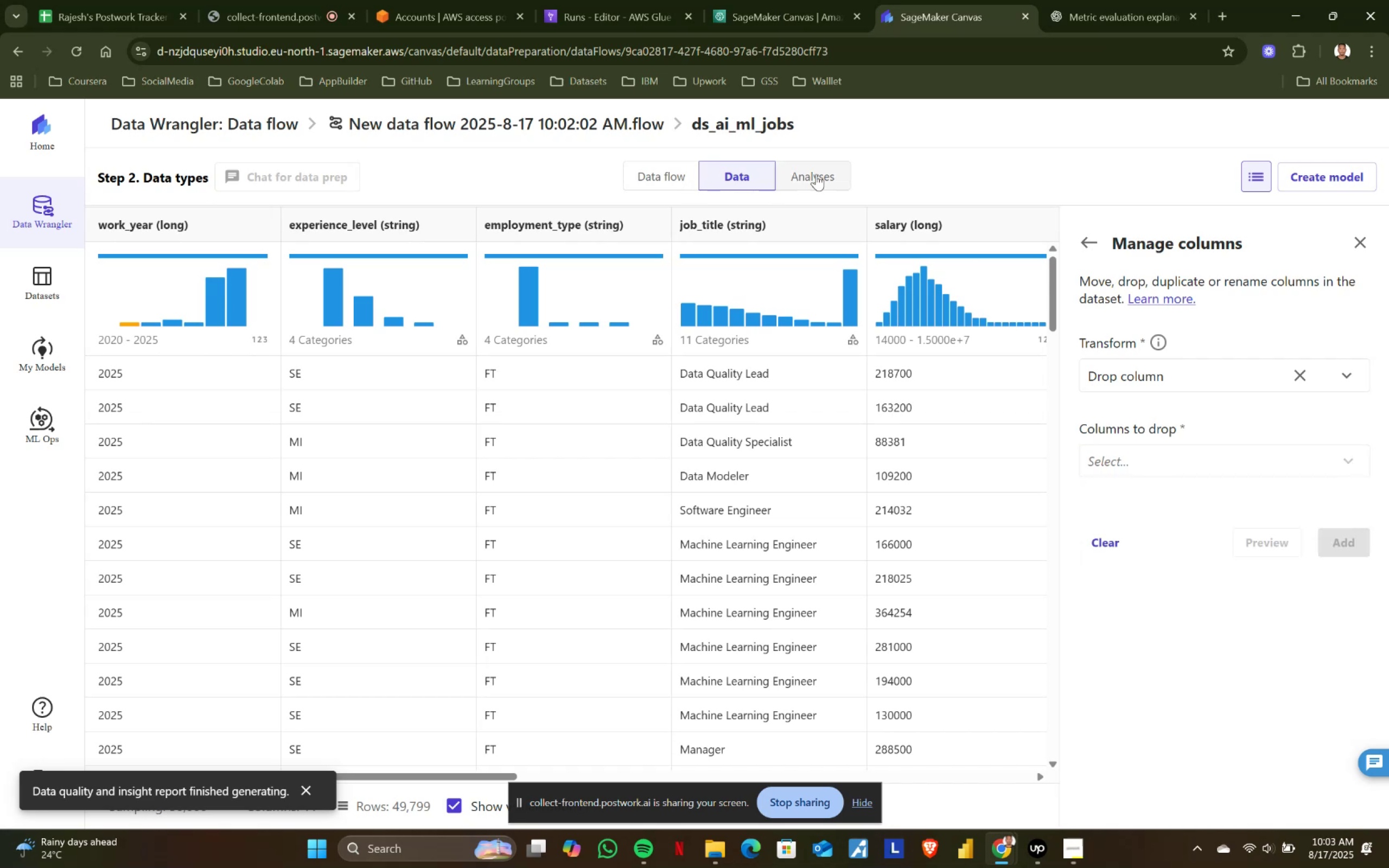 
left_click([826, 172])
 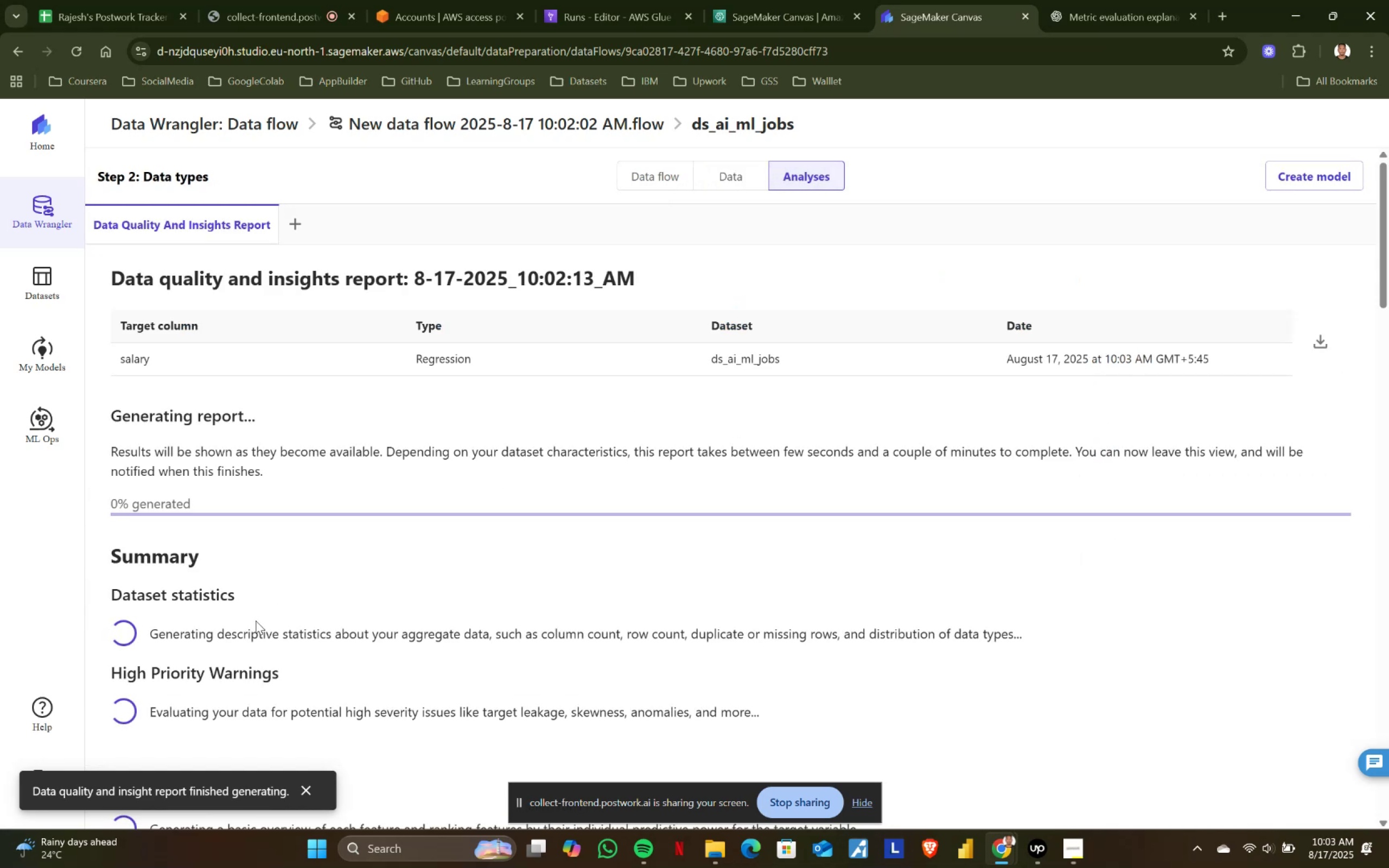 
scroll: coordinate [472, 561], scroll_direction: down, amount: 17.0
 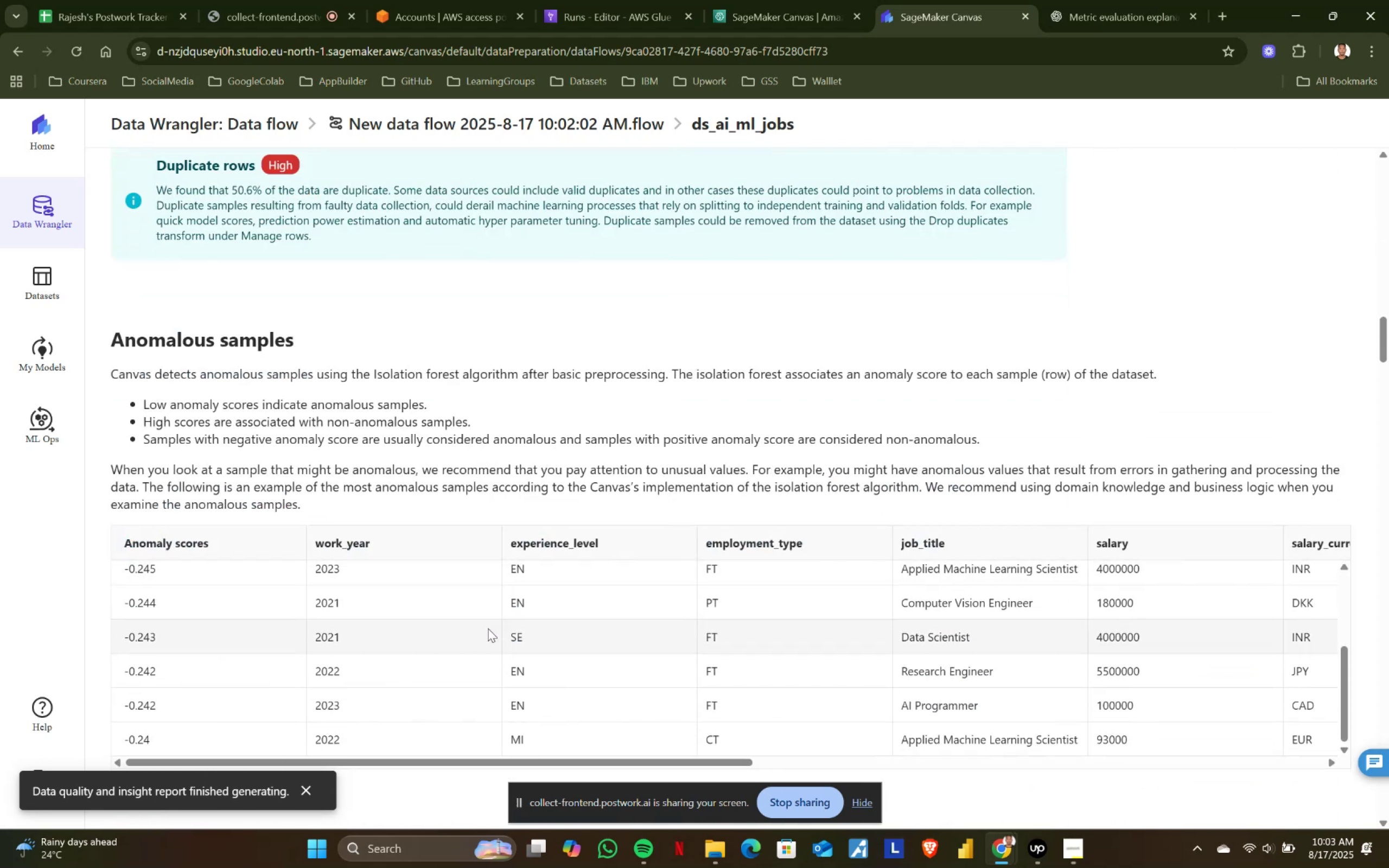 
scroll: coordinate [419, 347], scroll_direction: down, amount: 13.0
 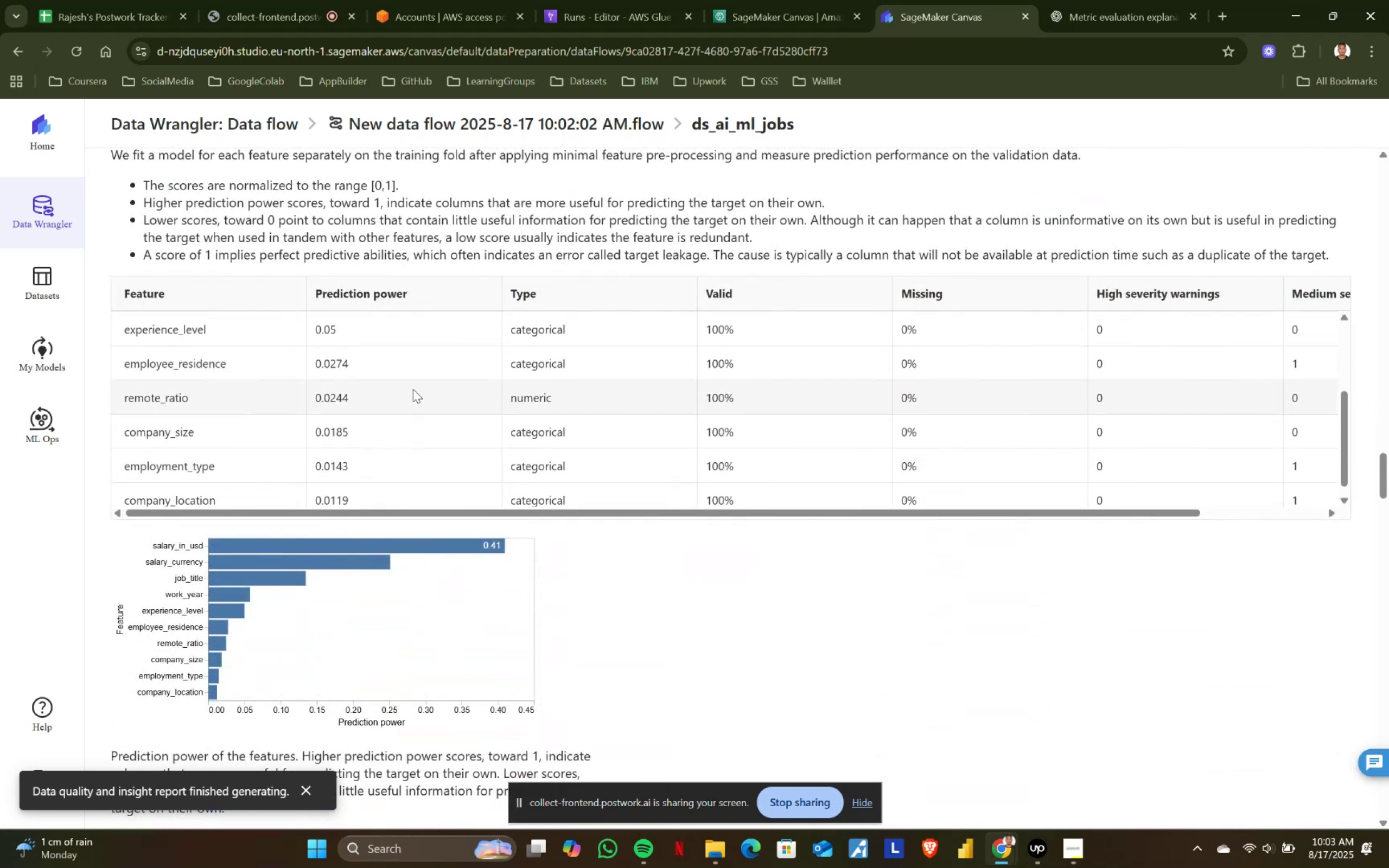 
scroll: coordinate [413, 389], scroll_direction: down, amount: 1.0
 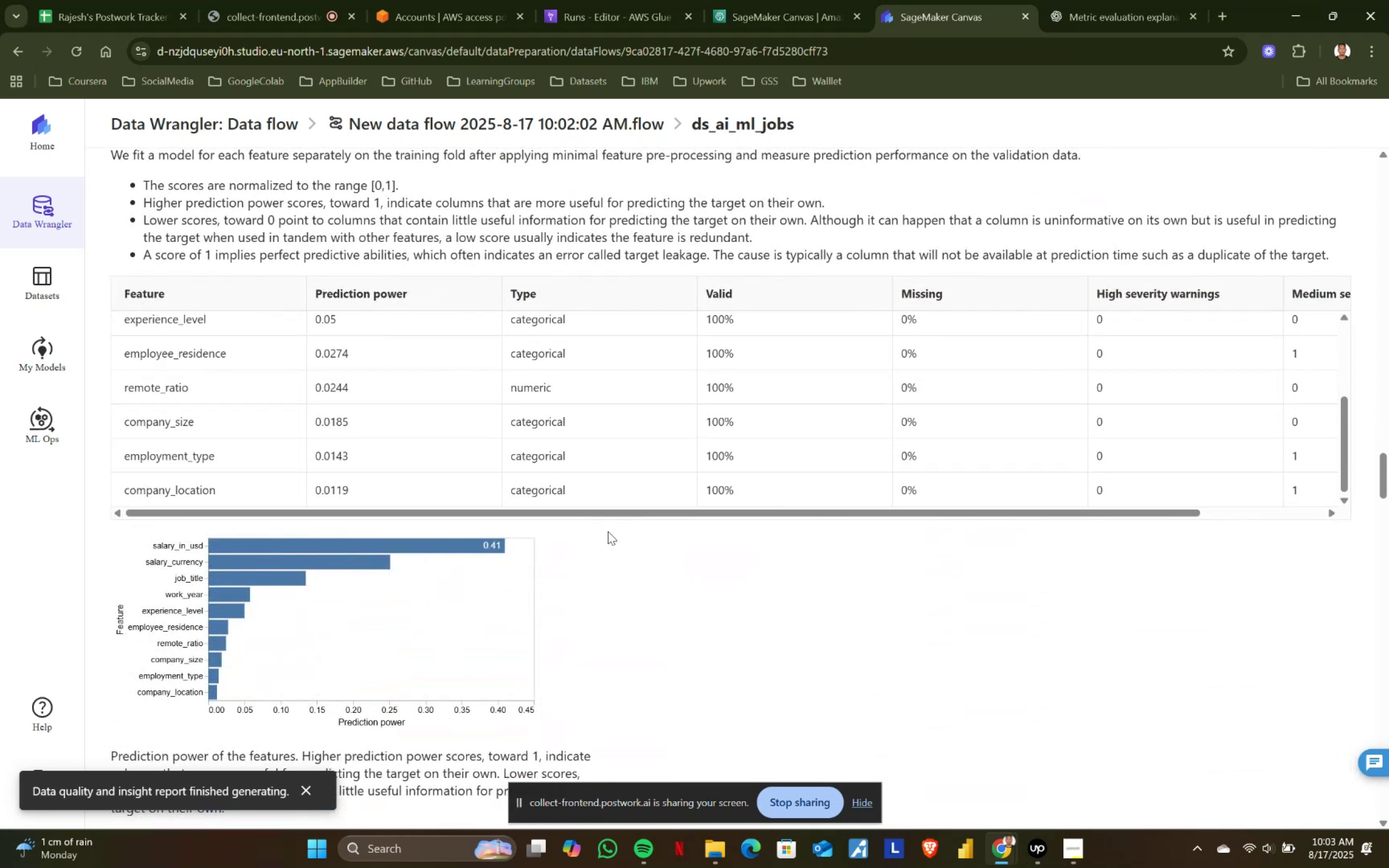 
left_click_drag(start_coordinate=[676, 517], to_coordinate=[866, 514])
 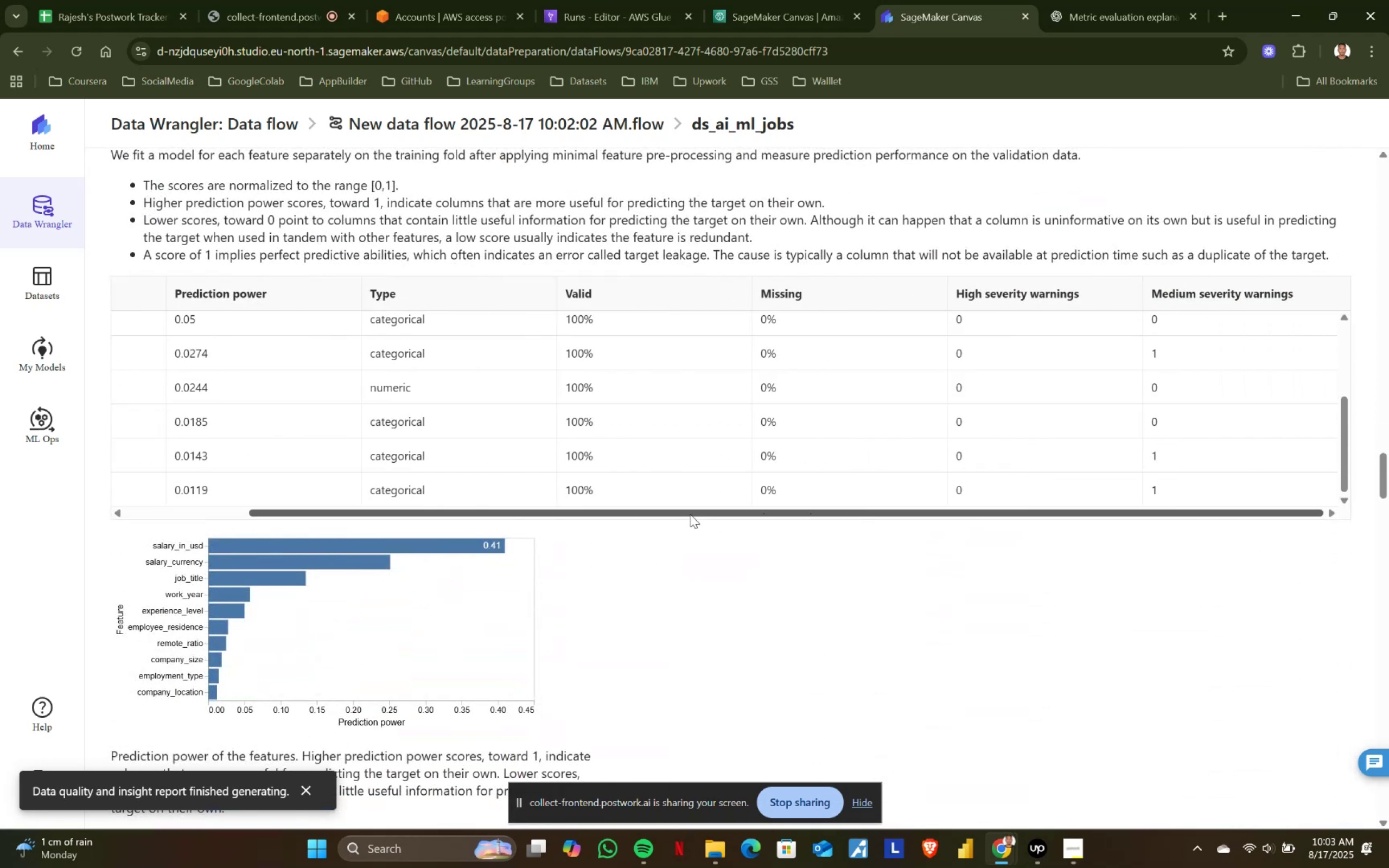 
scroll: coordinate [466, 574], scroll_direction: down, amount: 8.0
 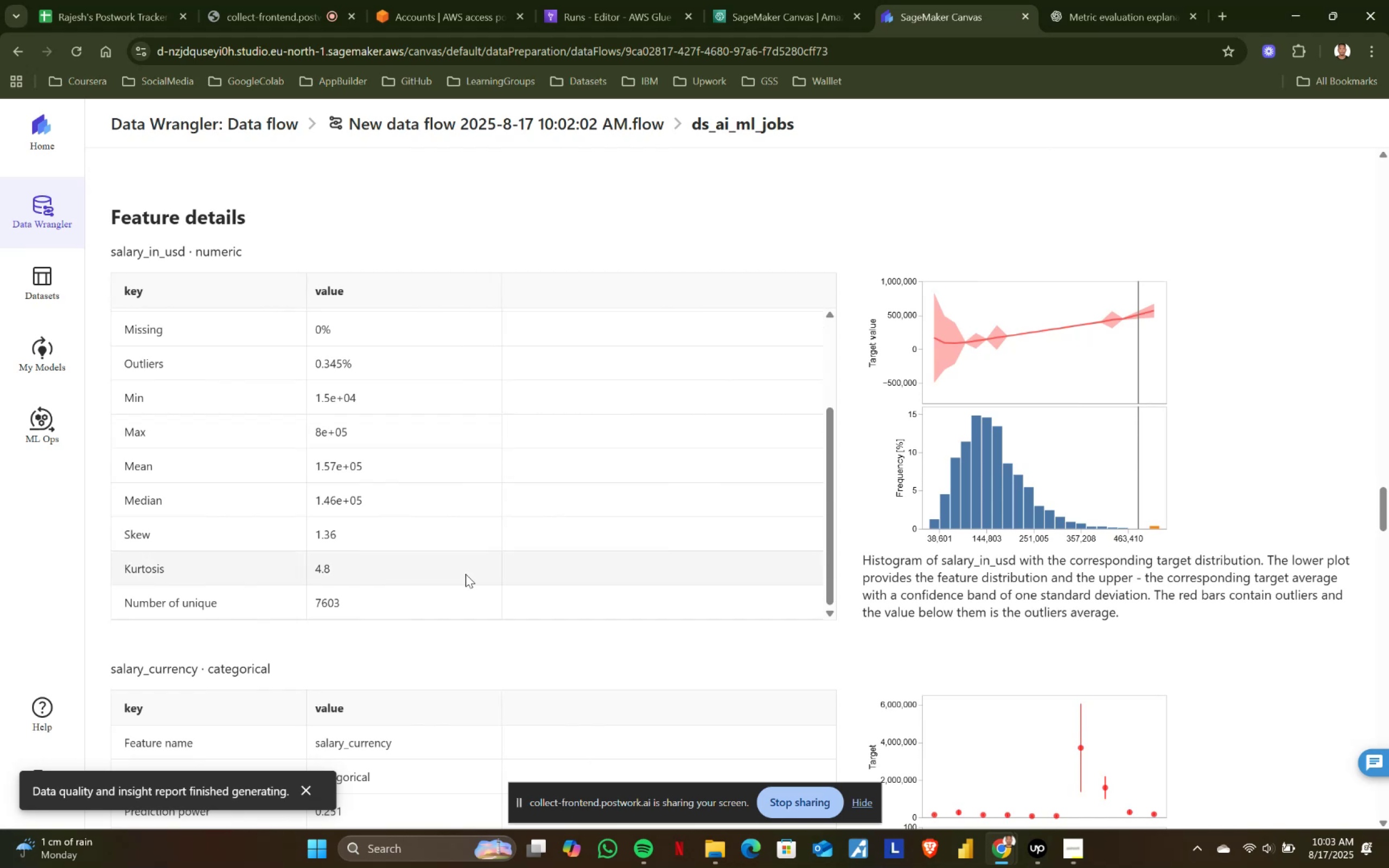 
scroll: coordinate [466, 574], scroll_direction: up, amount: 3.0
 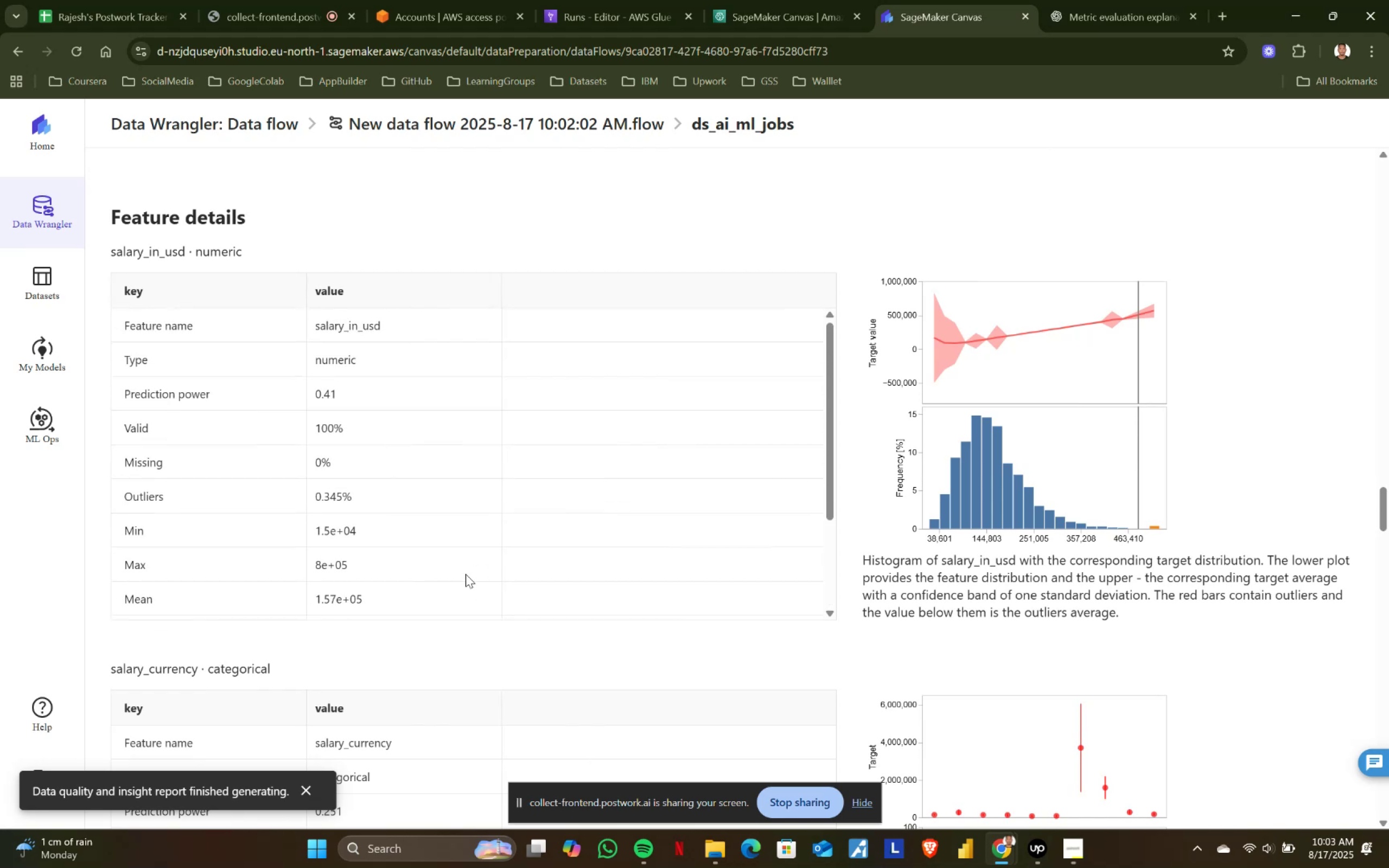 
scroll: coordinate [506, 580], scroll_direction: down, amount: 12.0
 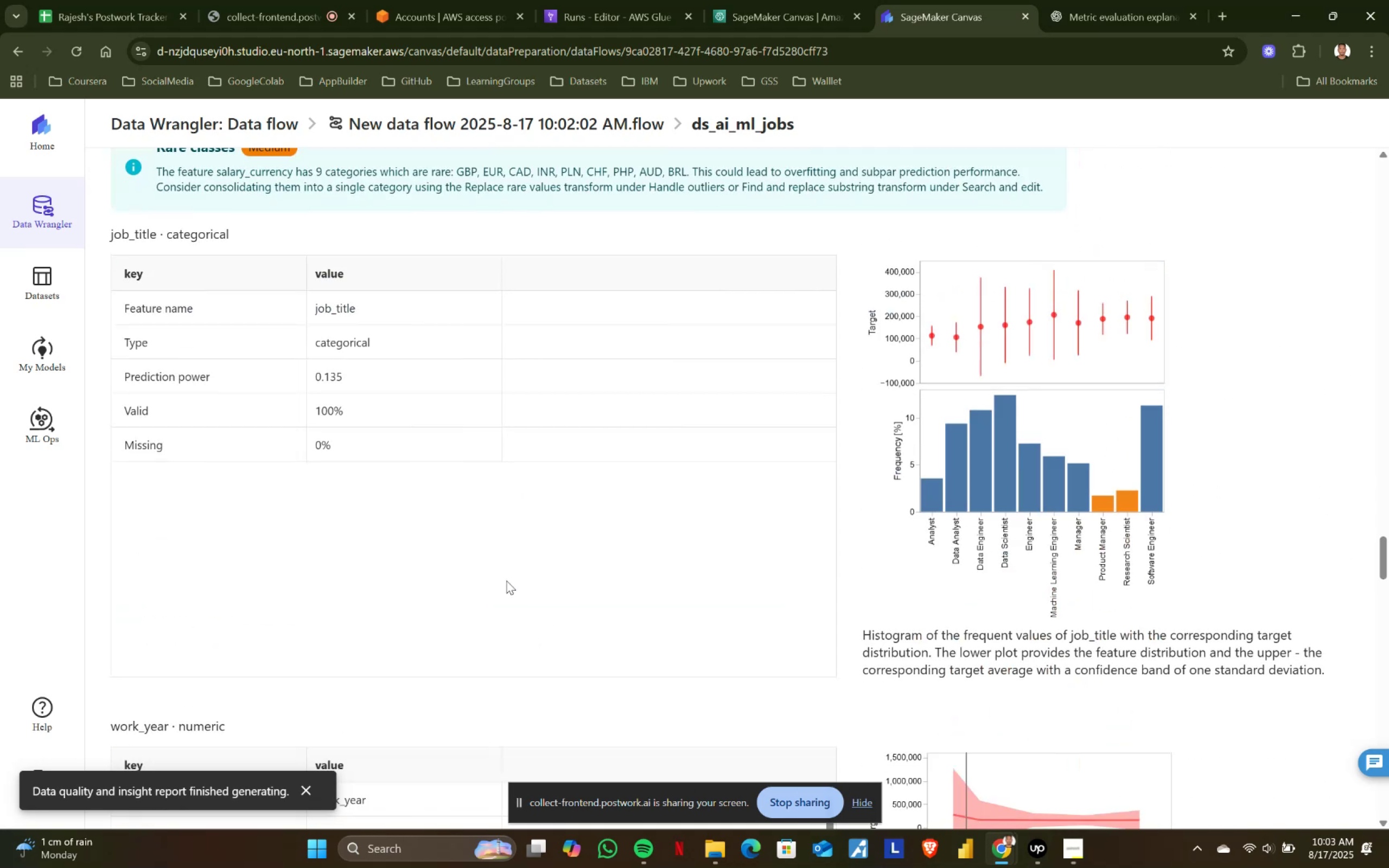 
scroll: coordinate [506, 580], scroll_direction: up, amount: 1.0
 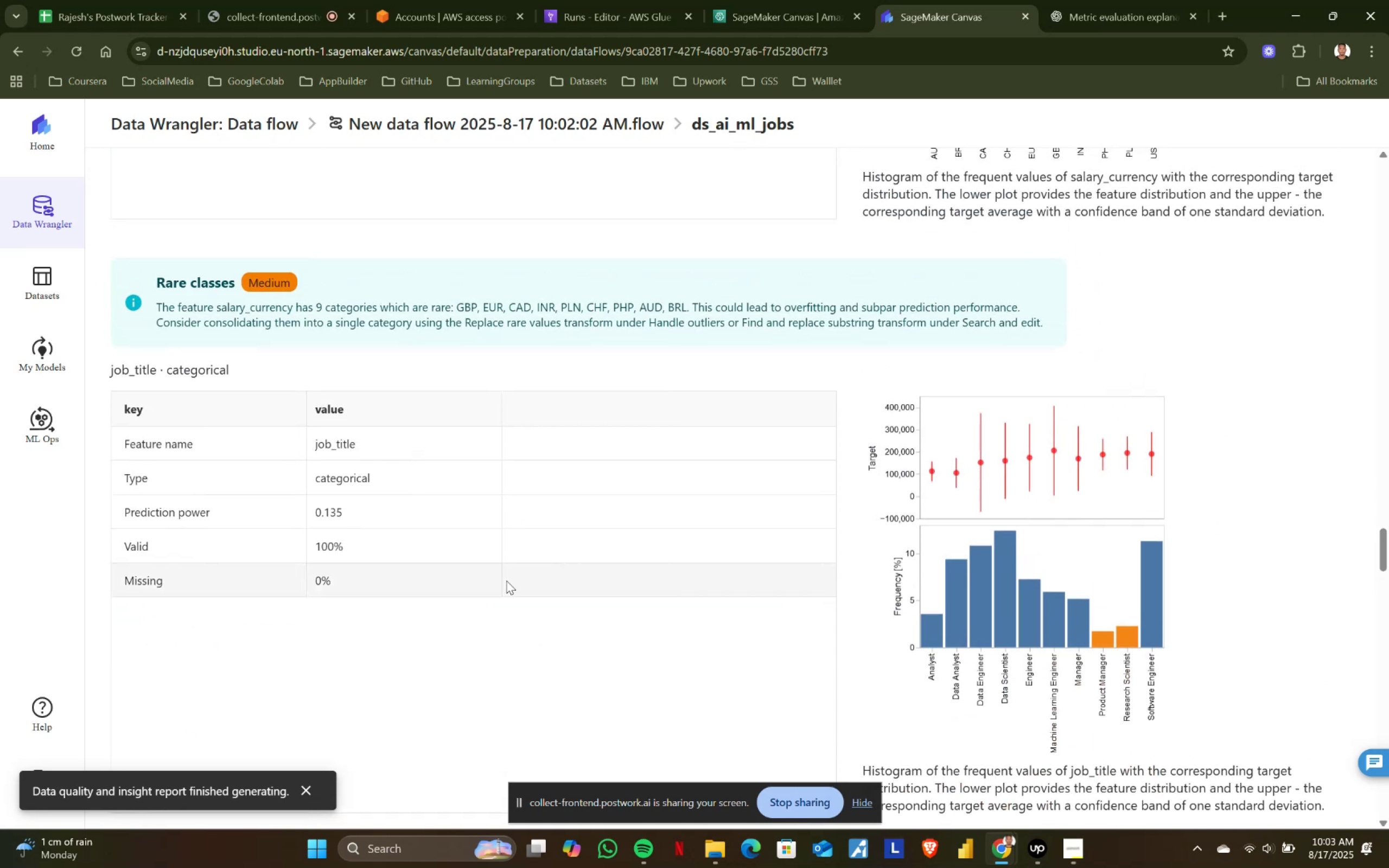 
scroll: coordinate [441, 459], scroll_direction: down, amount: 7.0
 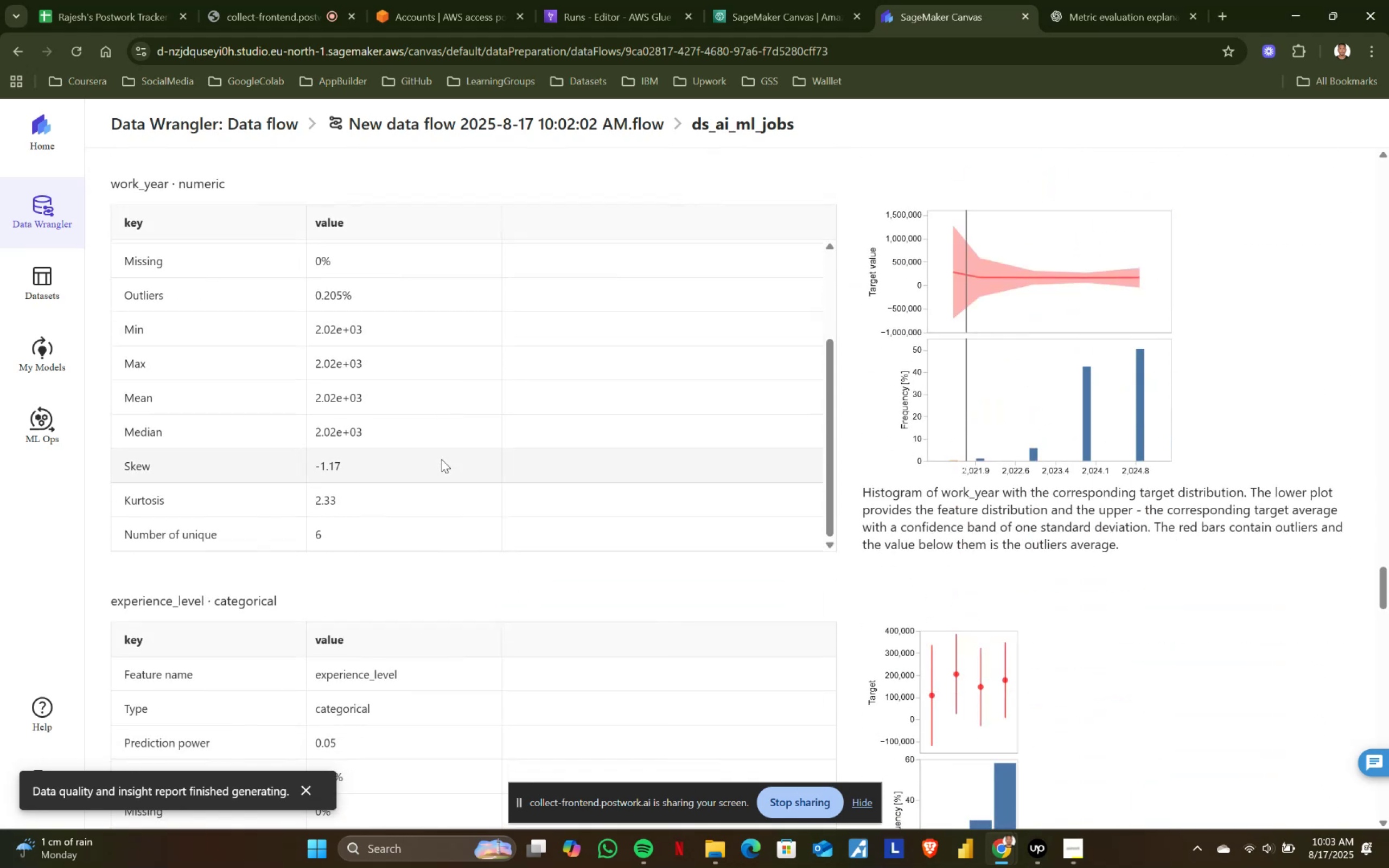 
scroll: coordinate [441, 459], scroll_direction: up, amount: 2.0
 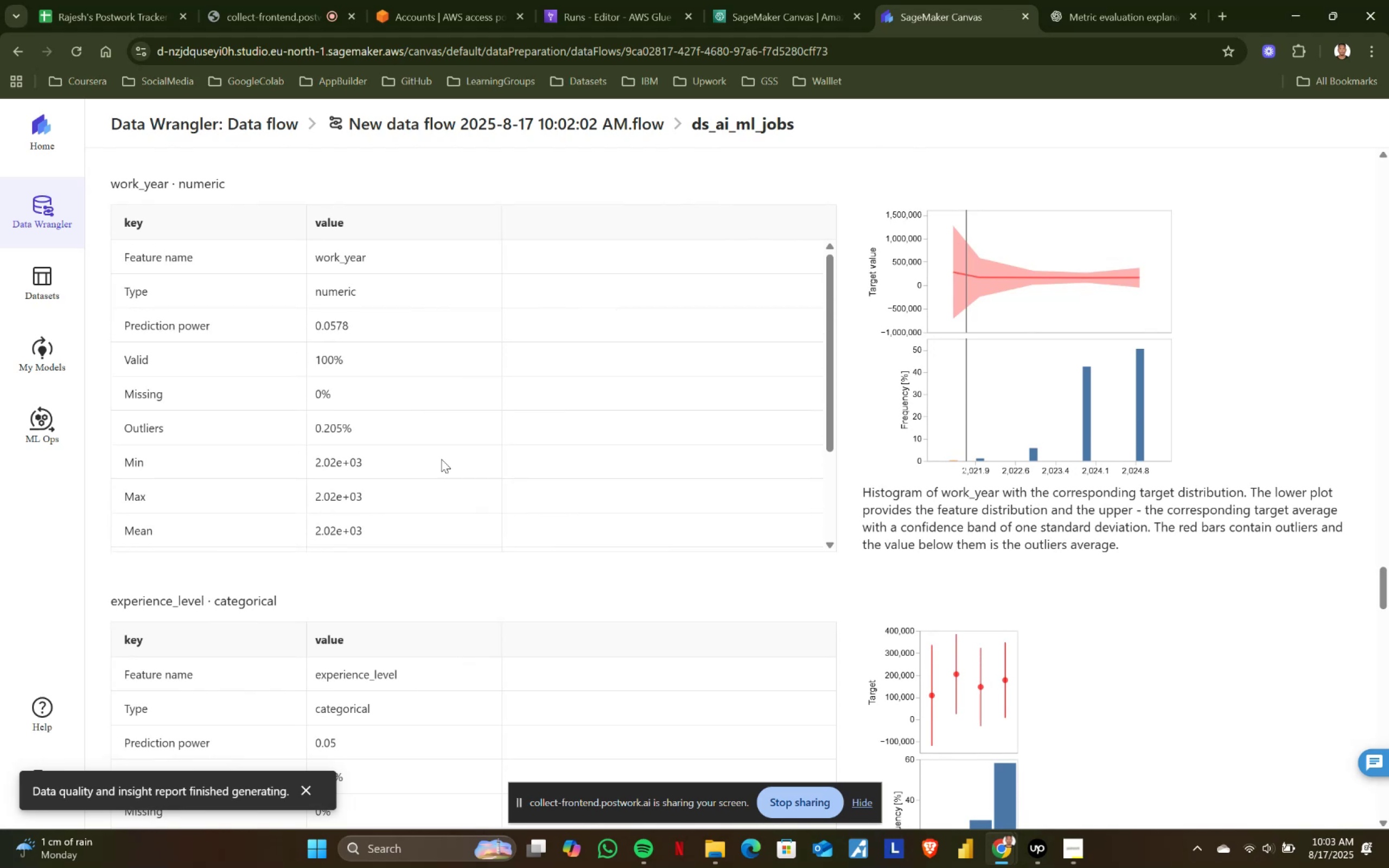 
scroll: coordinate [442, 645], scroll_direction: down, amount: 10.0
 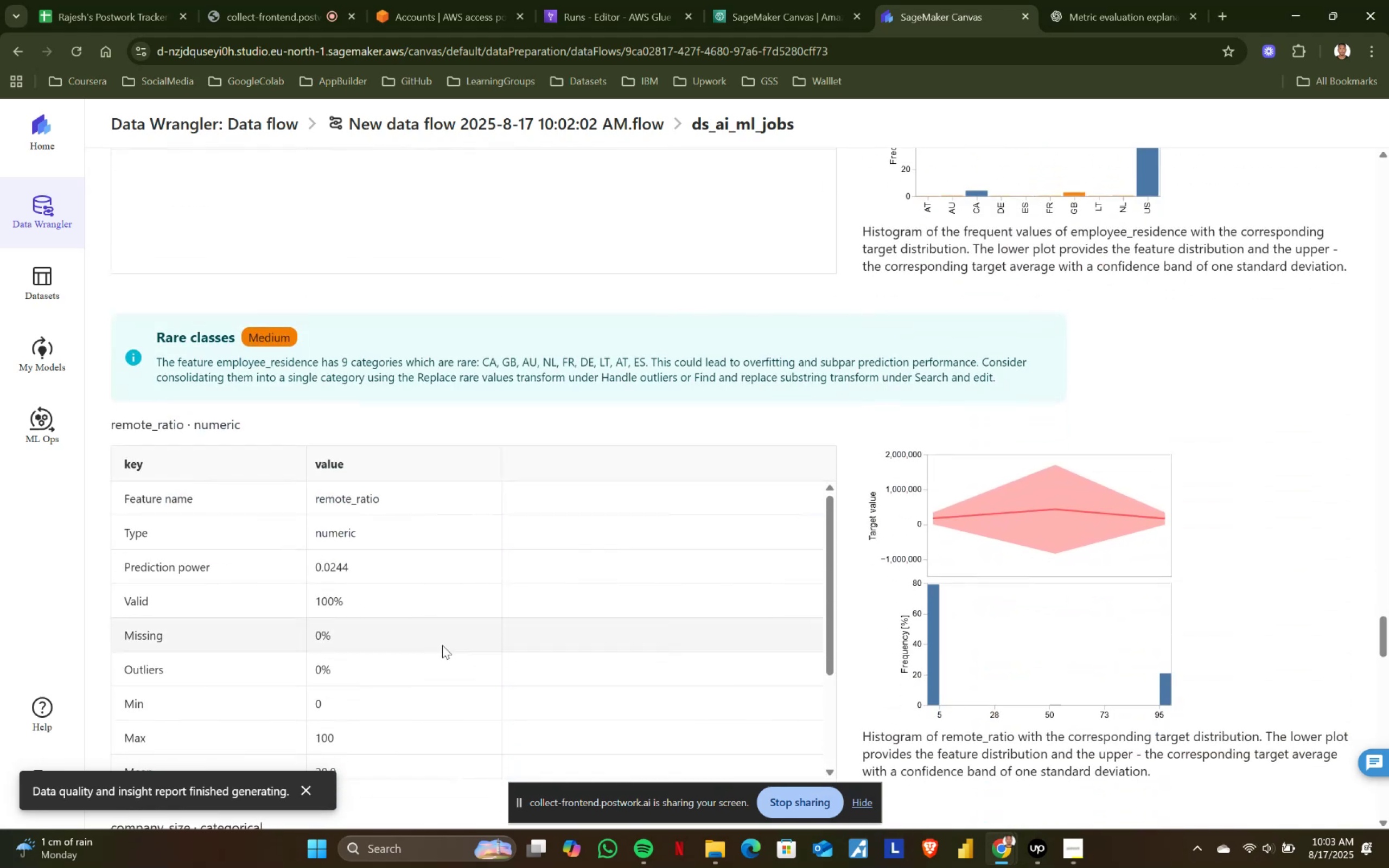 
scroll: coordinate [830, 220], scroll_direction: up, amount: 78.0
 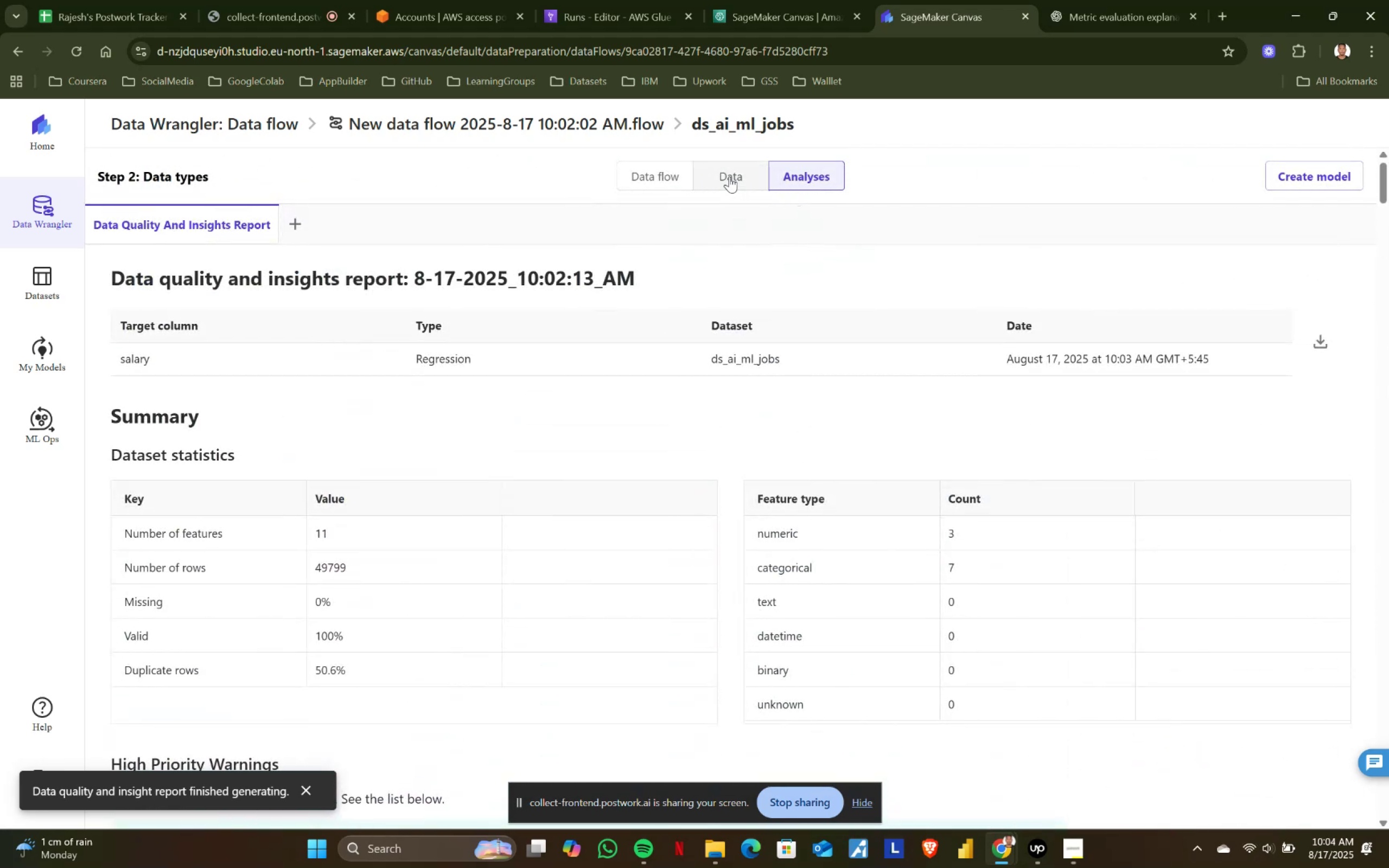 
left_click([729, 176])
 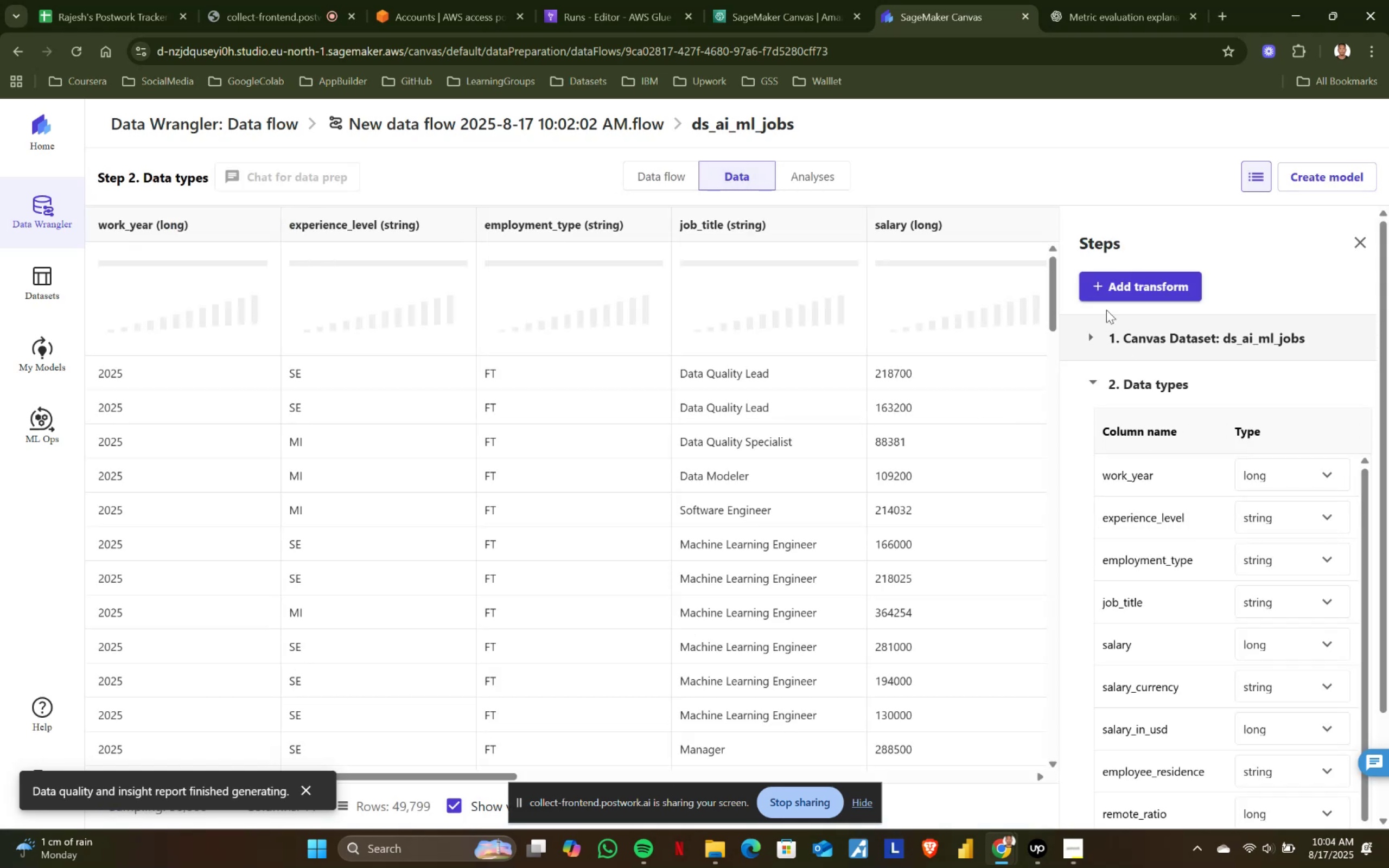 
left_click([1130, 289])
 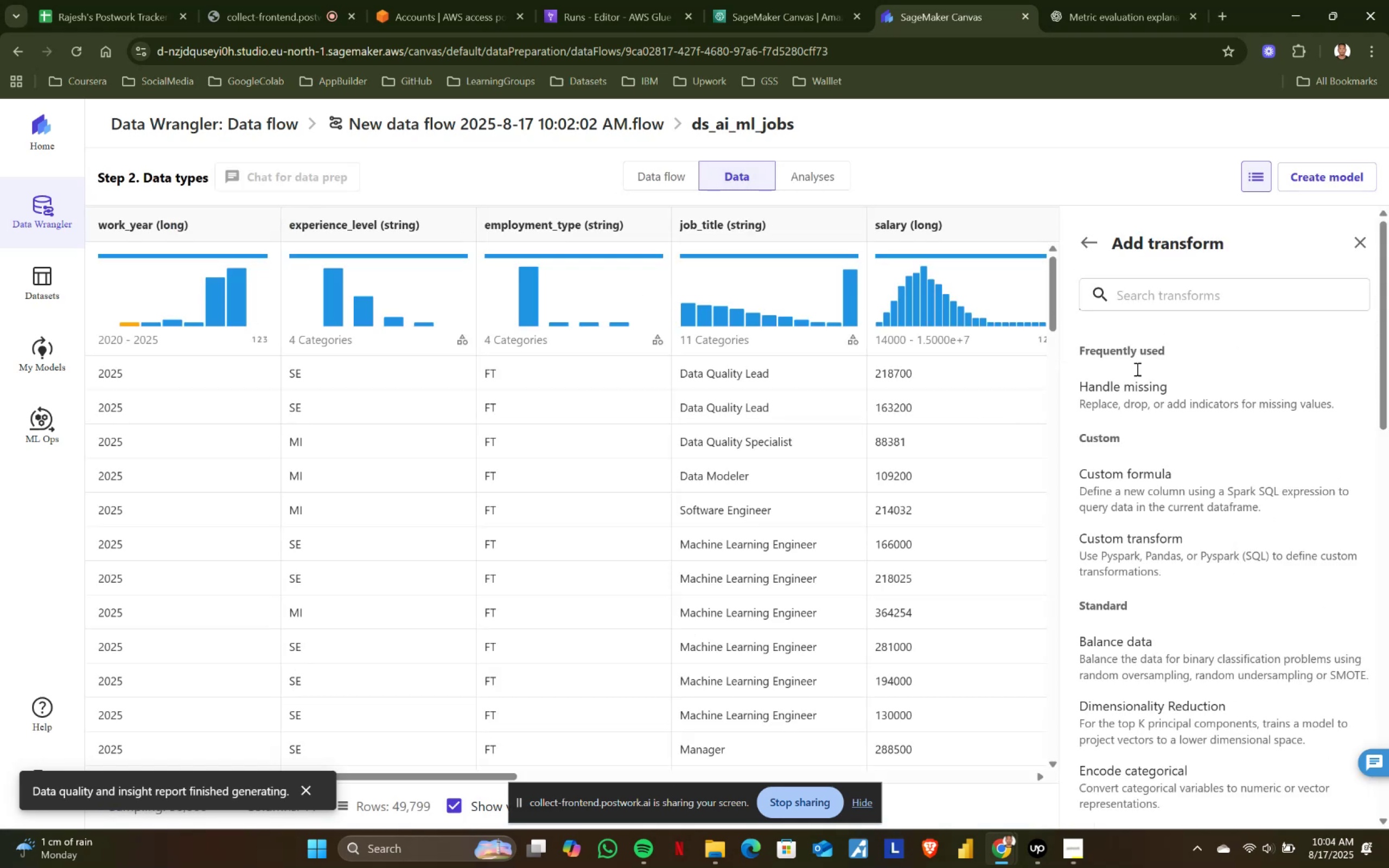 
scroll: coordinate [1139, 676], scroll_direction: down, amount: 7.0
 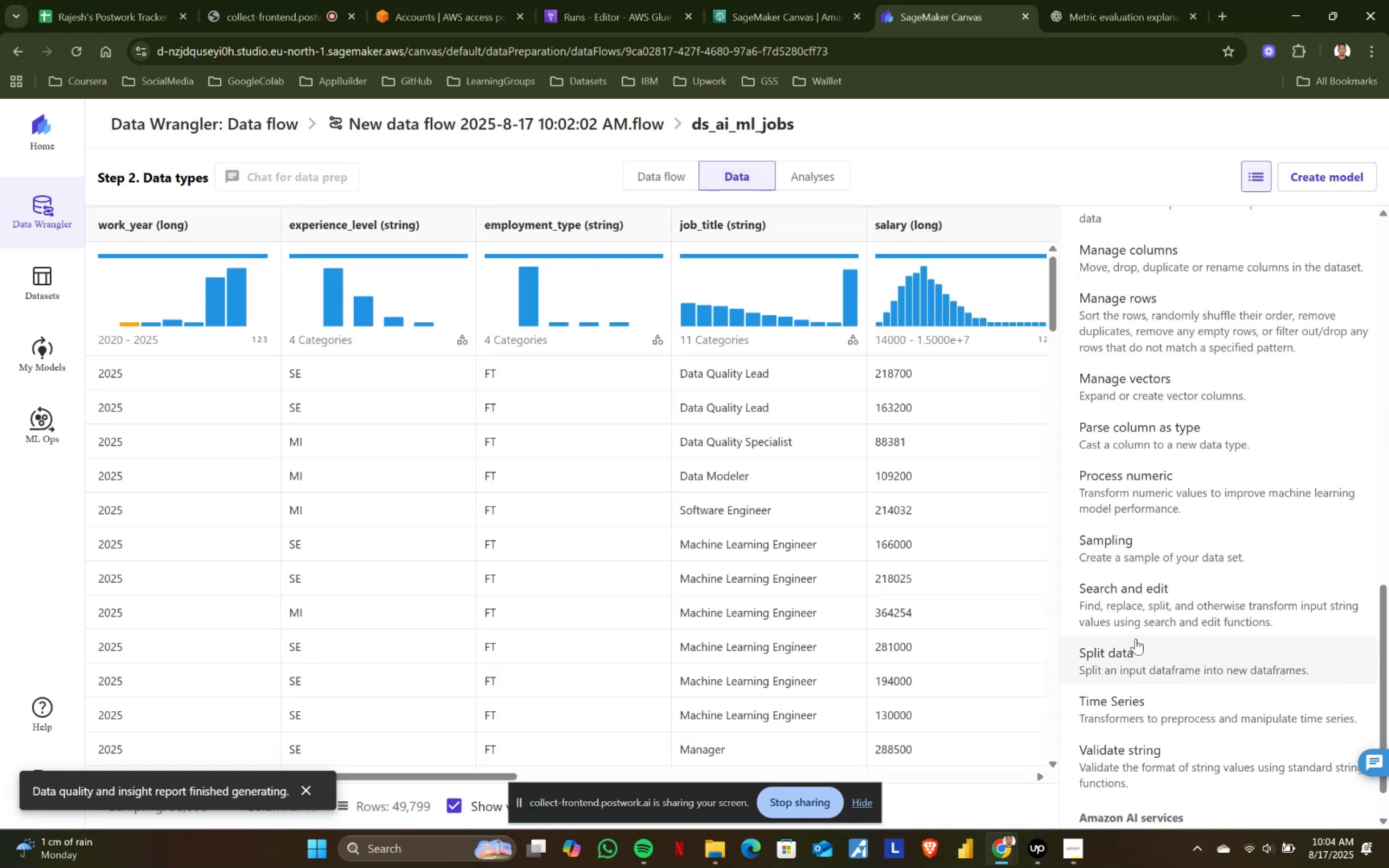 
scroll: coordinate [1138, 577], scroll_direction: up, amount: 1.0
 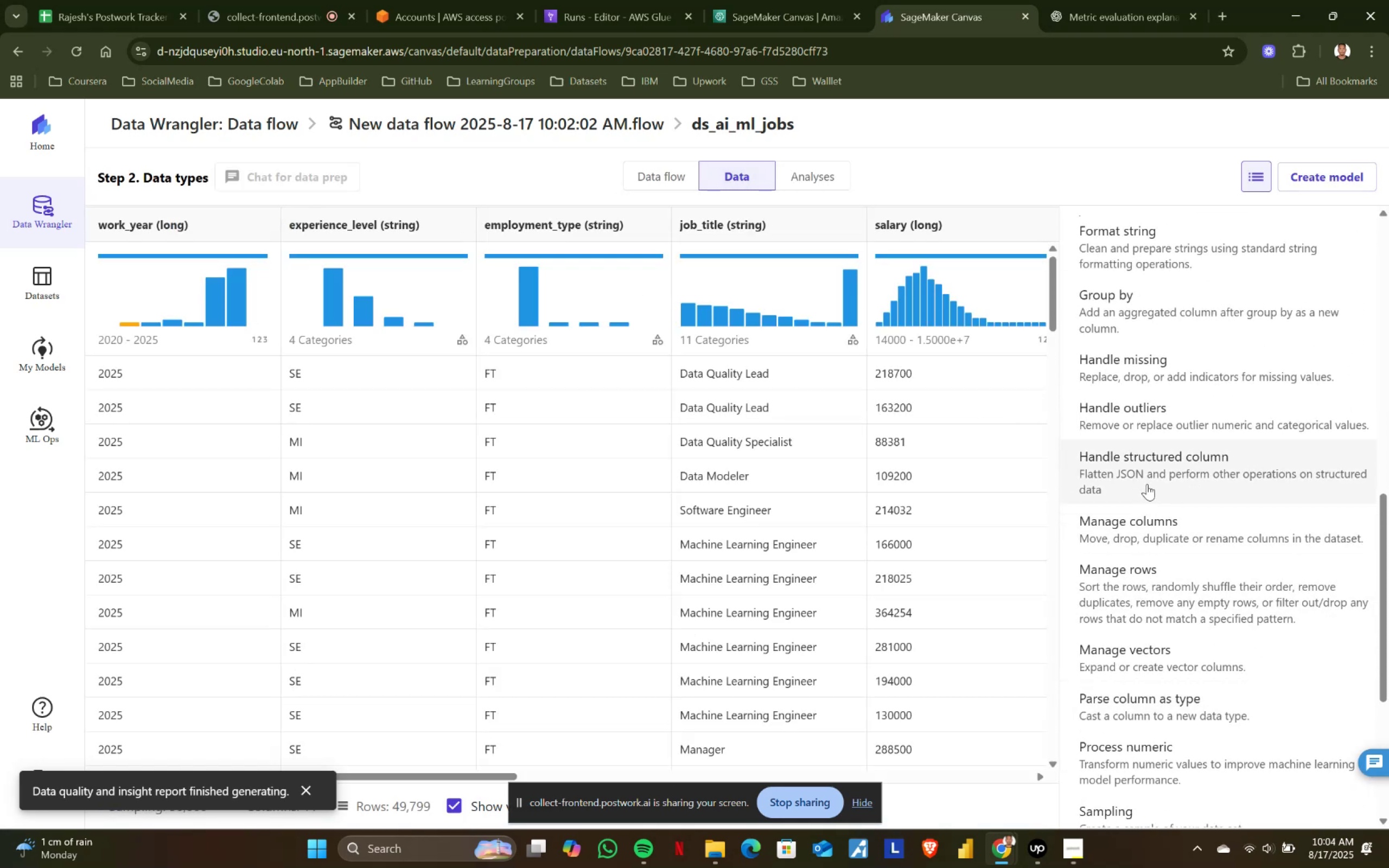 
scroll: coordinate [1200, 534], scroll_direction: down, amount: 3.0
 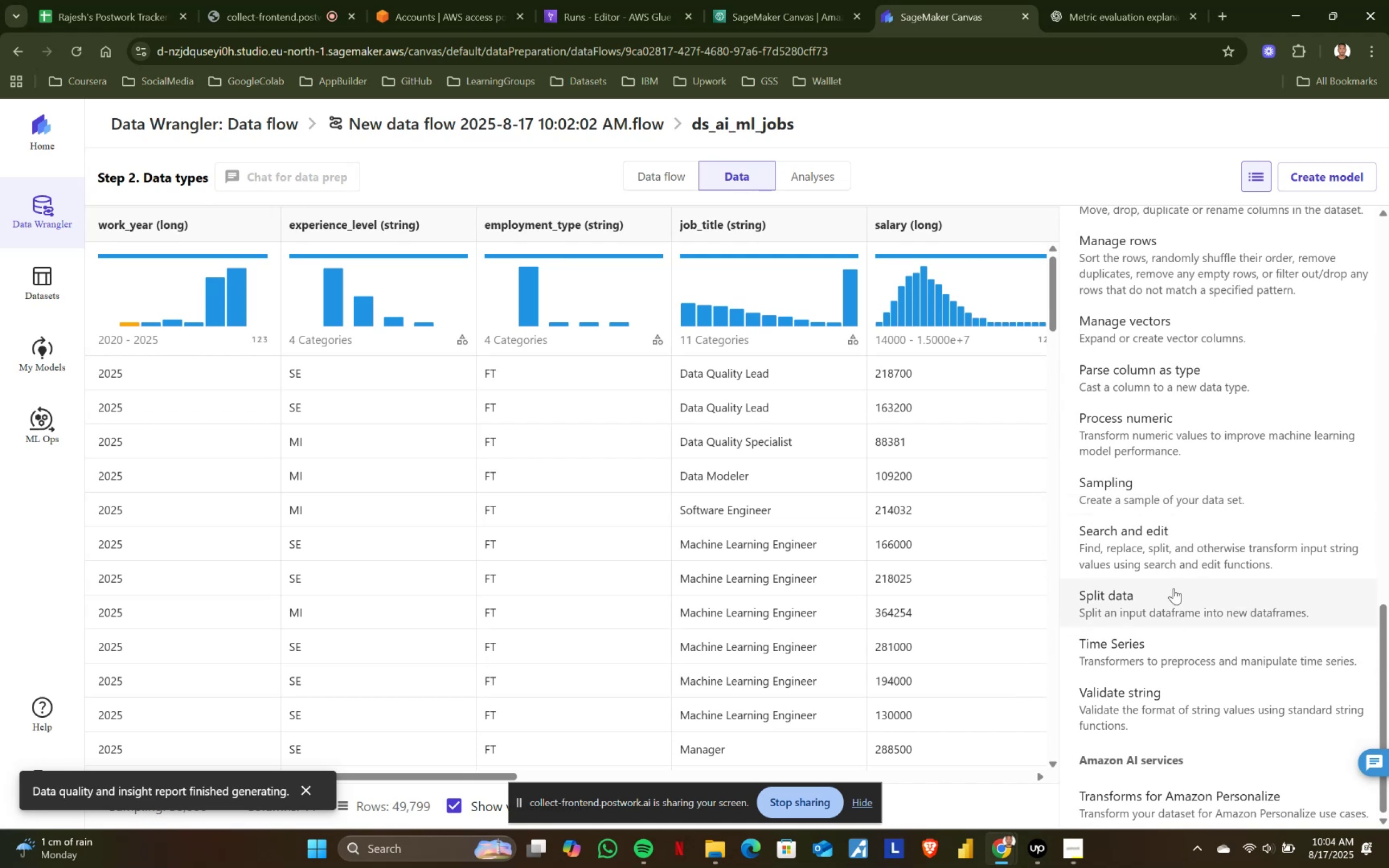 
scroll: coordinate [1170, 560], scroll_direction: up, amount: 3.0
 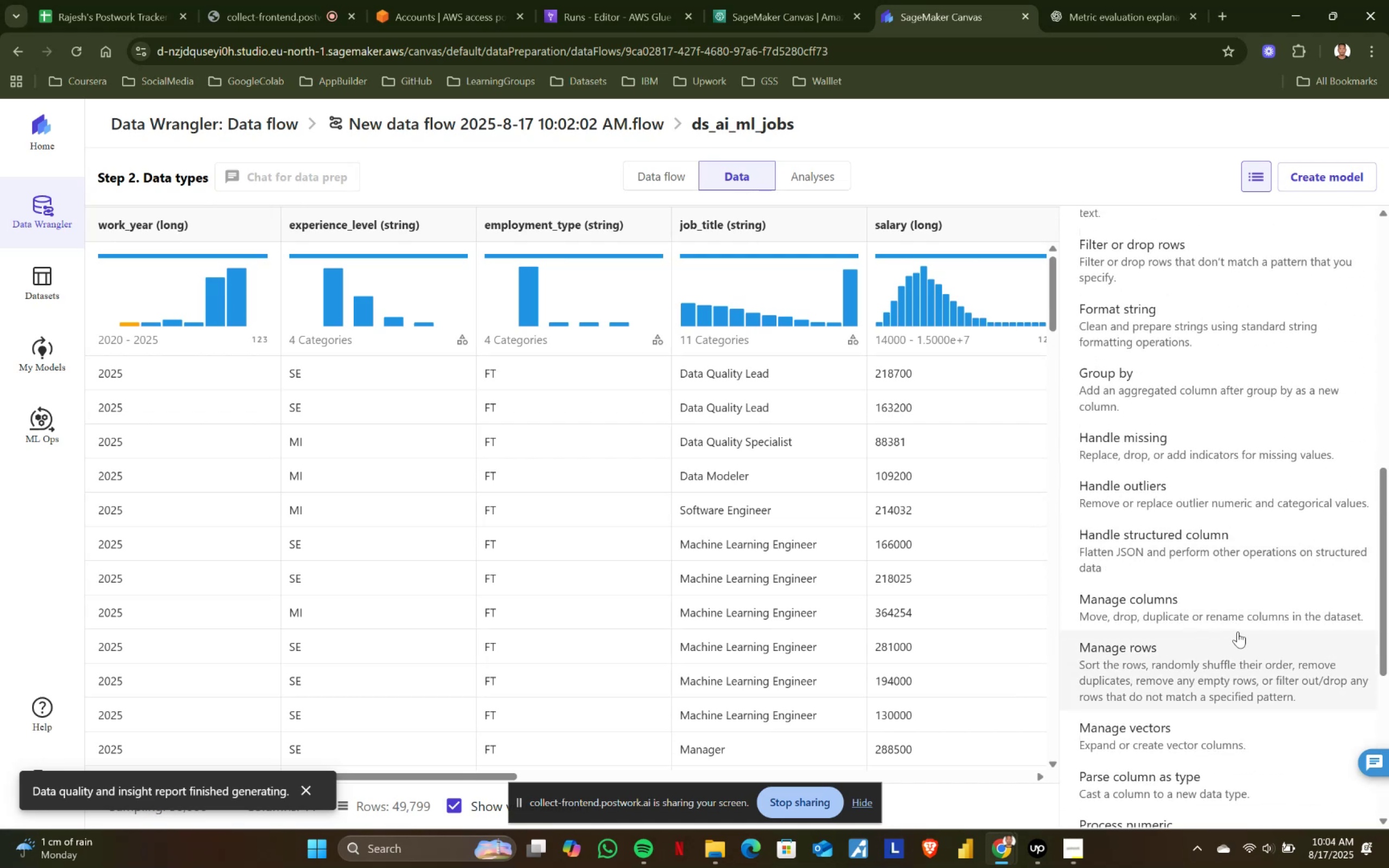 
left_click([1201, 612])
 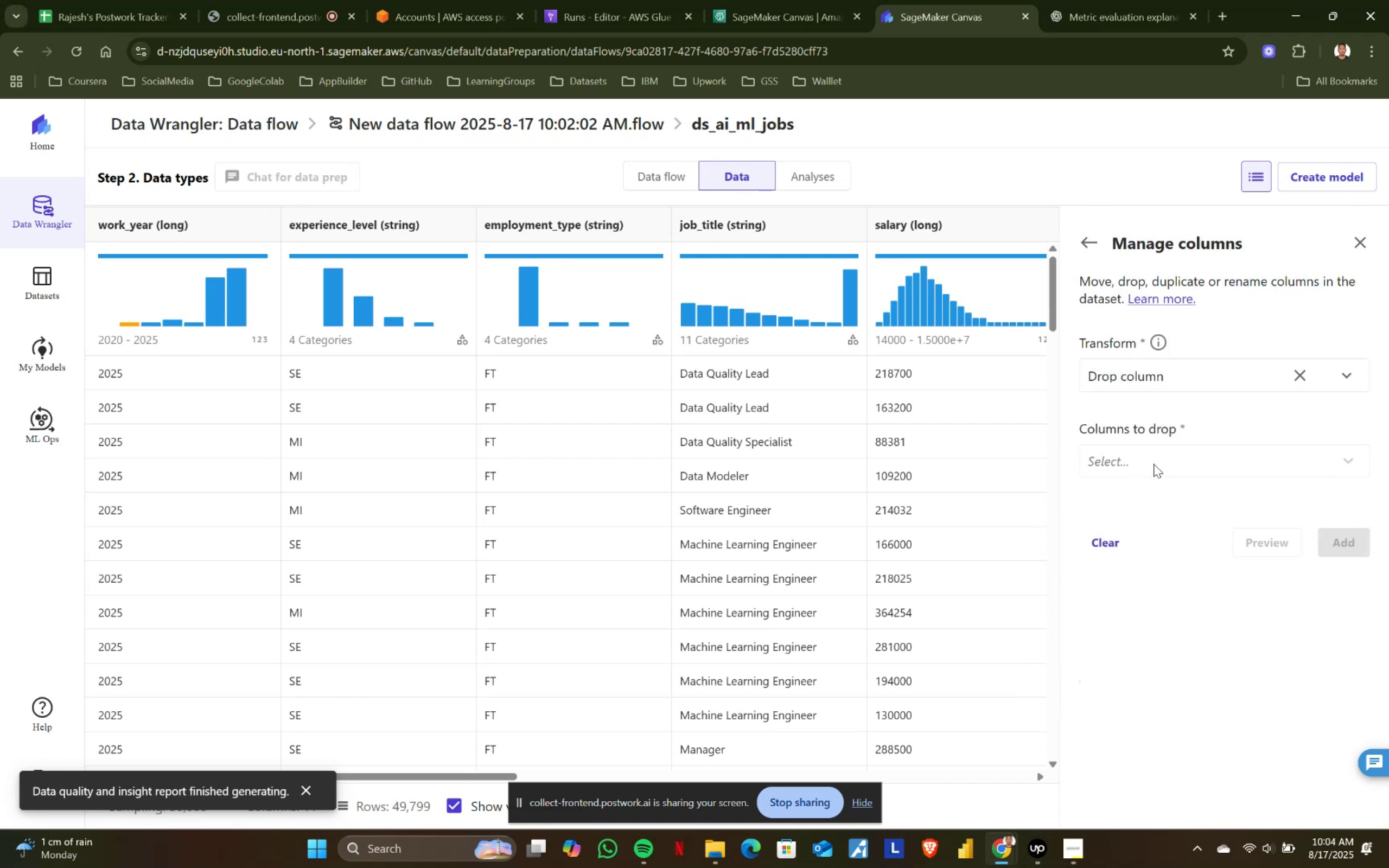 
left_click([1154, 463])
 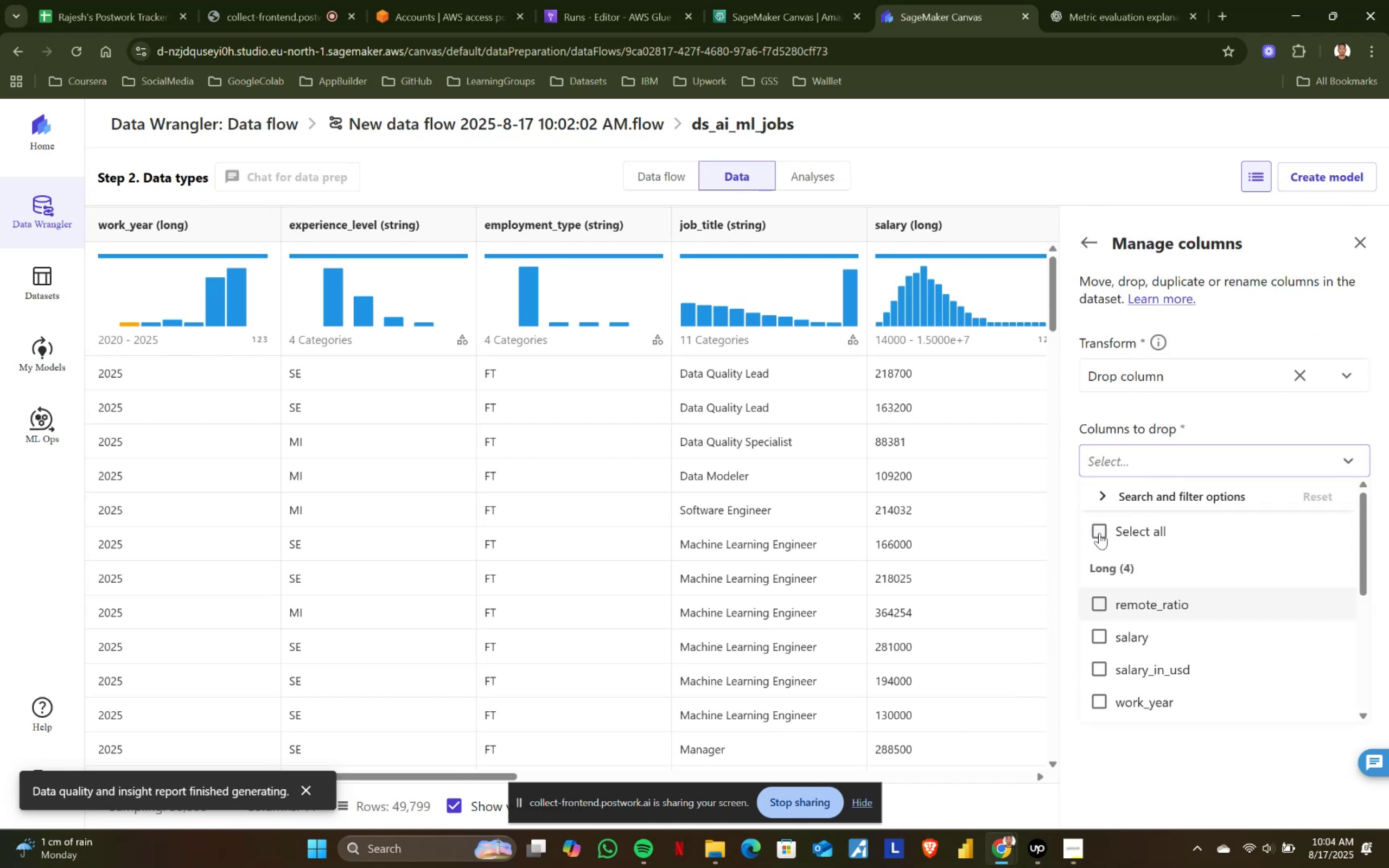 
left_click([1099, 533])
 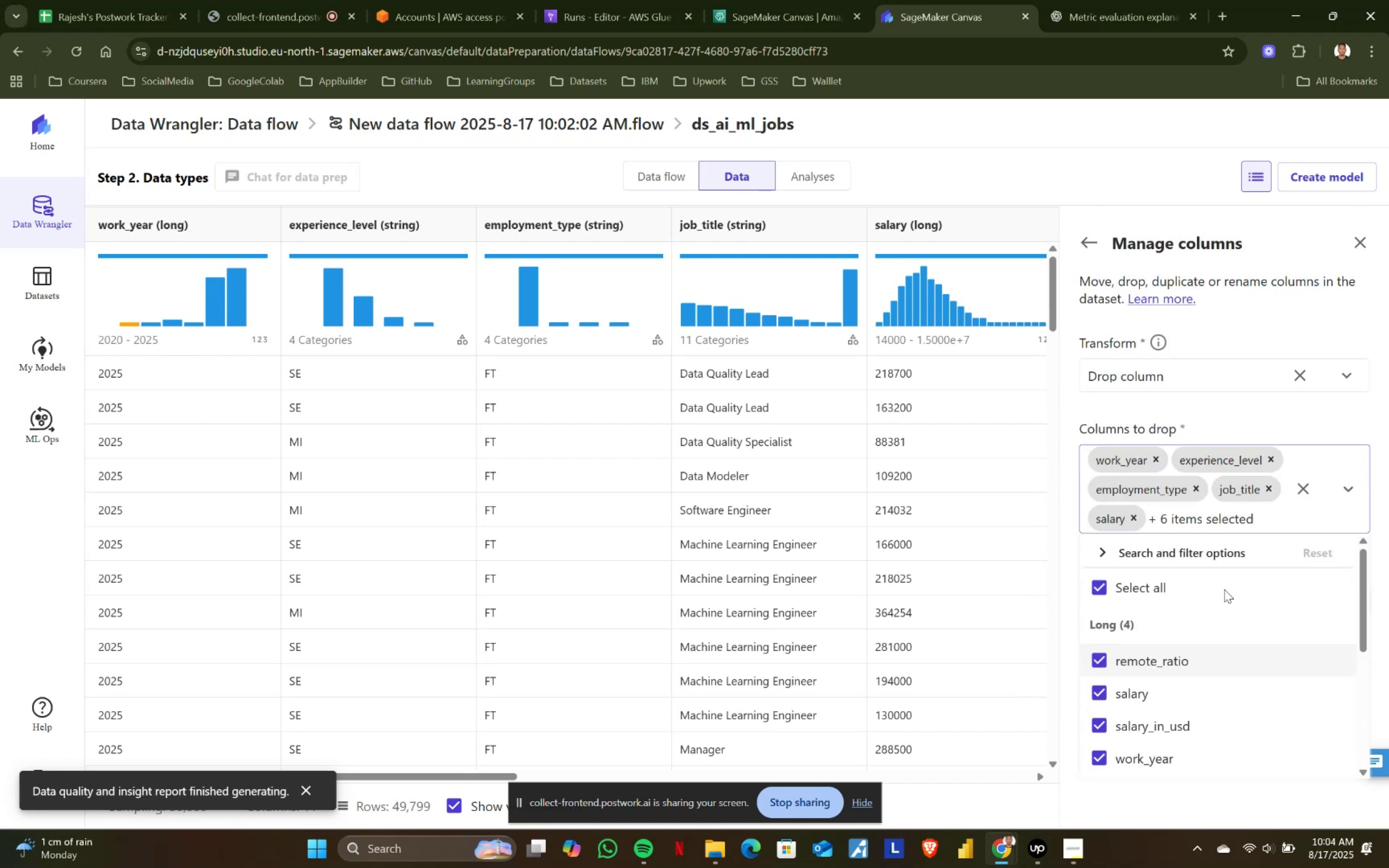 
scroll: coordinate [1388, 662], scroll_direction: down, amount: 11.0
 